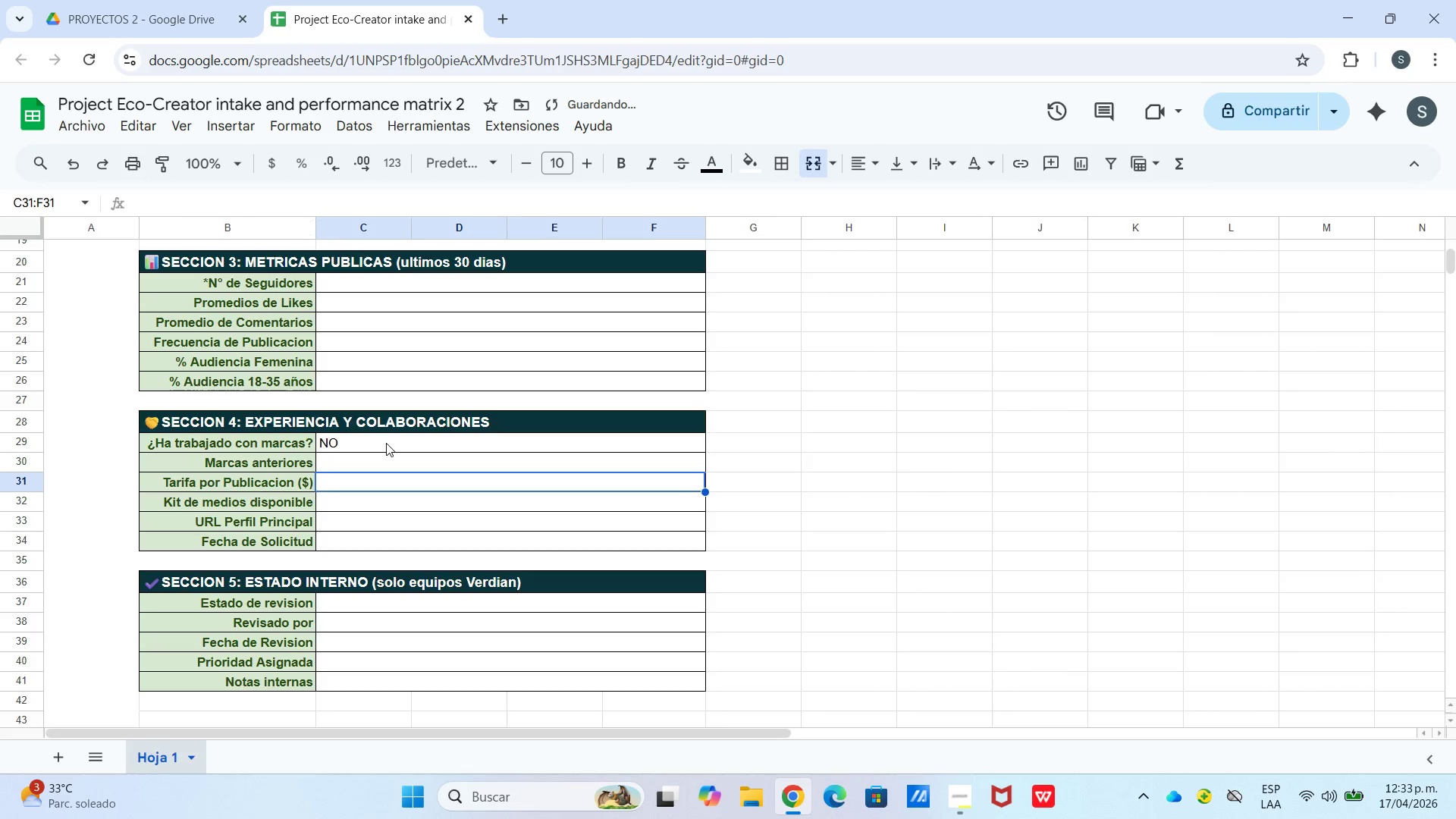 
key(Enter)
 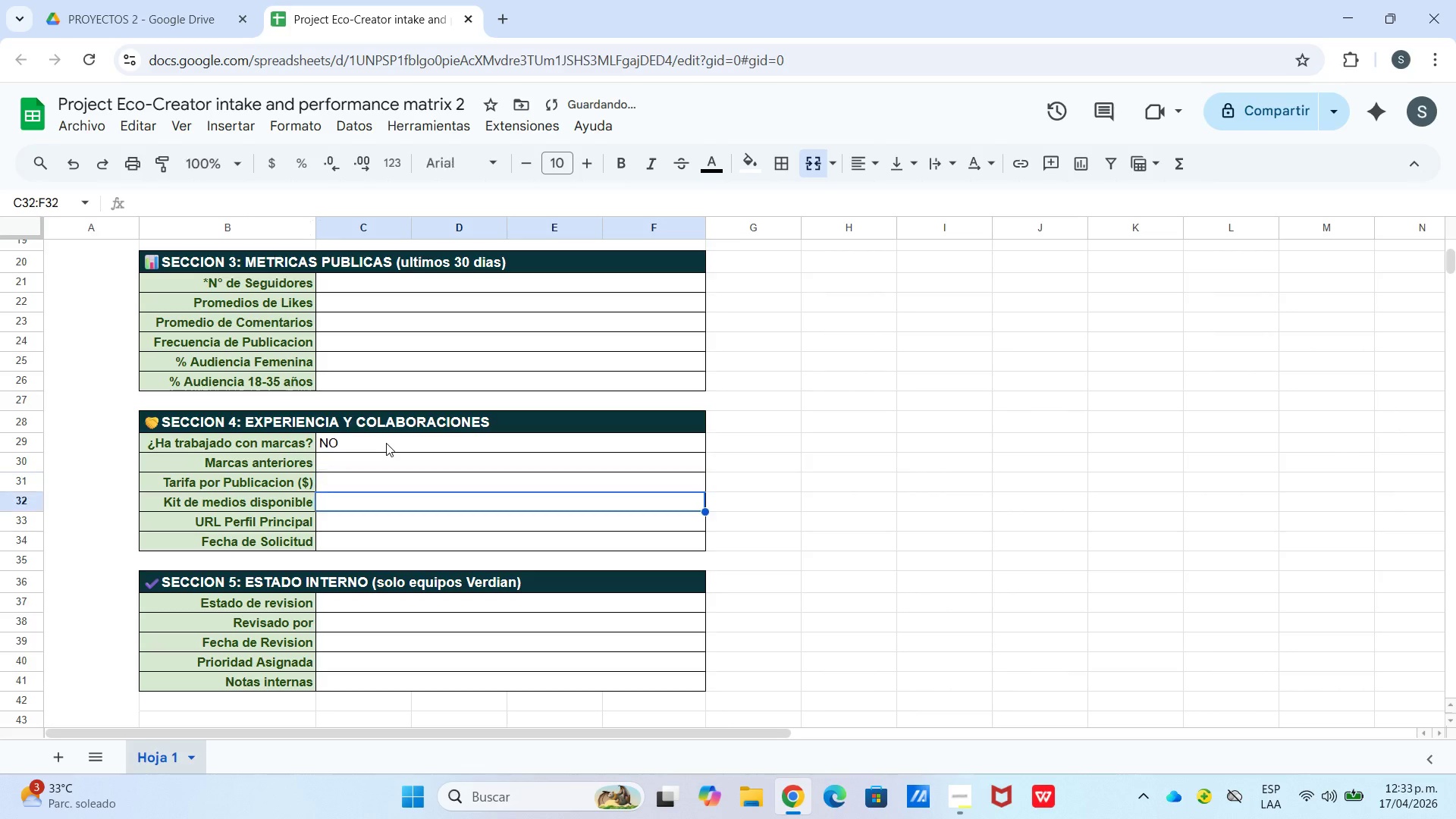 
key(Enter)
 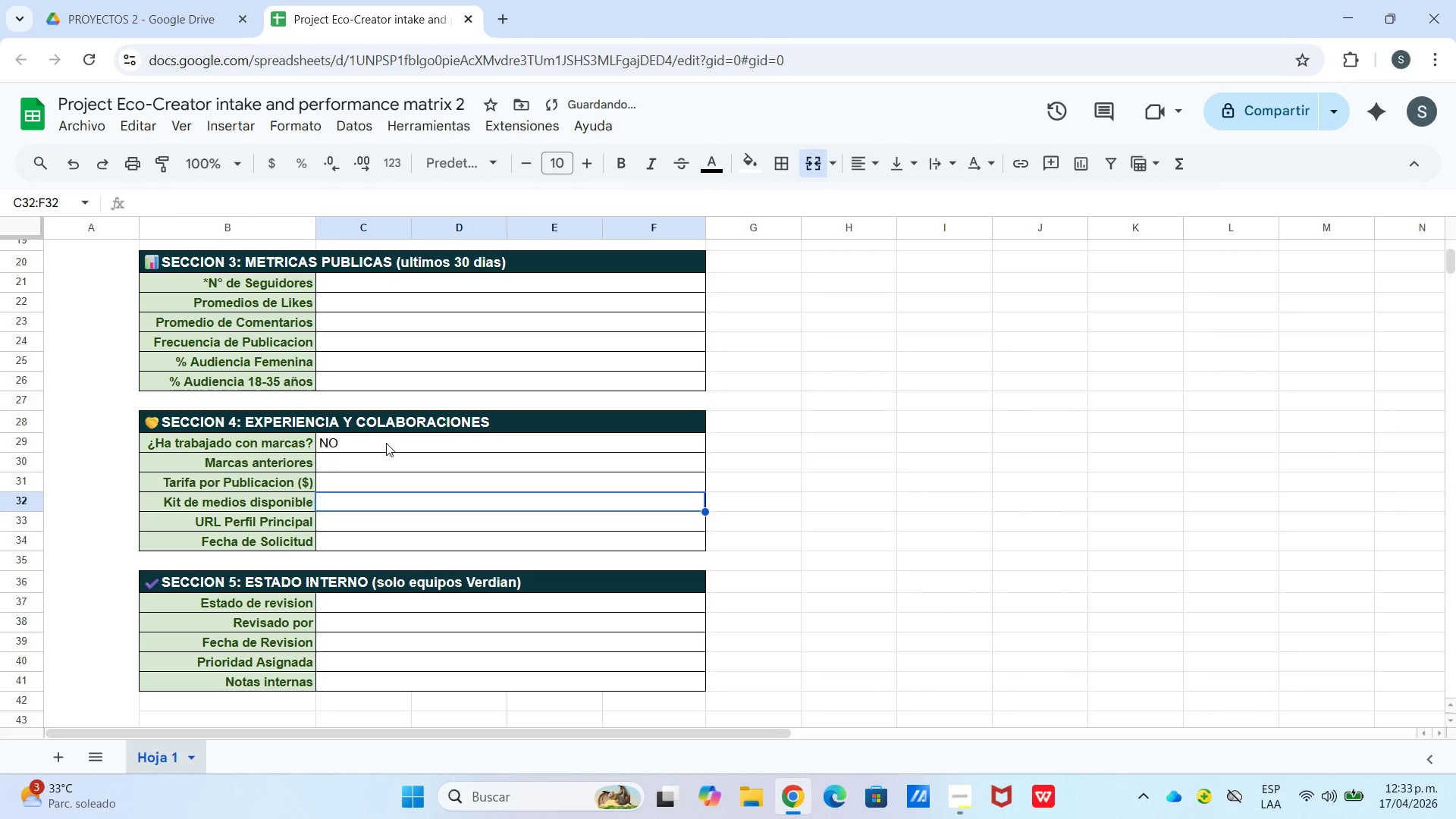 
type(NO)
 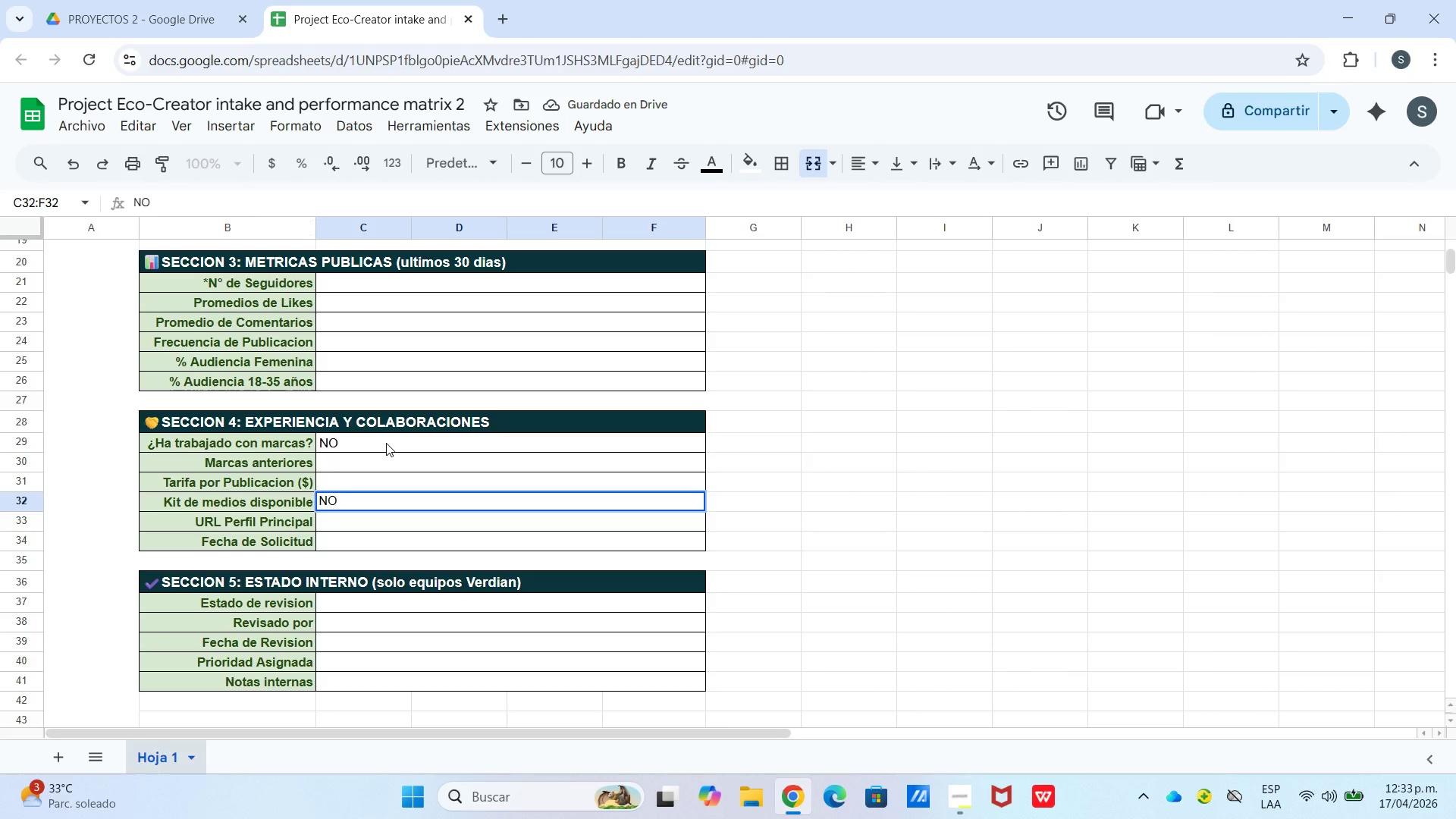 
key(Backspace)
 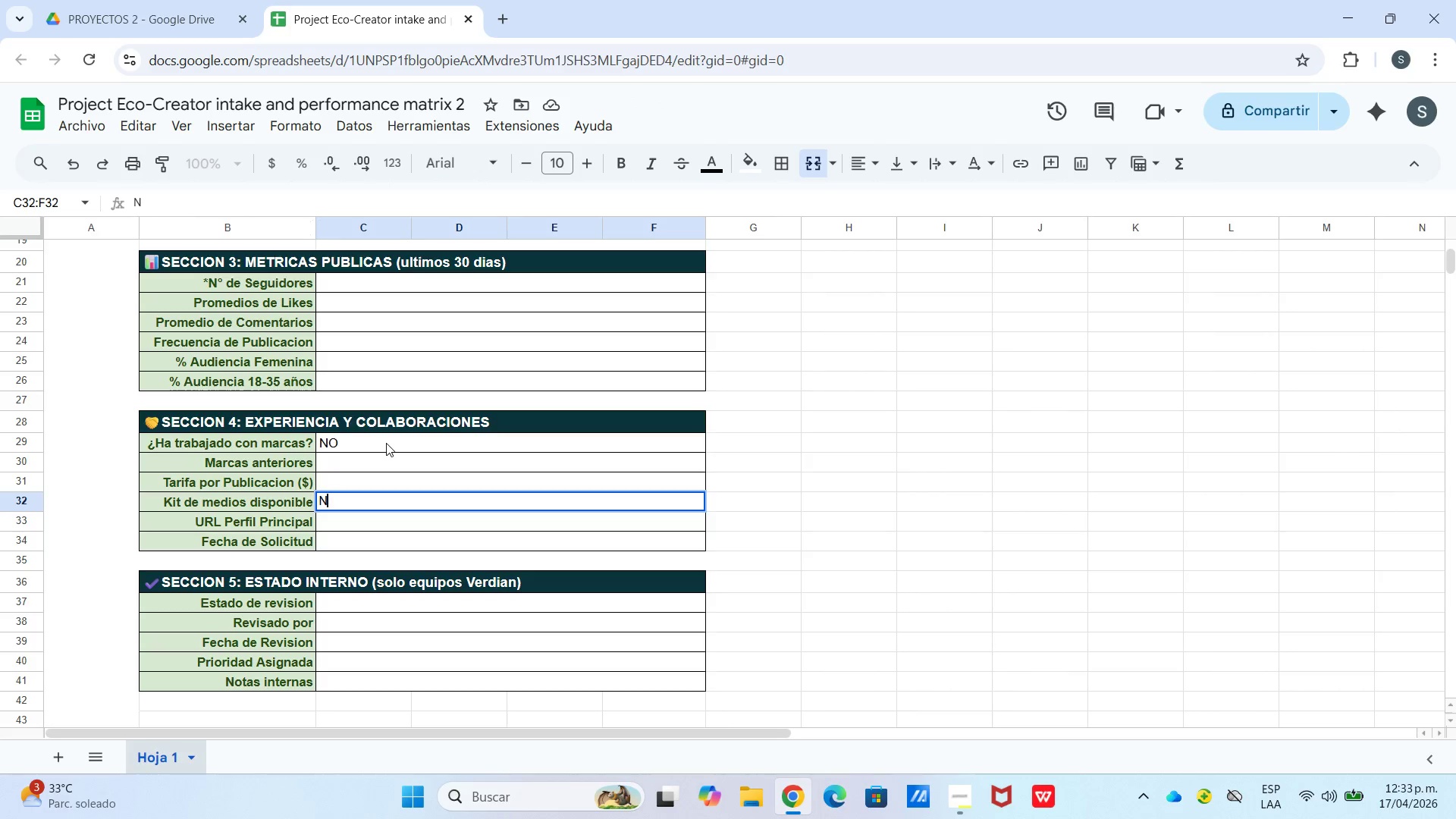 
key(O)
 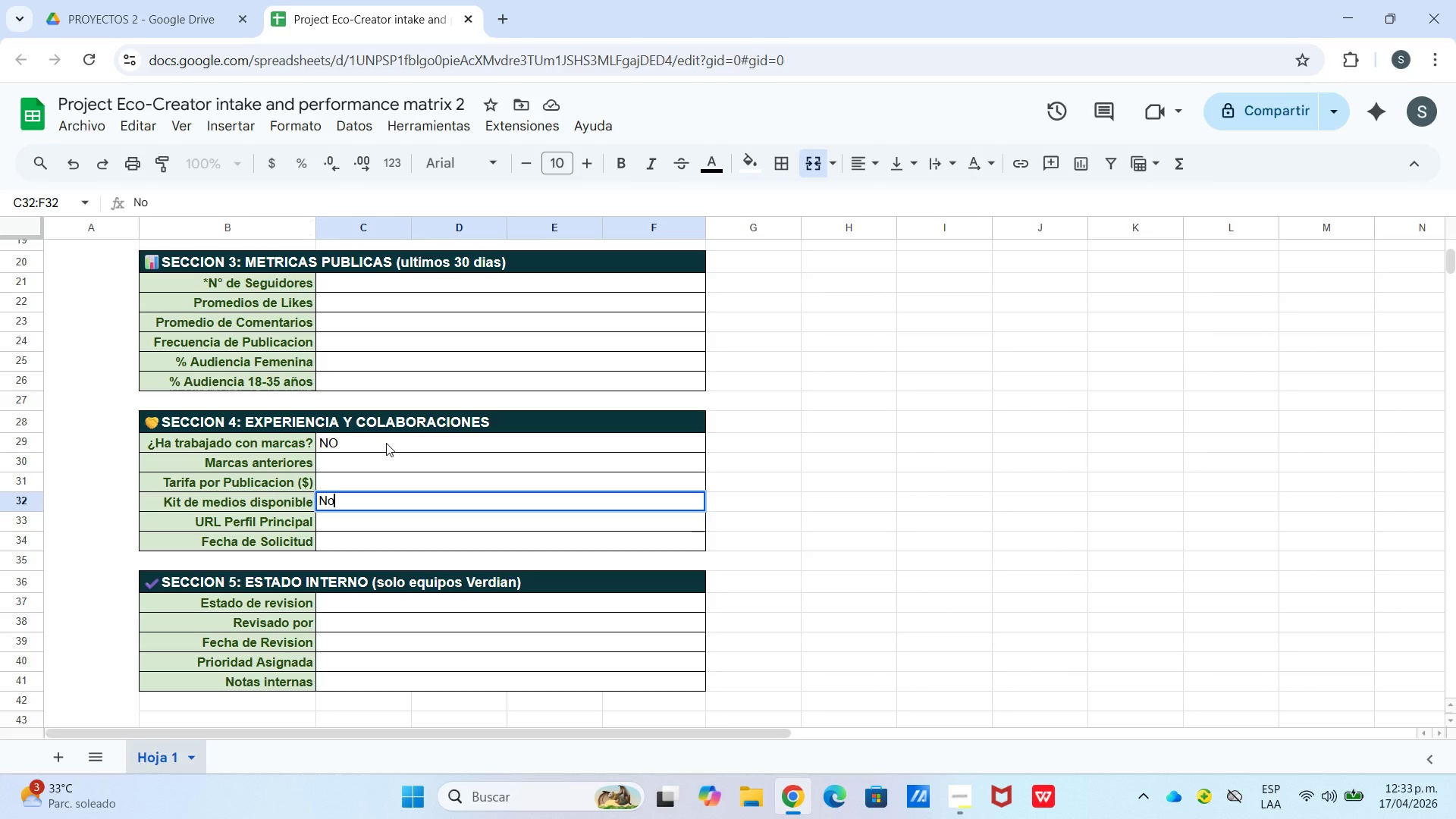 
scroll: coordinate [408, 532], scroll_direction: down, amount: 1.0
 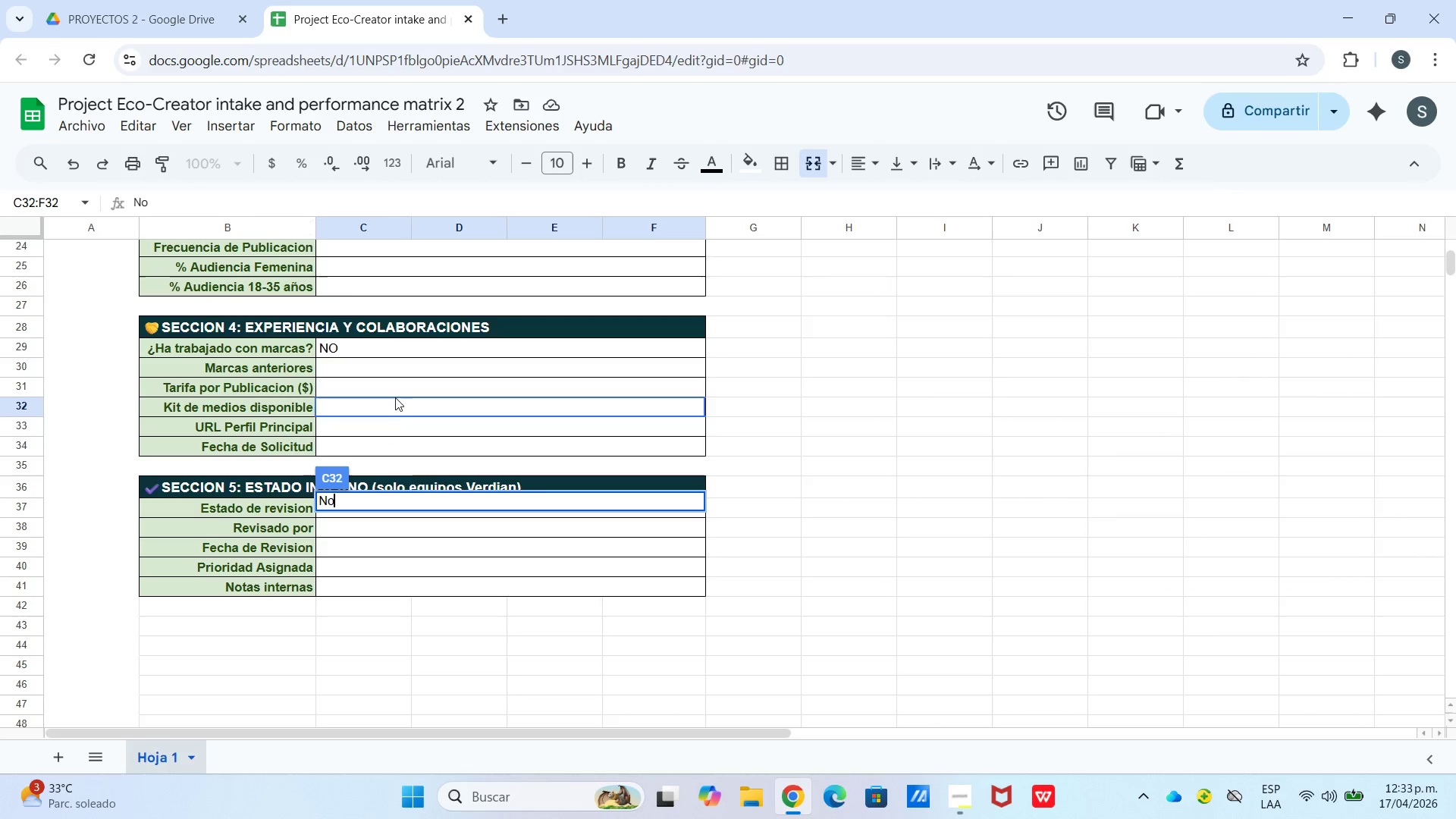 
left_click([395, 403])
 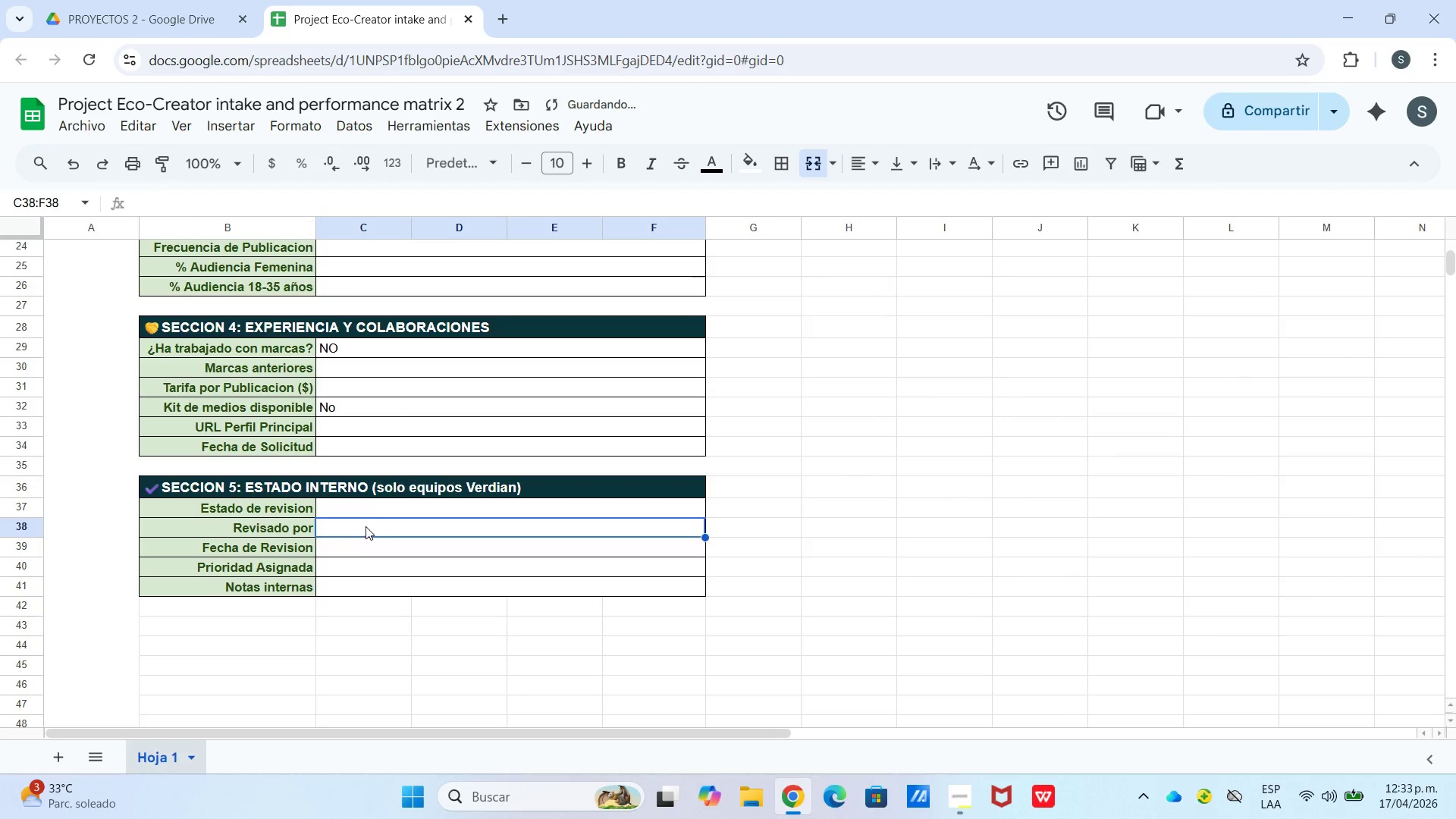 
double_click([372, 504])
 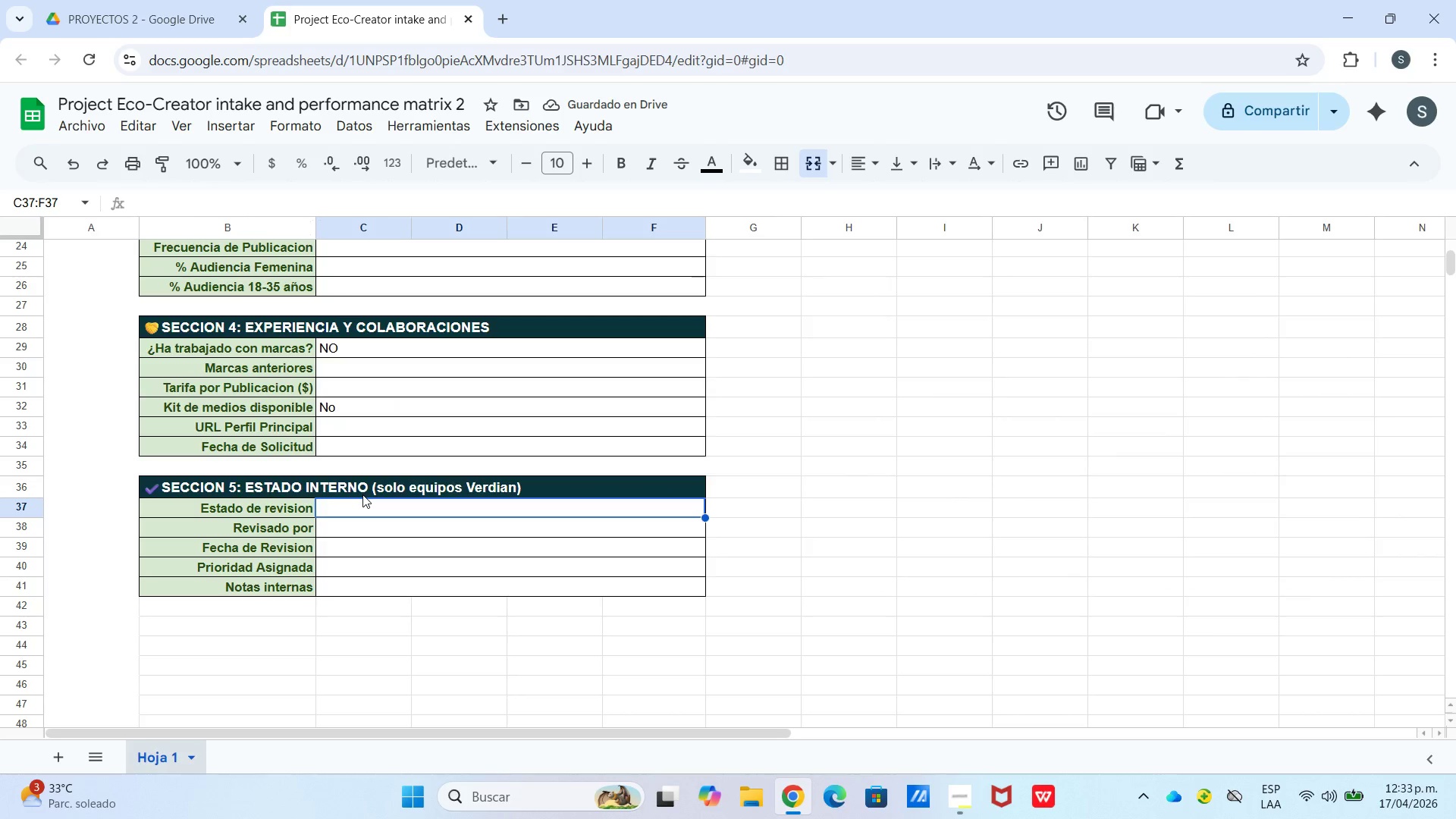 
type(Pendiente)
 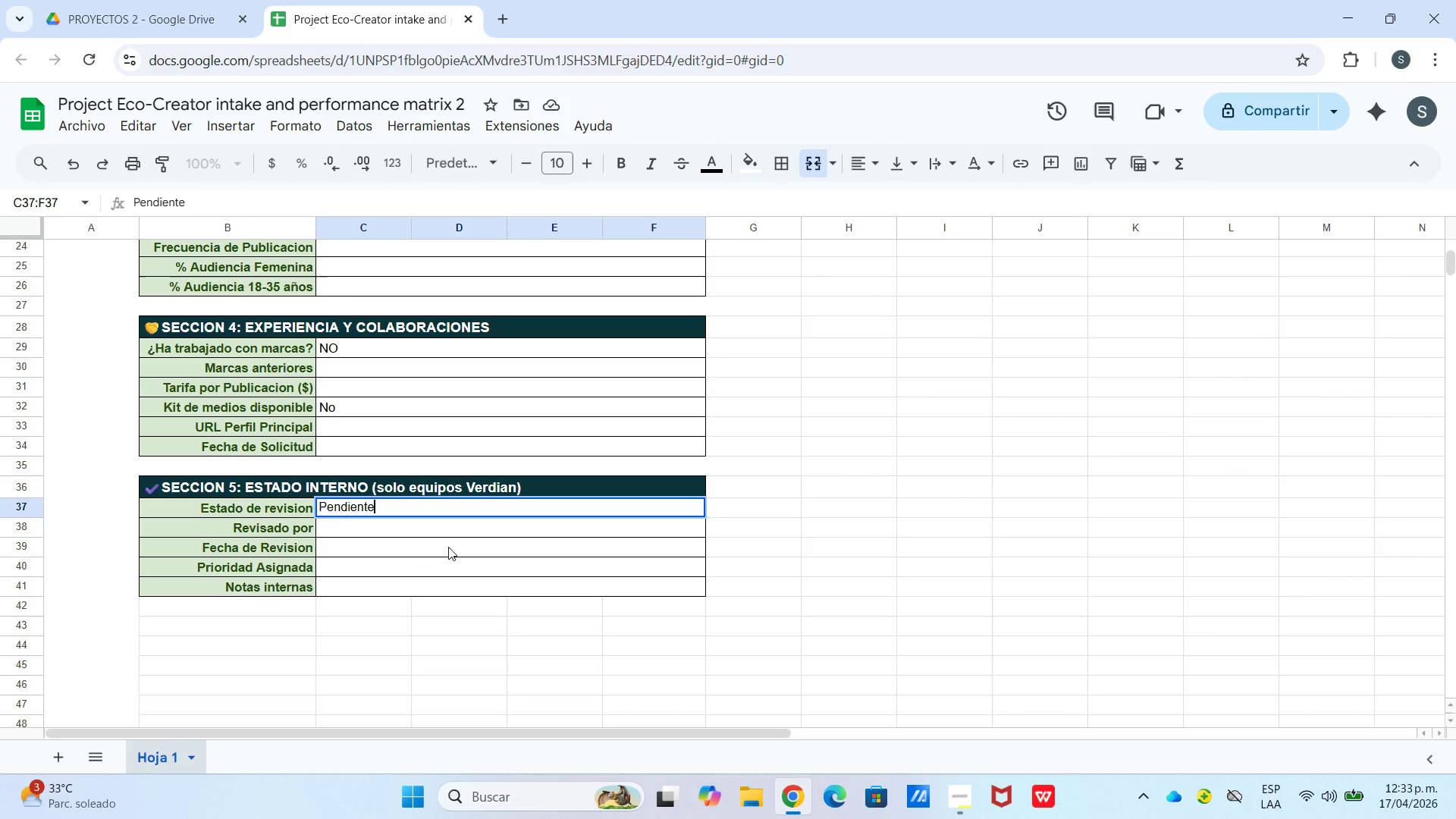 
left_click([410, 571])
 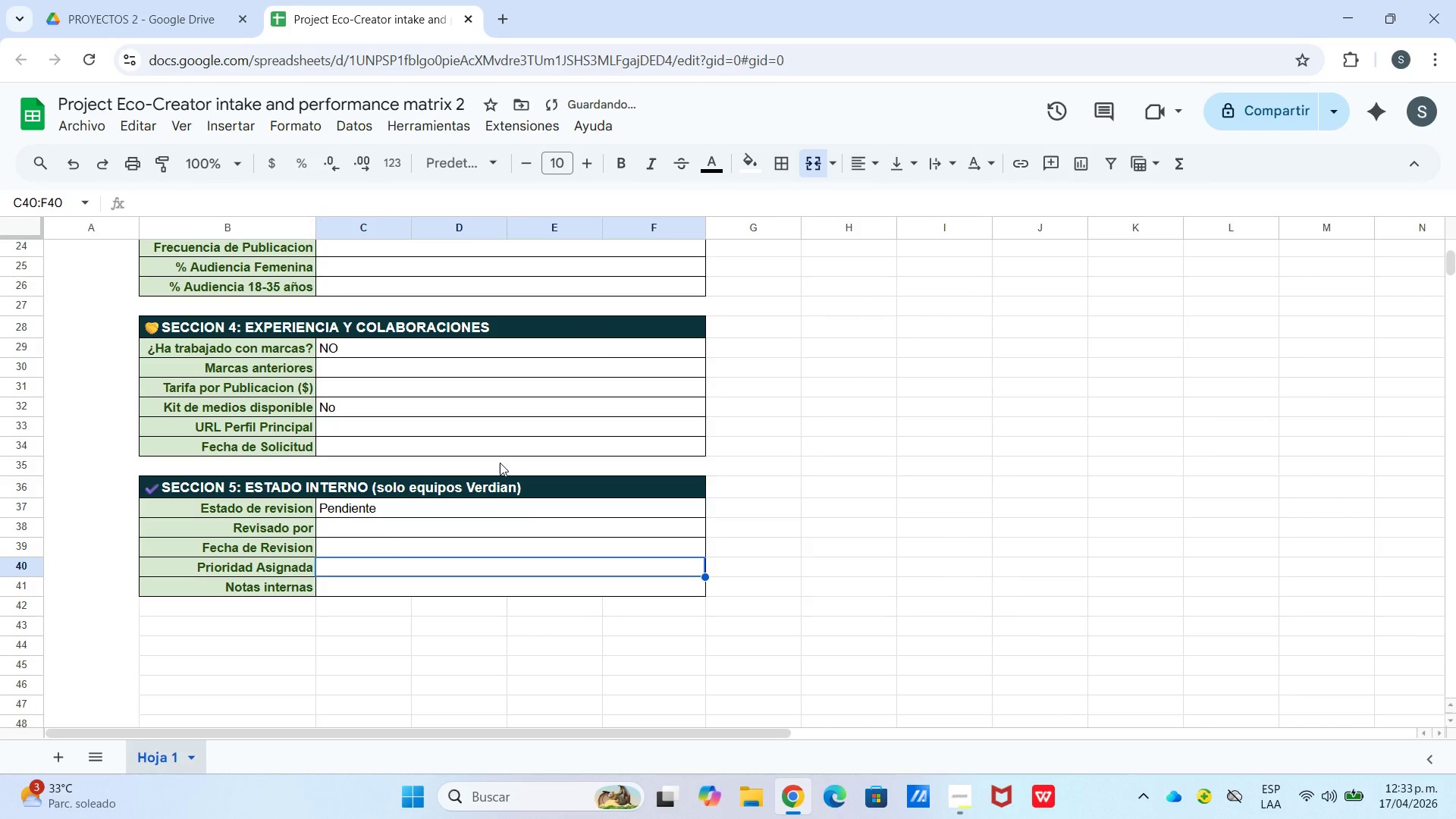 
left_click([398, 513])
 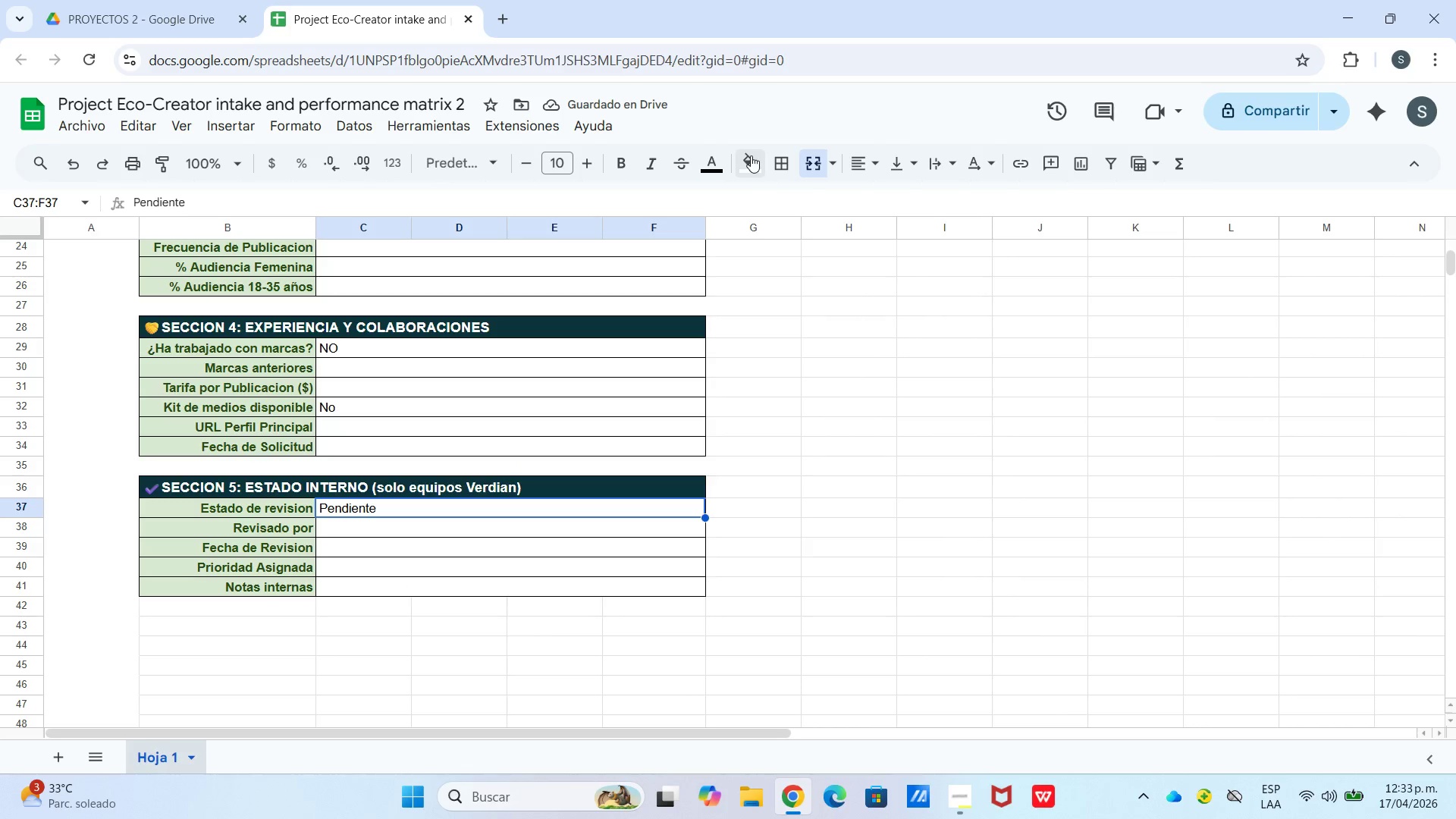 
left_click([752, 155])
 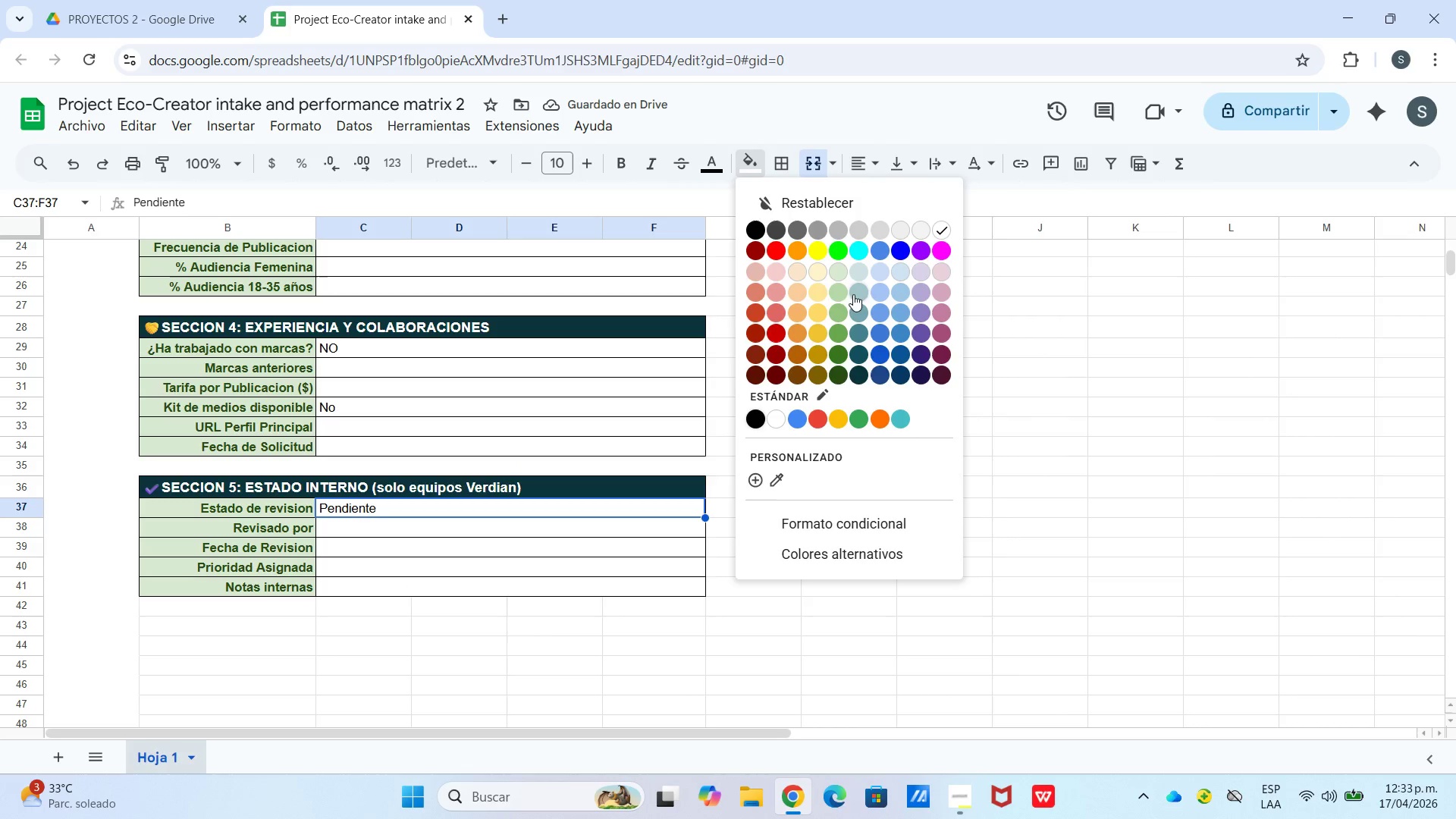 
left_click([821, 290])
 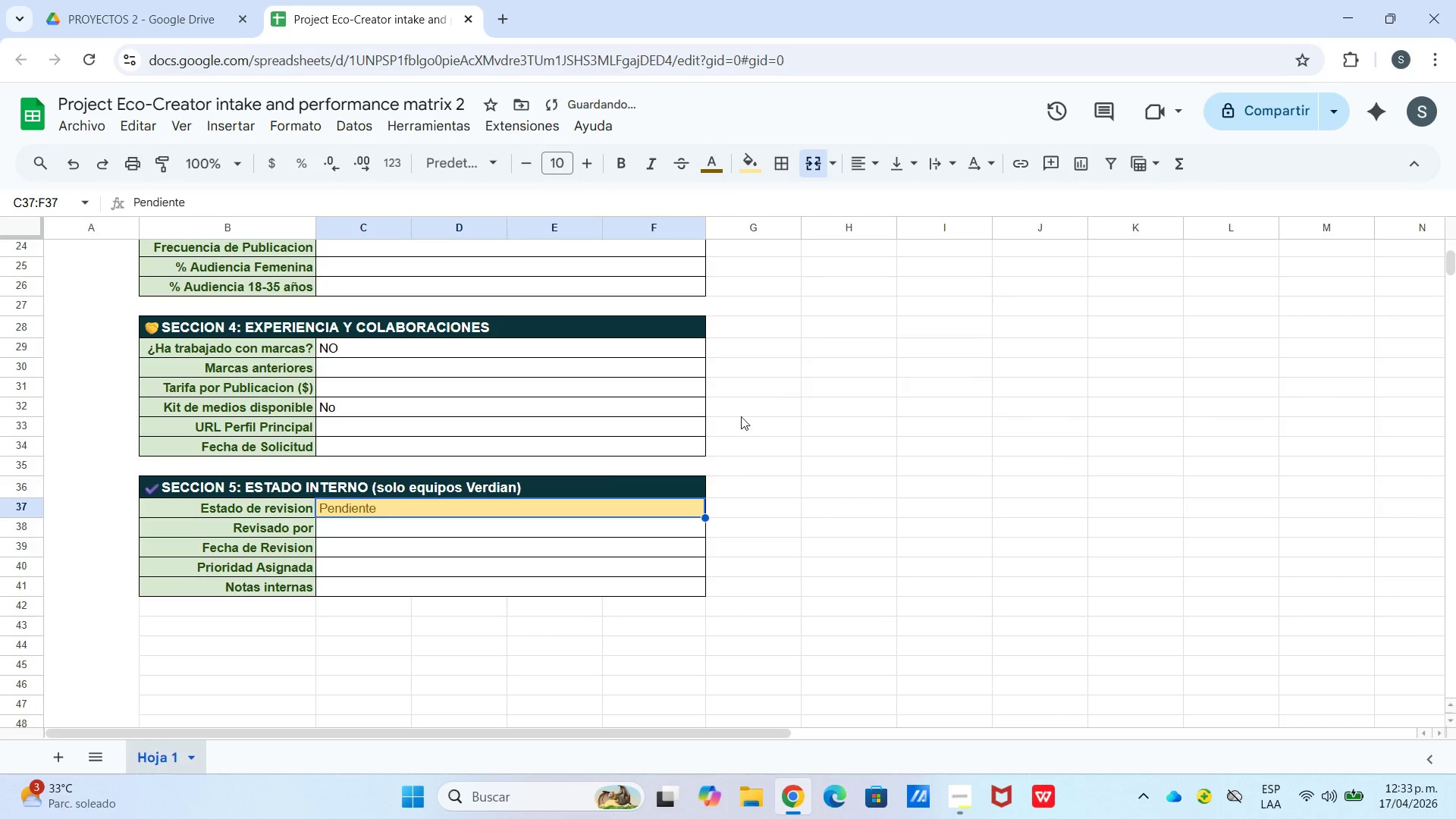 
left_click([624, 168])
 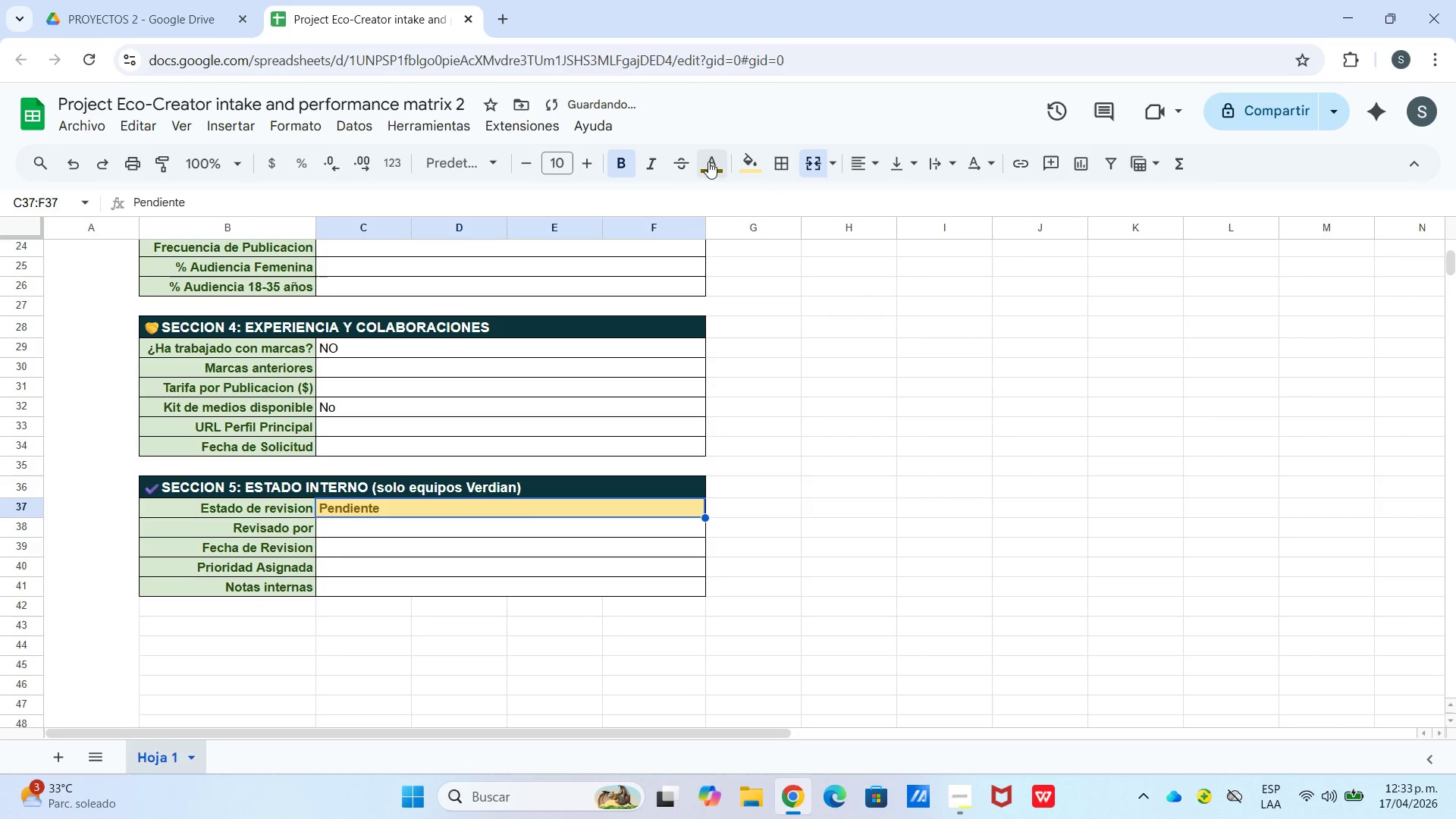 
left_click([624, 169])
 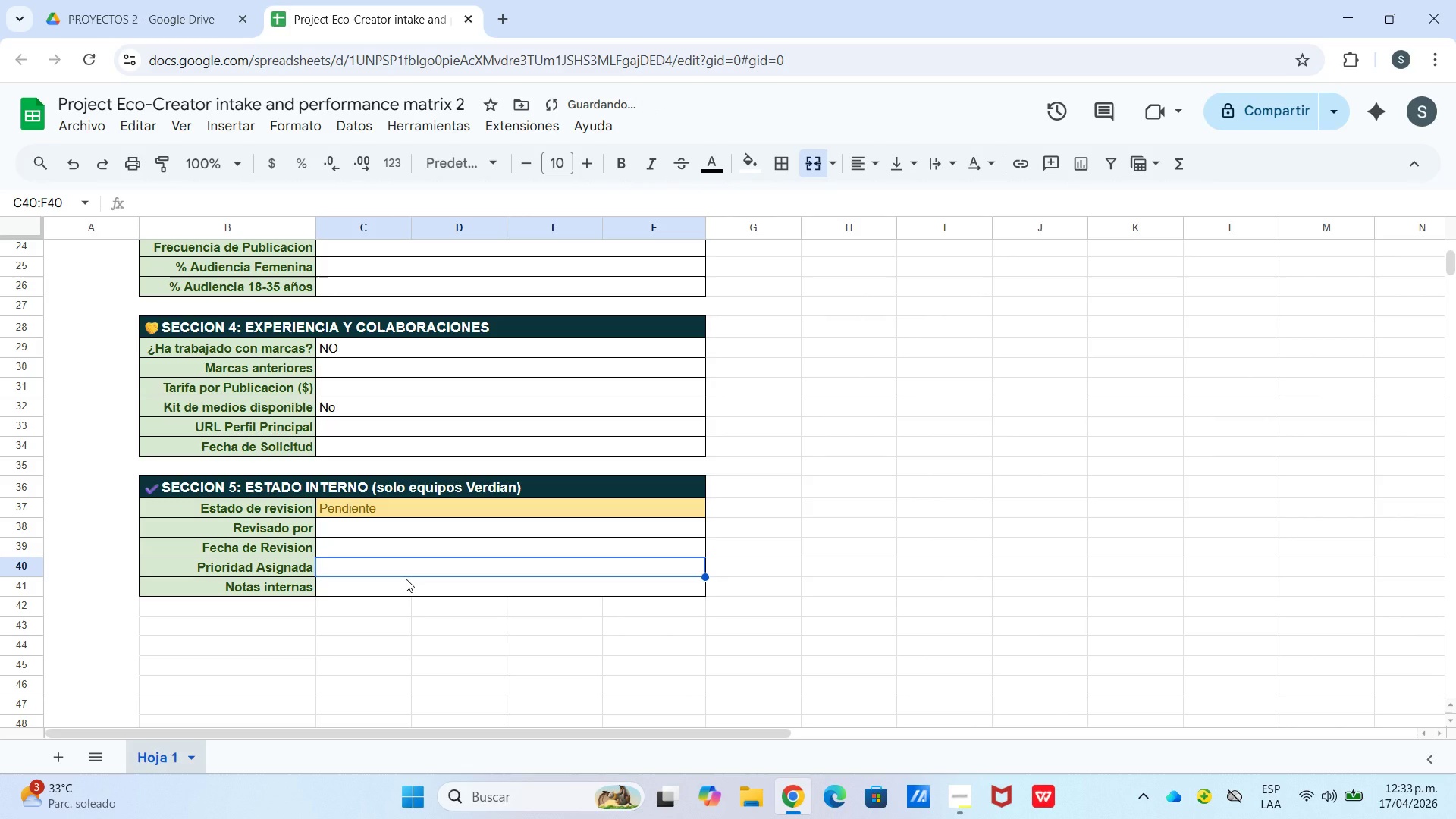 
type(Pendiene)
key(Backspace)
type(te)
 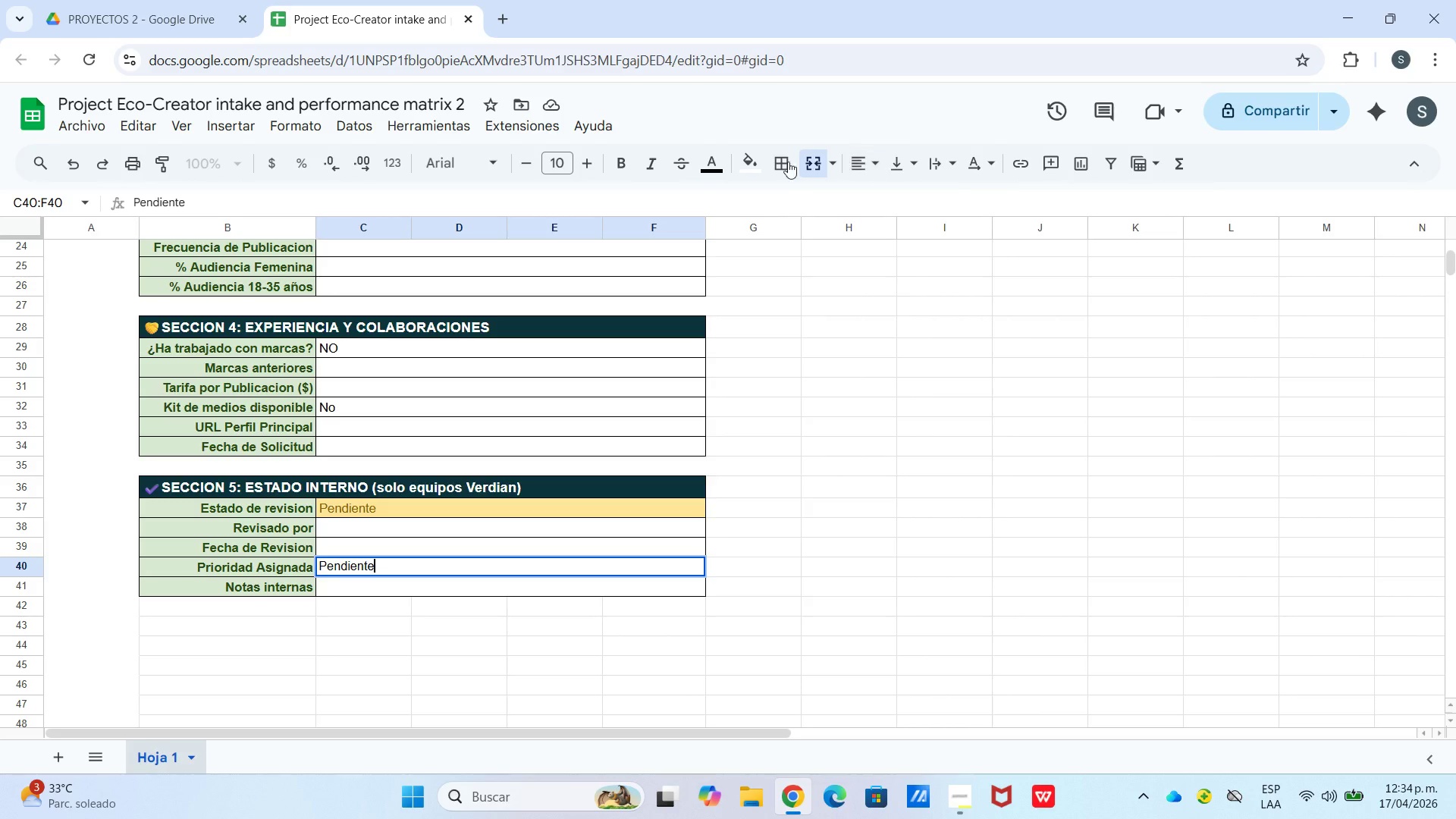 
left_click_drag(start_coordinate=[749, 159], to_coordinate=[754, 159])
 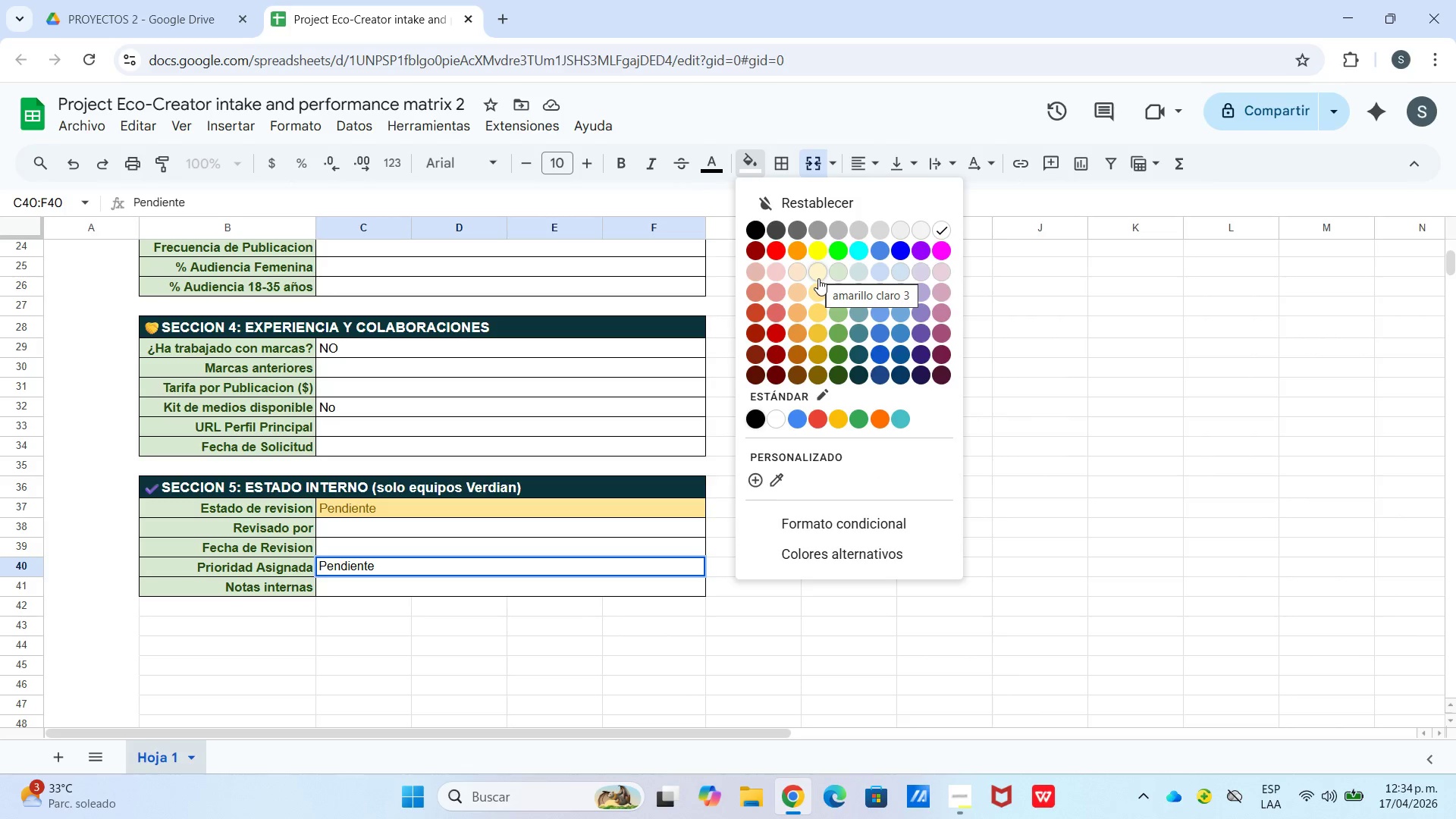 
left_click([818, 283])
 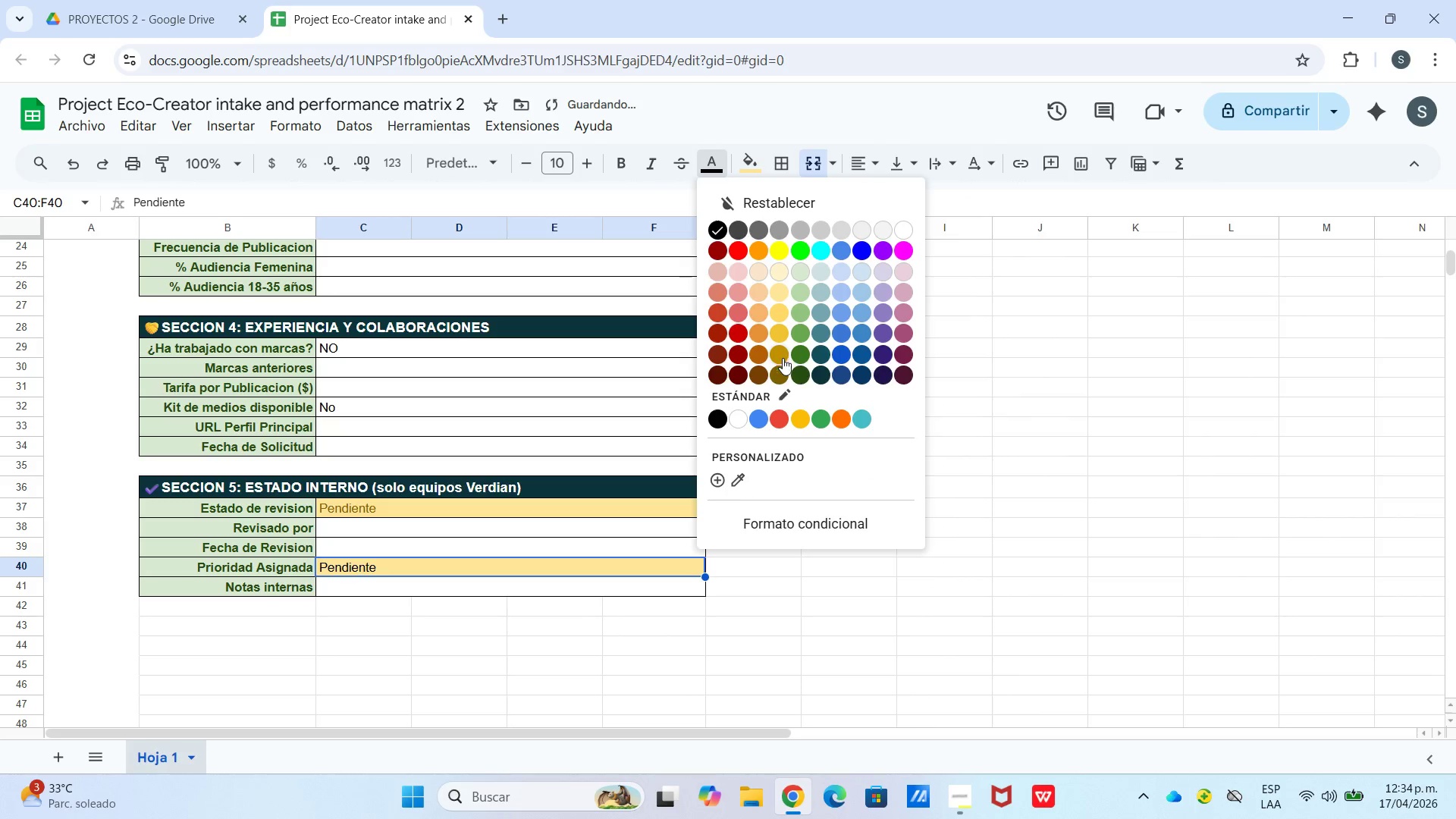 
double_click([849, 361])
 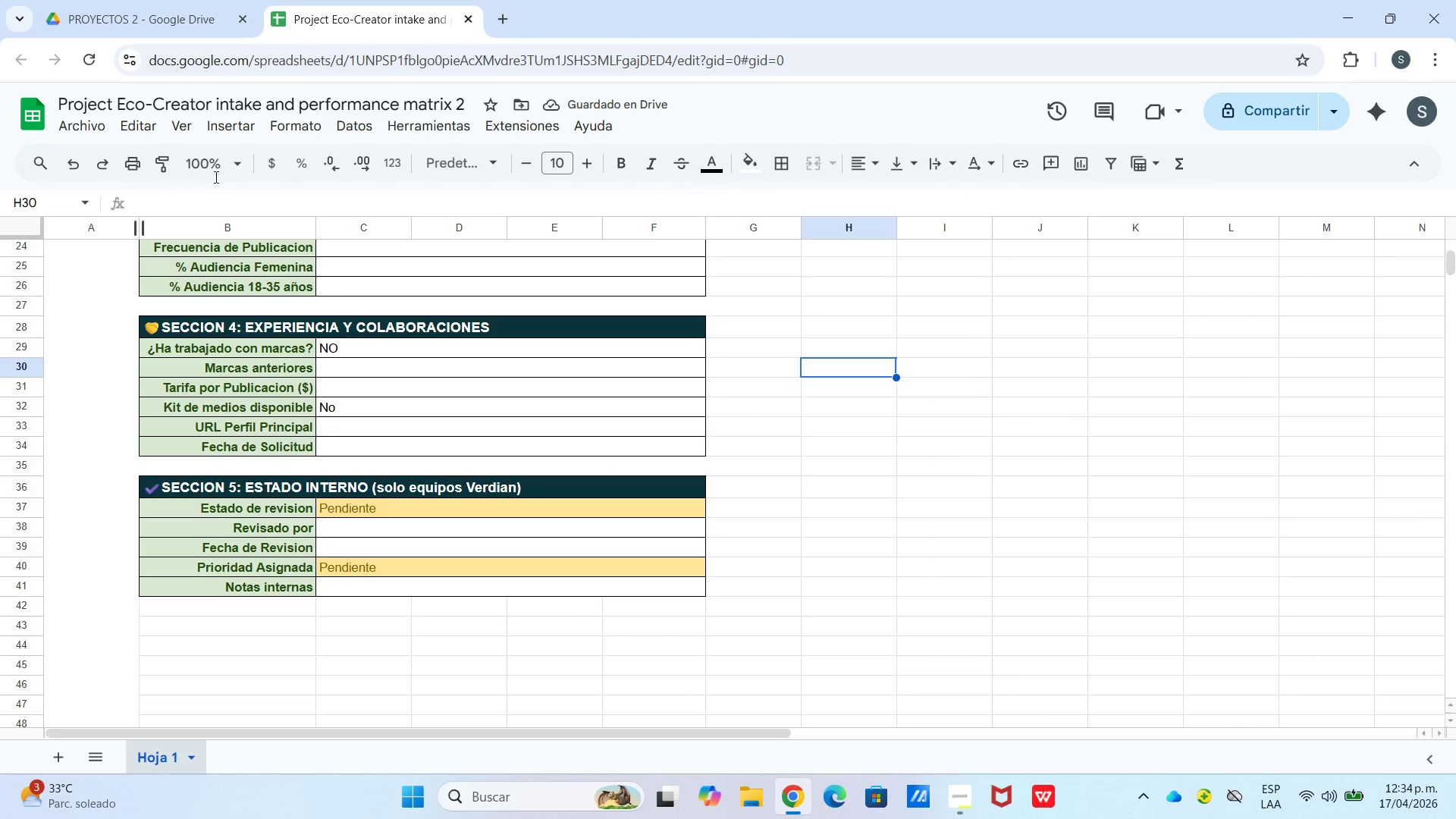 
wait(5.53)
 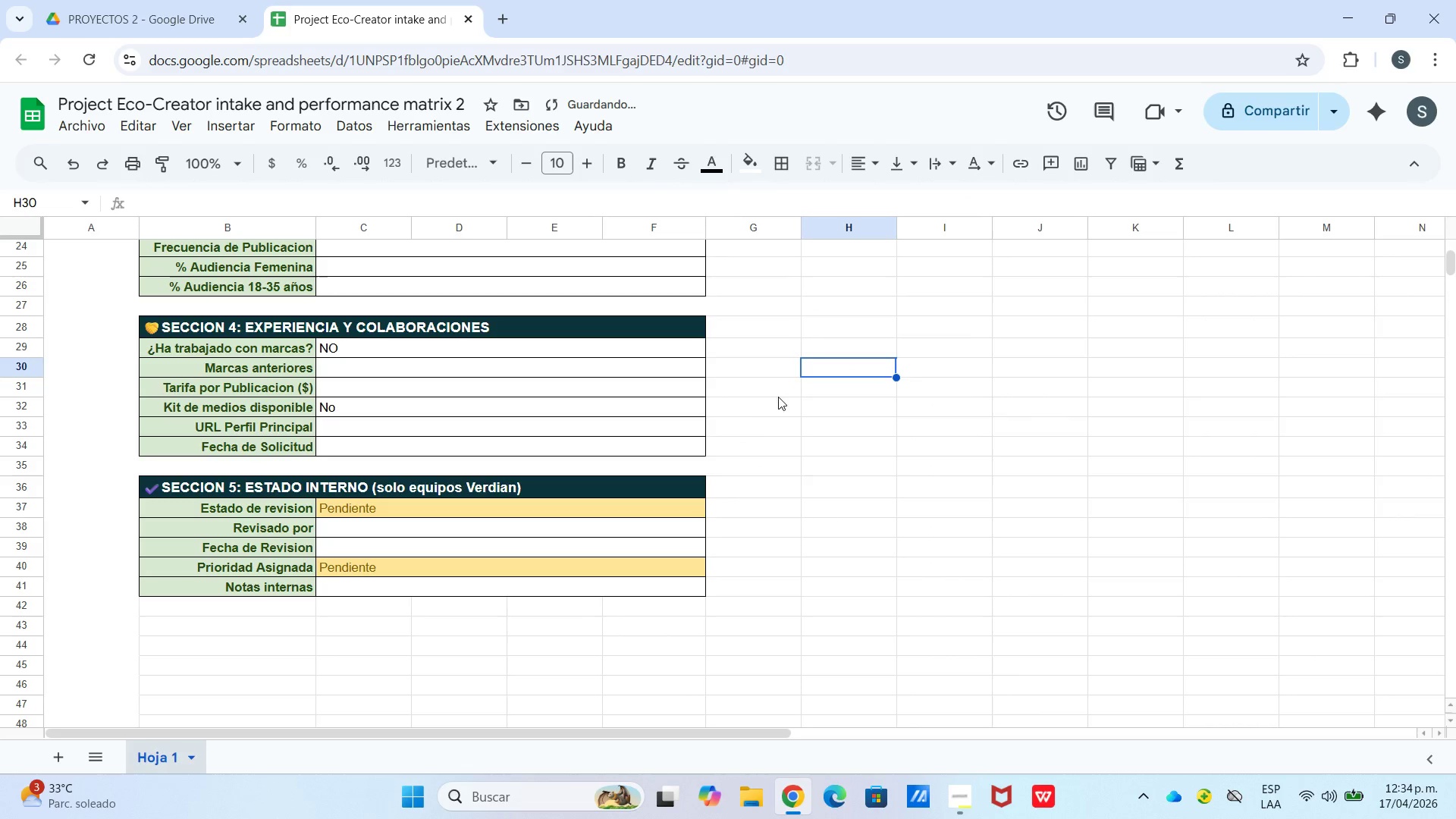 
left_click([215, 226])
 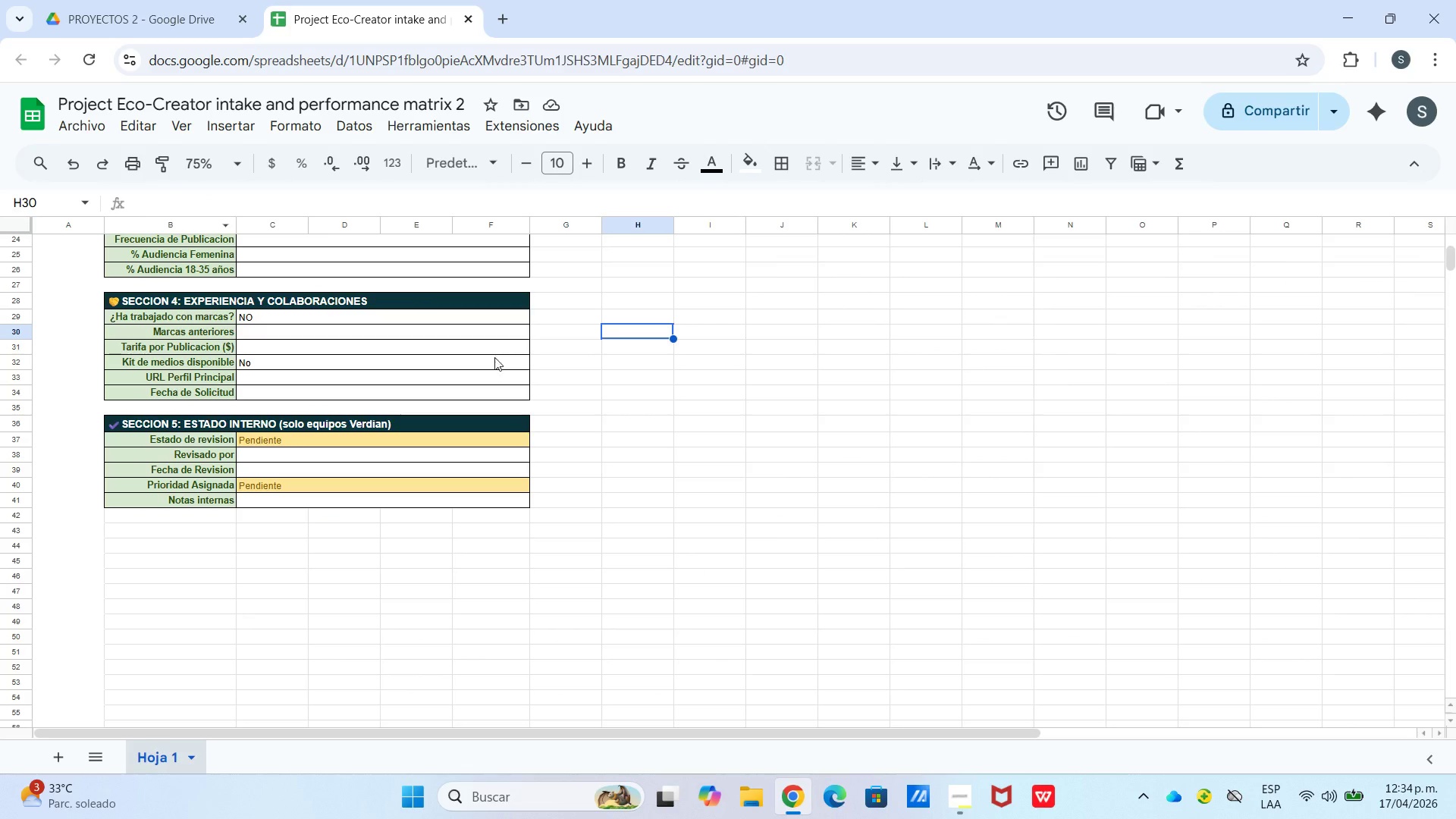 
scroll: coordinate [515, 354], scroll_direction: up, amount: 8.0
 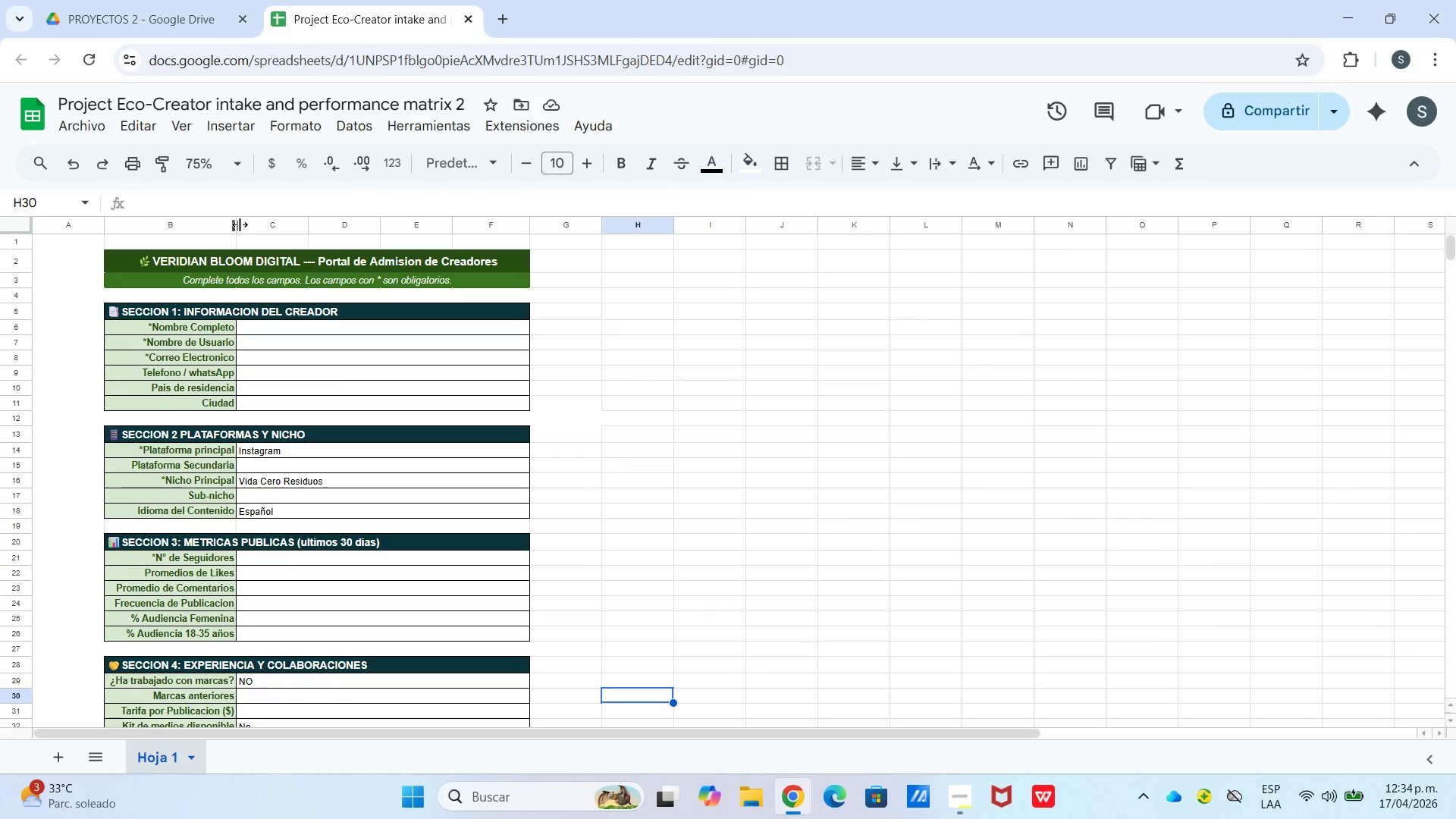 
left_click([234, 226])
 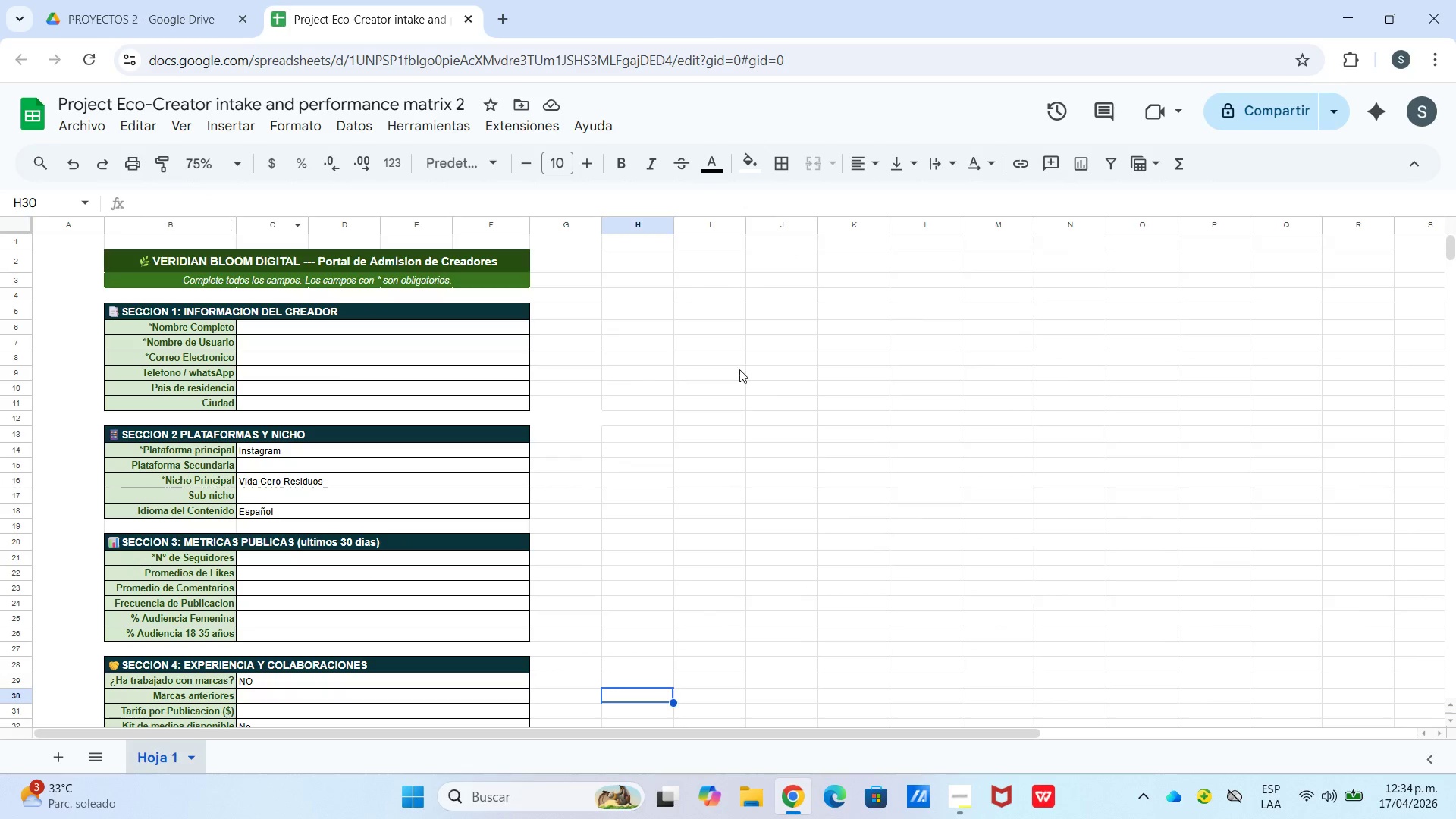 
left_click([740, 370])
 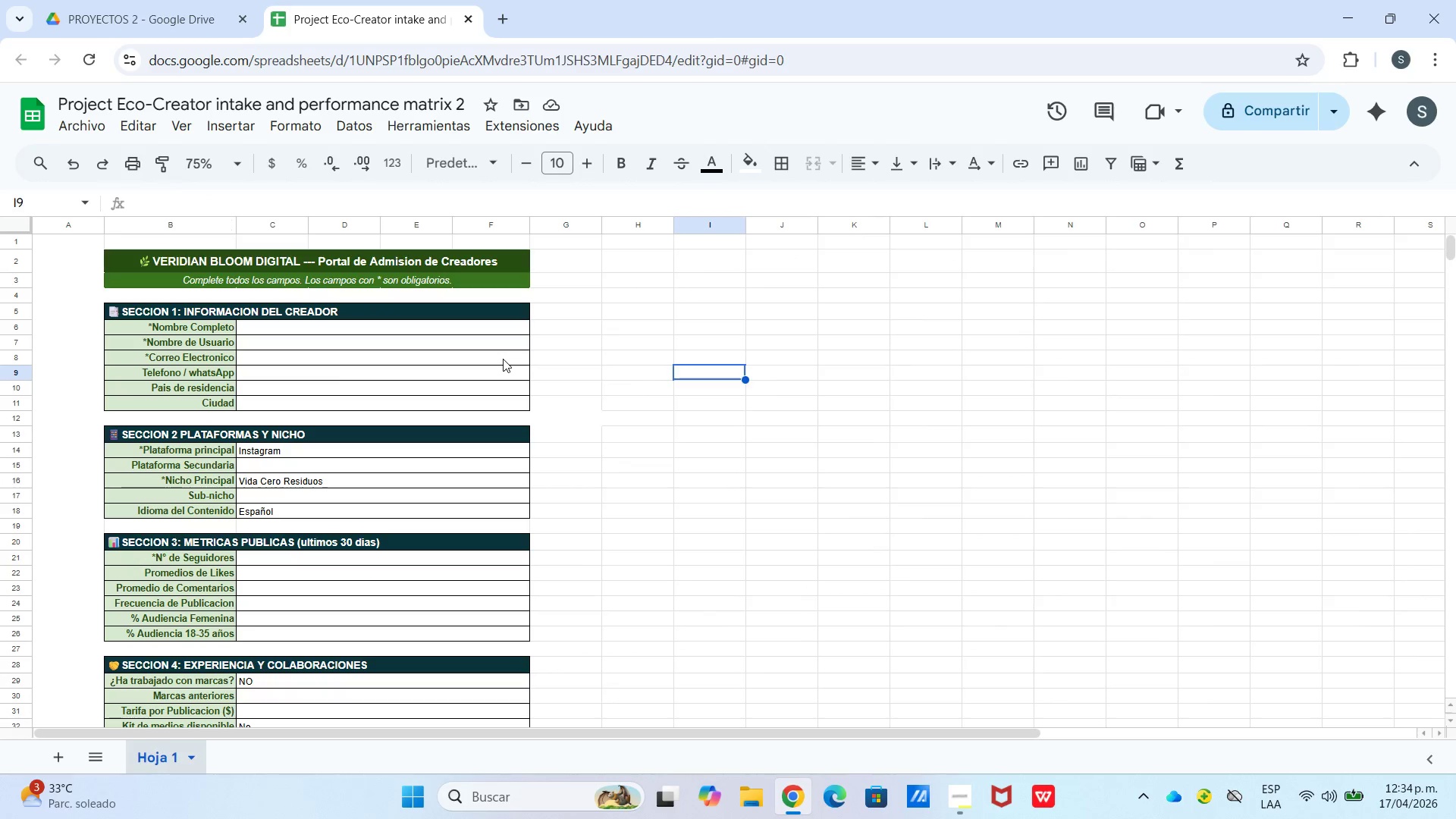 
scroll: coordinate [489, 427], scroll_direction: down, amount: 3.0
 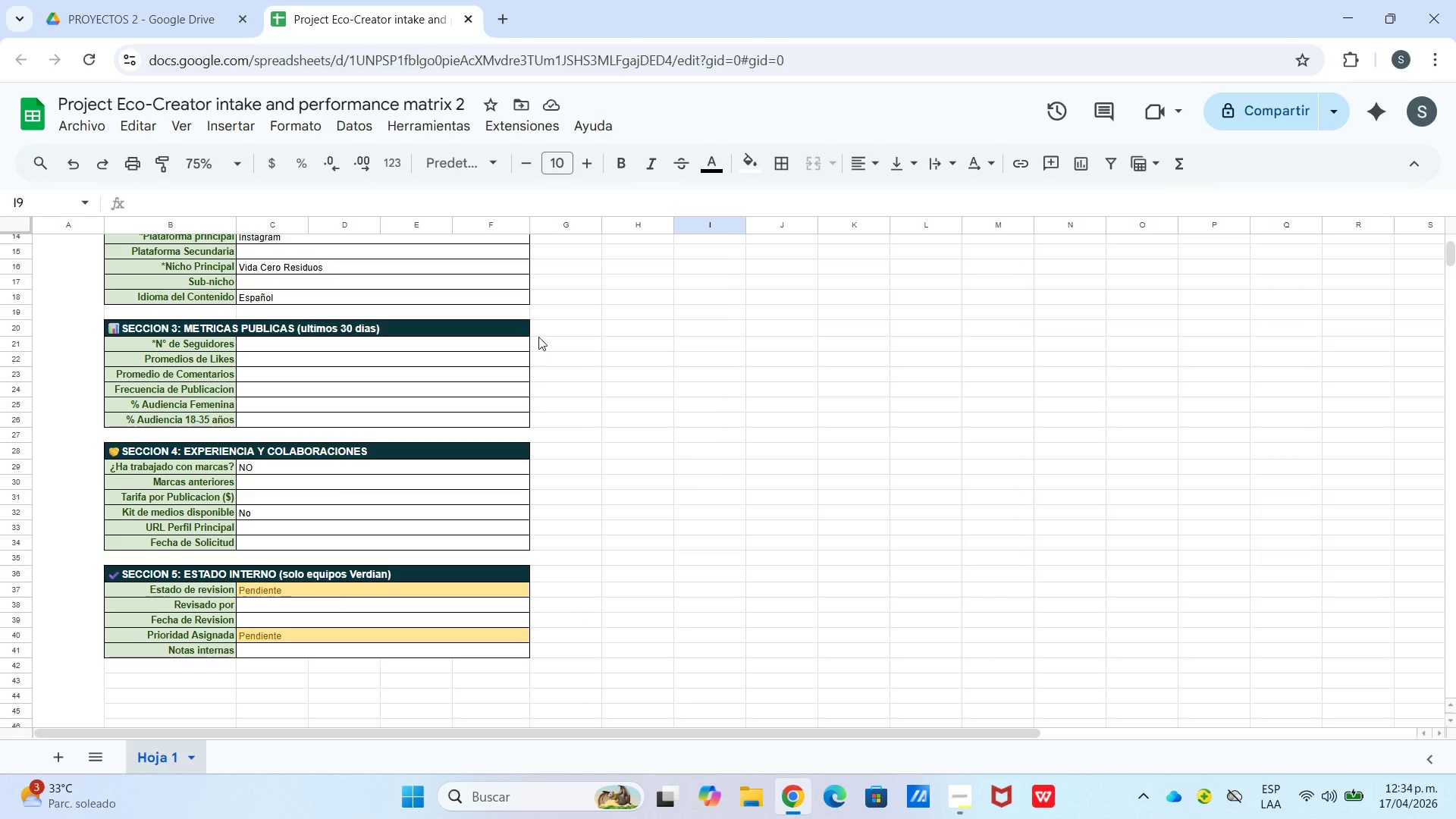 
left_click_drag(start_coordinate=[578, 262], to_coordinate=[1301, 311])
 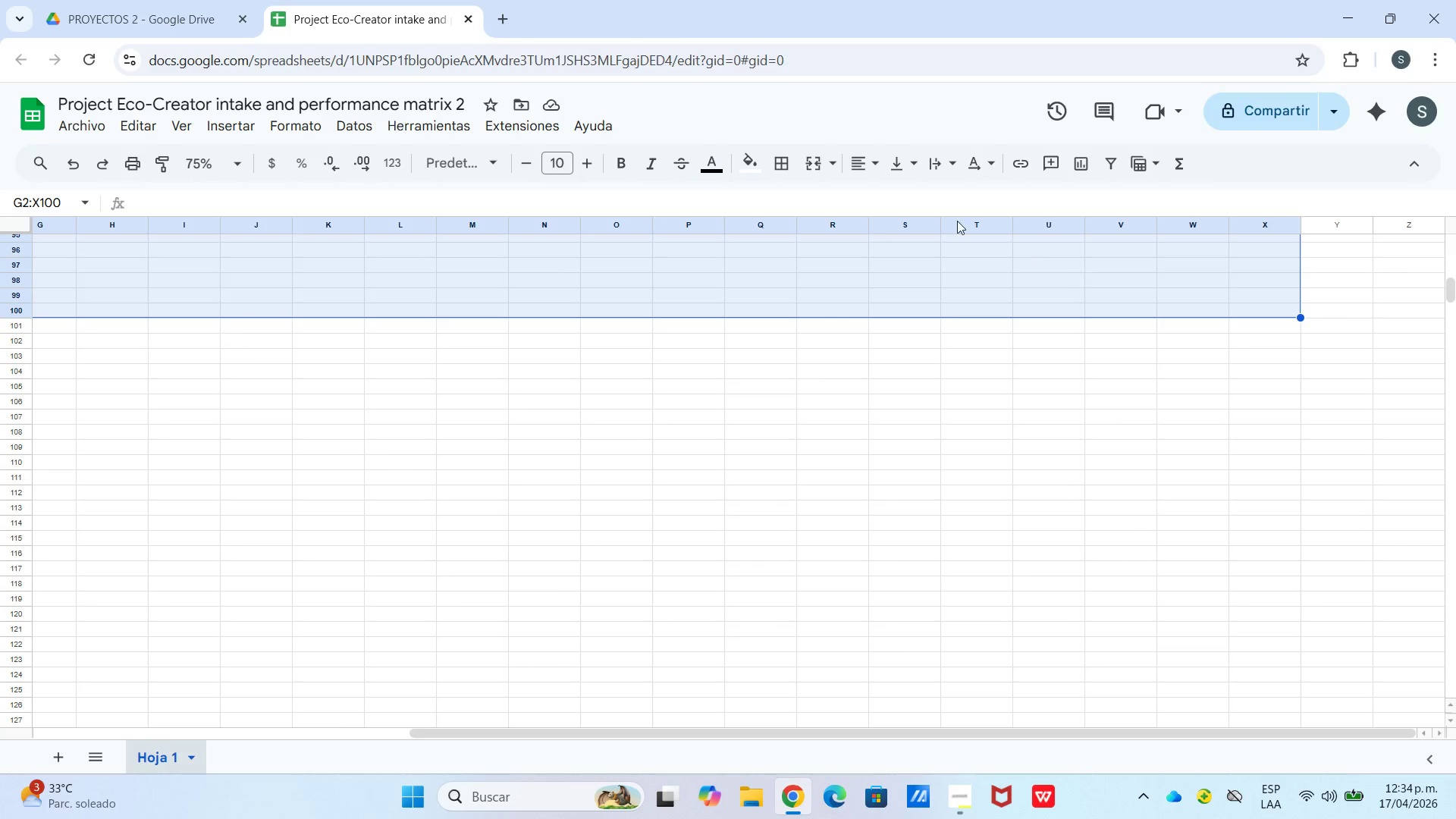 
scroll: coordinate [597, 356], scroll_direction: up, amount: 11.0
 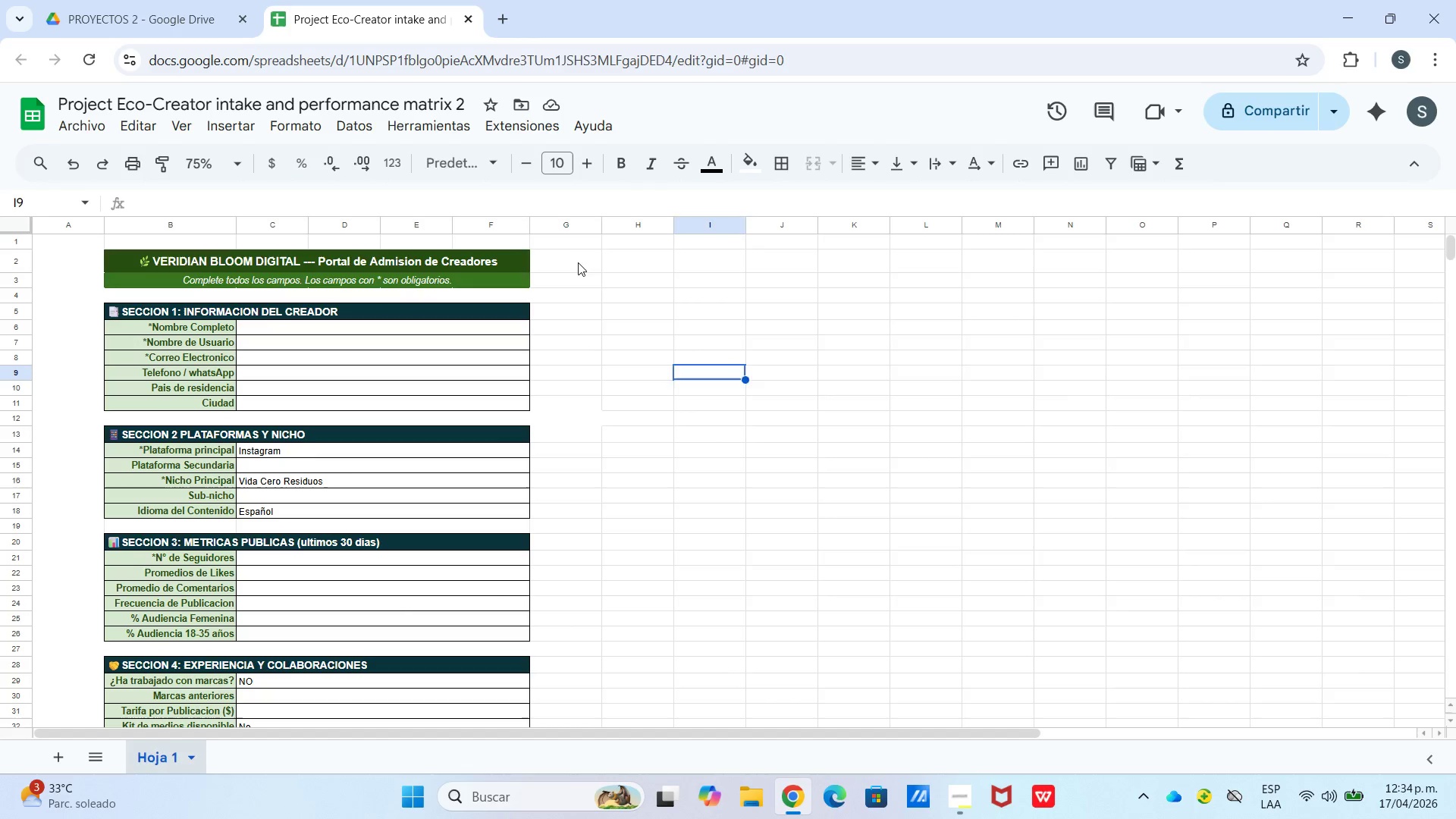 
scroll: coordinate [1434, 719], scroll_direction: down, amount: 24.0
 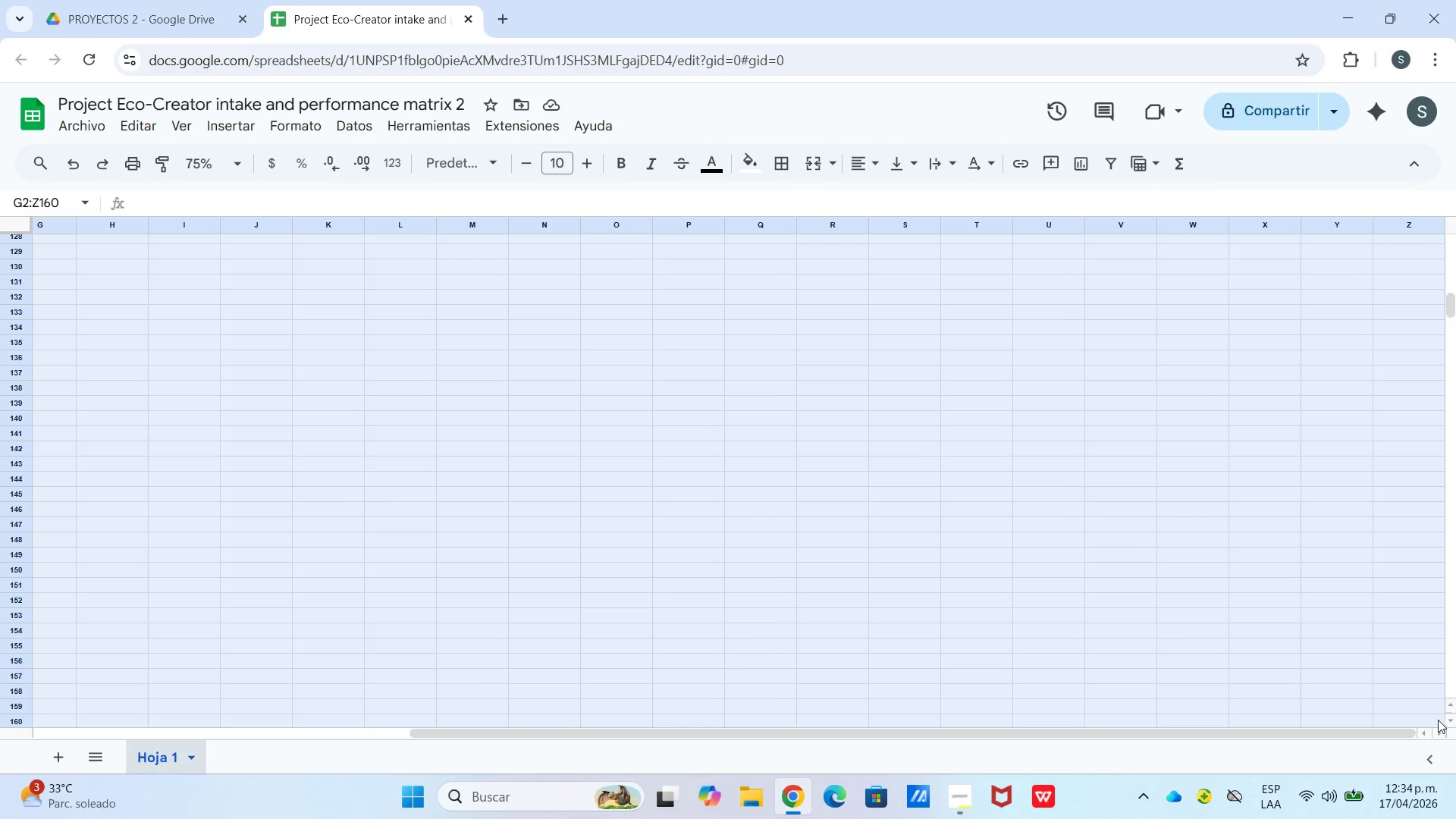 
scroll: coordinate [1317, 337], scroll_direction: up, amount: 7.0
 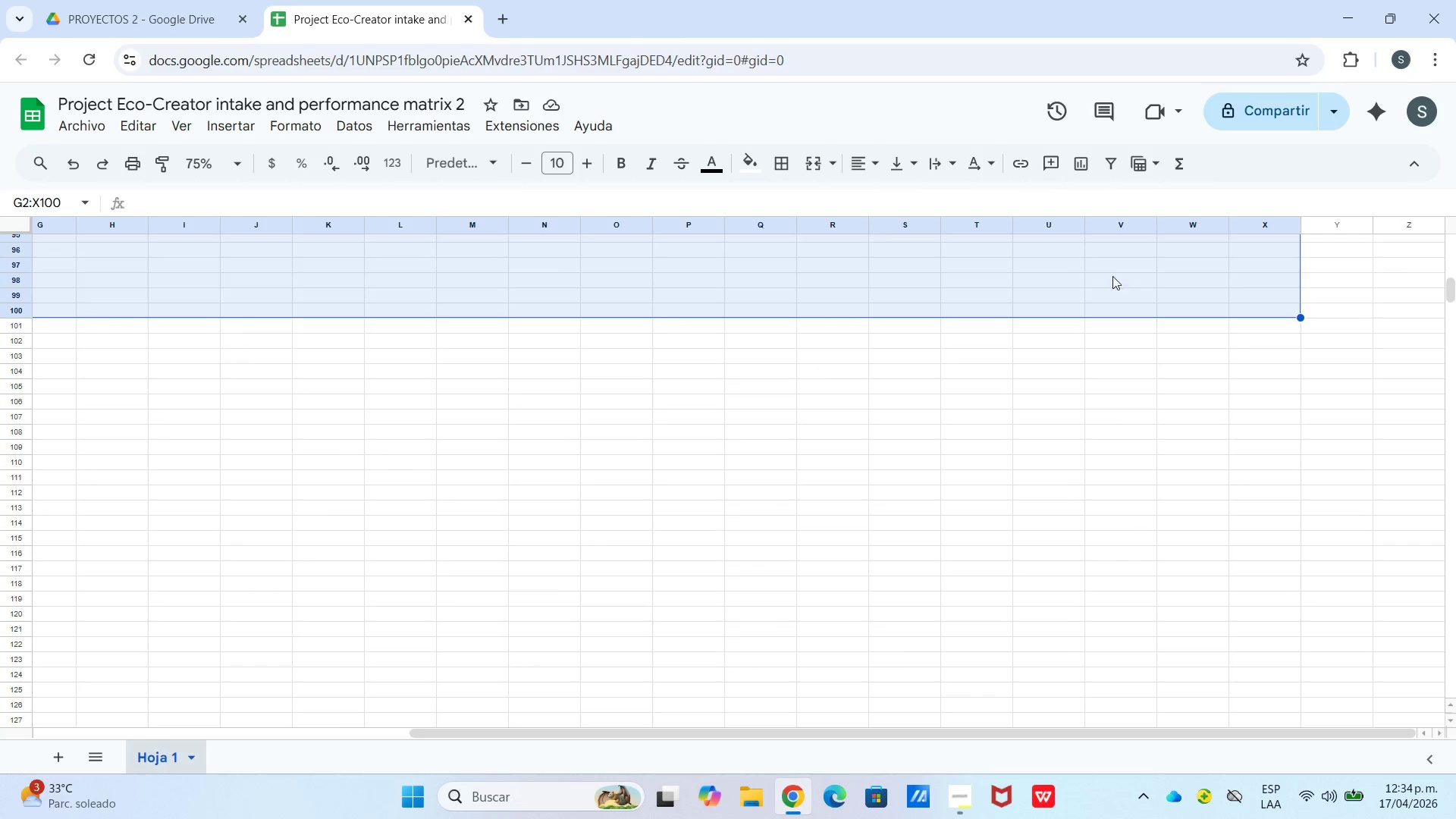 
left_click([768, 171])
 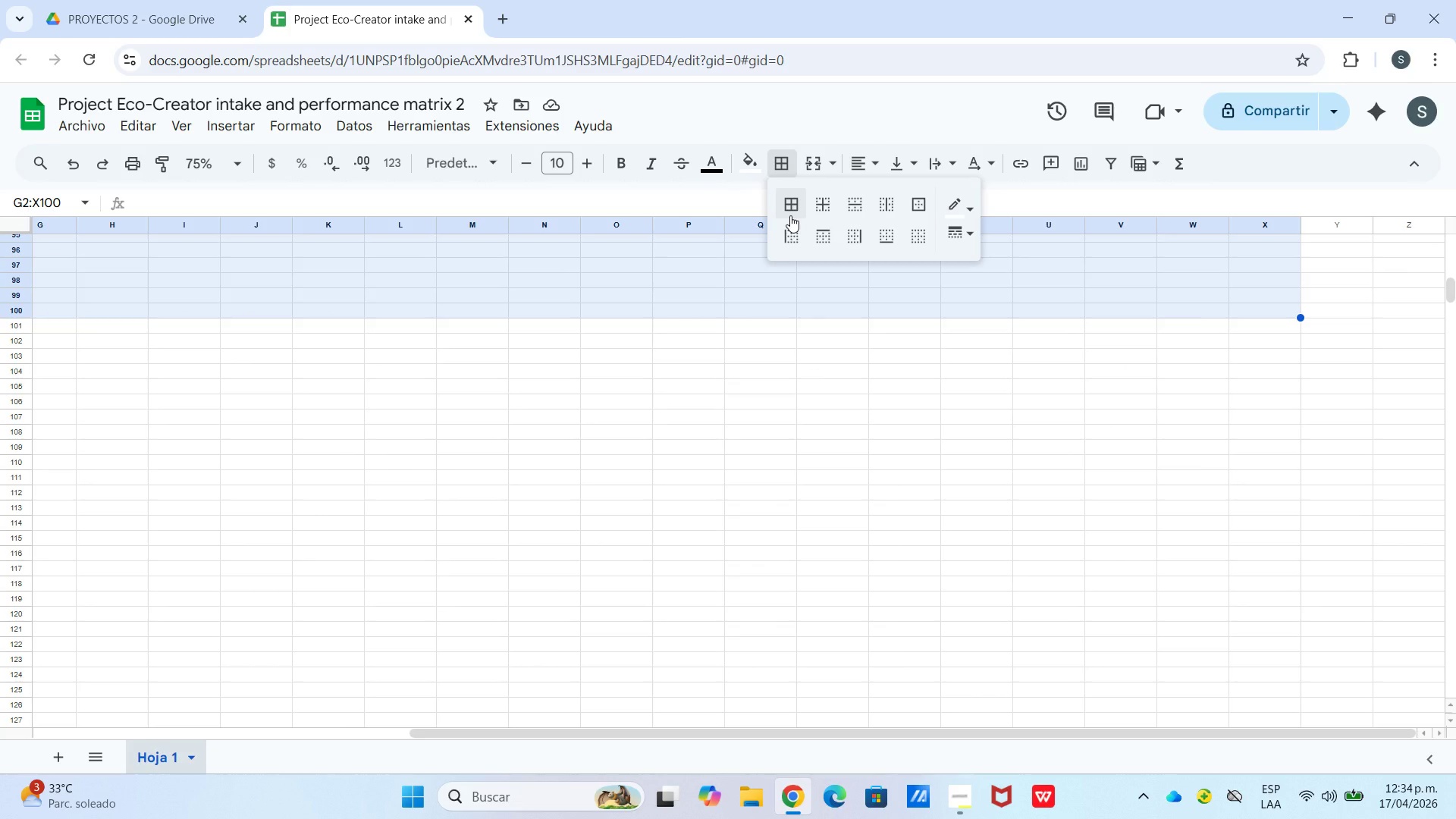 
left_click_drag(start_coordinate=[818, 406], to_coordinate=[817, 413])
 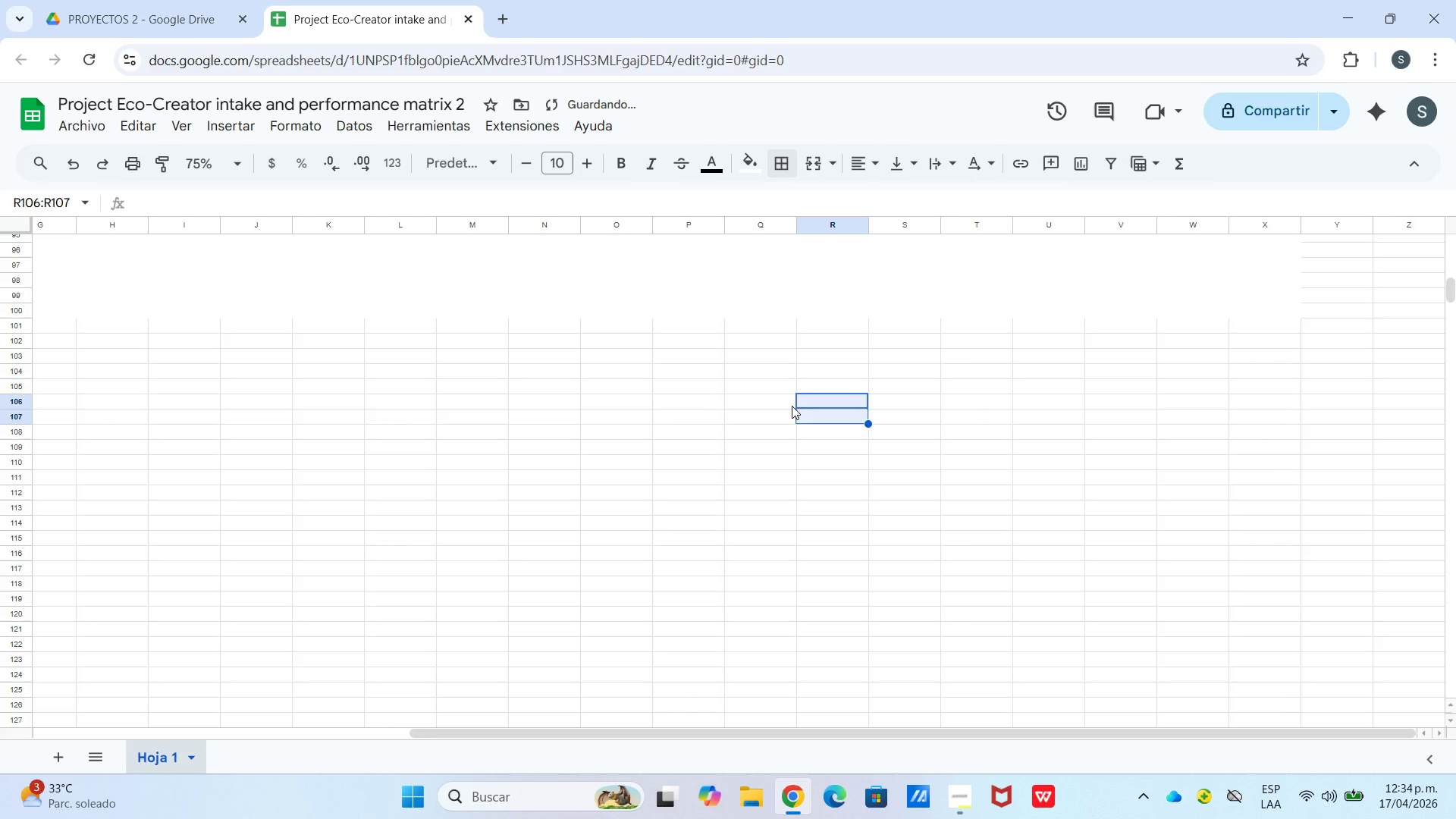 
scroll: coordinate [670, 362], scroll_direction: up, amount: 53.0
 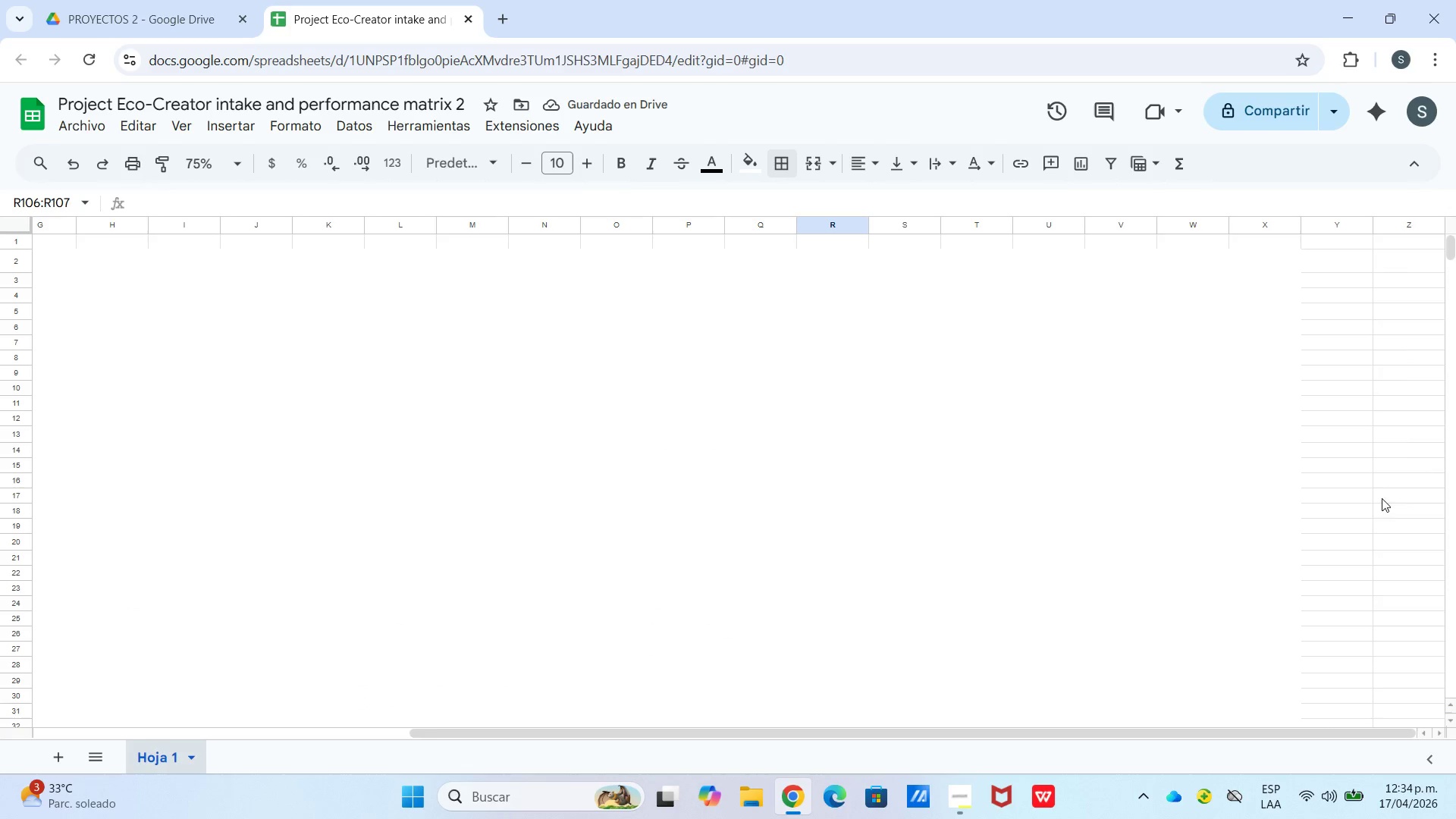 
left_click_drag(start_coordinate=[1319, 239], to_coordinate=[1392, 557])
 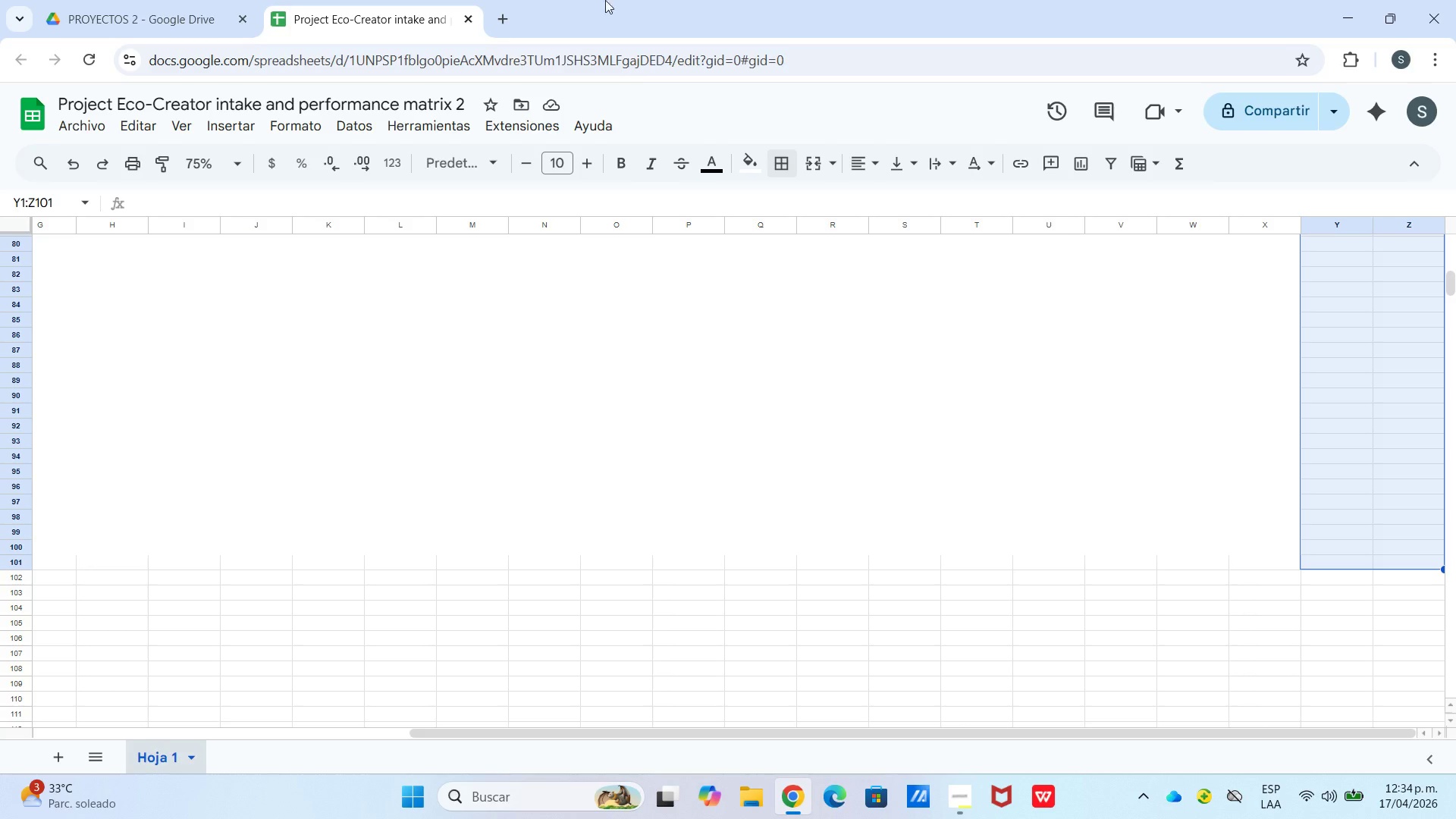 
scroll: coordinate [1377, 444], scroll_direction: down, amount: 17.0
 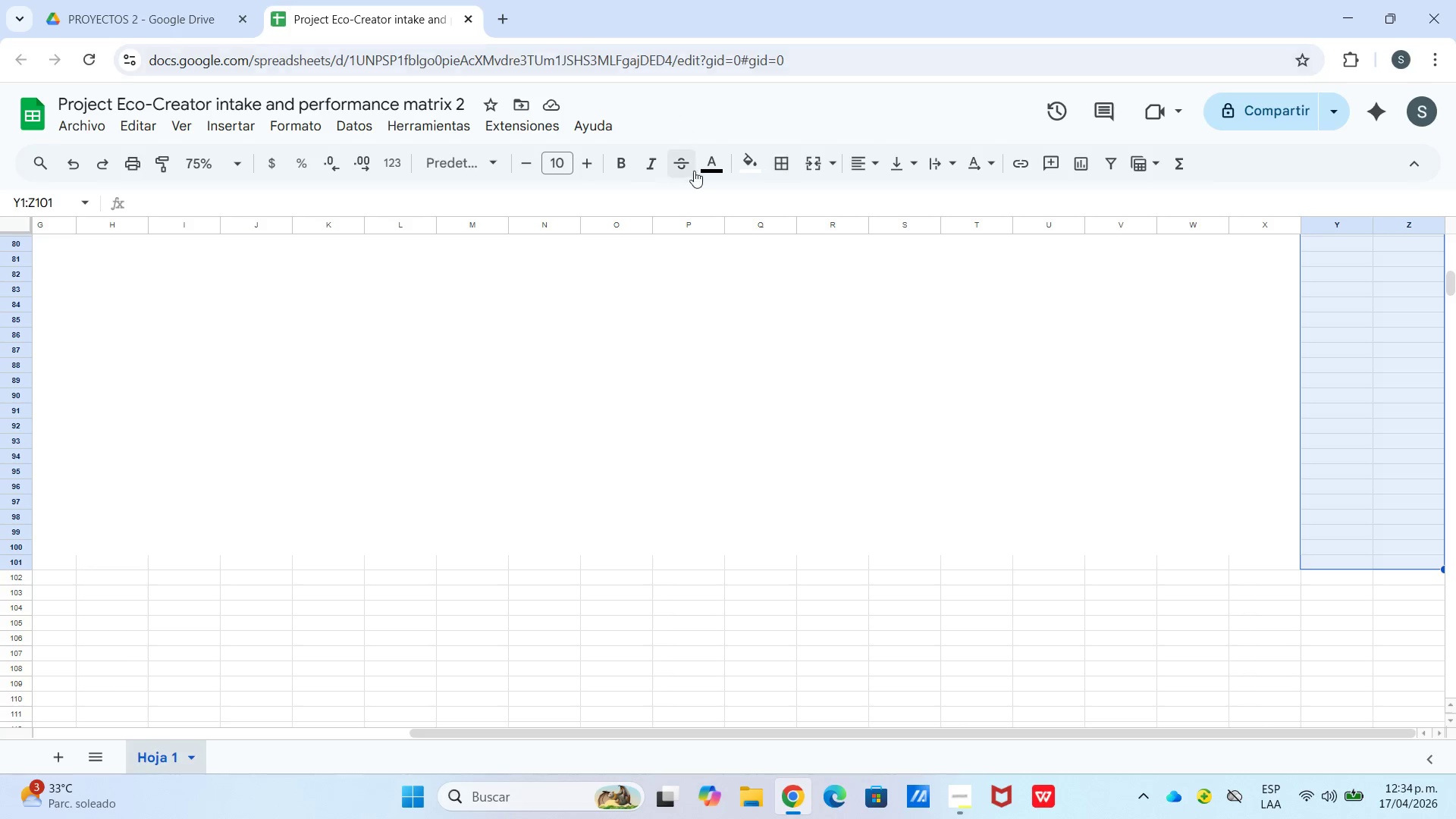 
left_click([789, 168])
 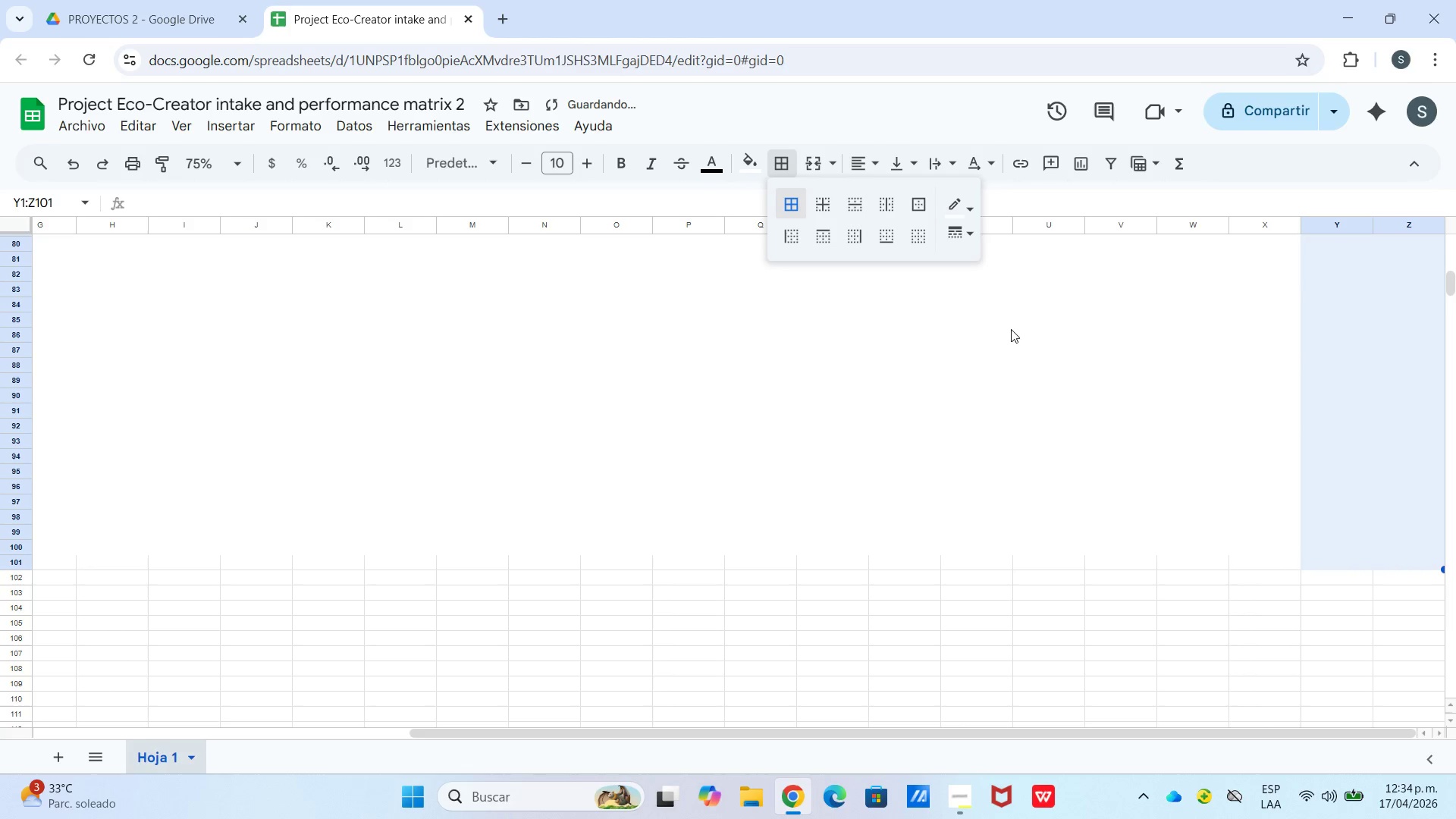 
left_click([1018, 438])
 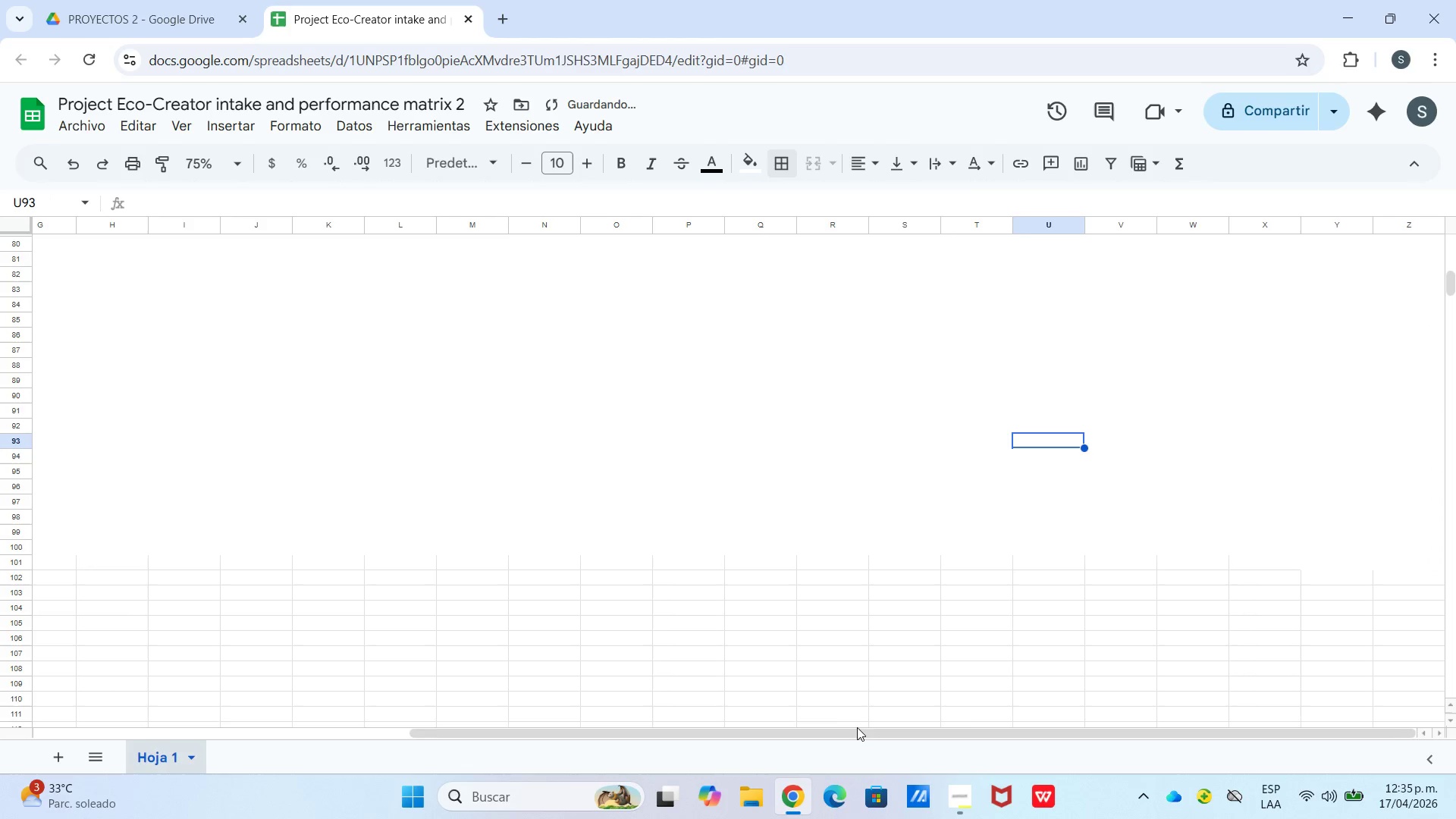 
left_click_drag(start_coordinate=[859, 736], to_coordinate=[4, 728])
 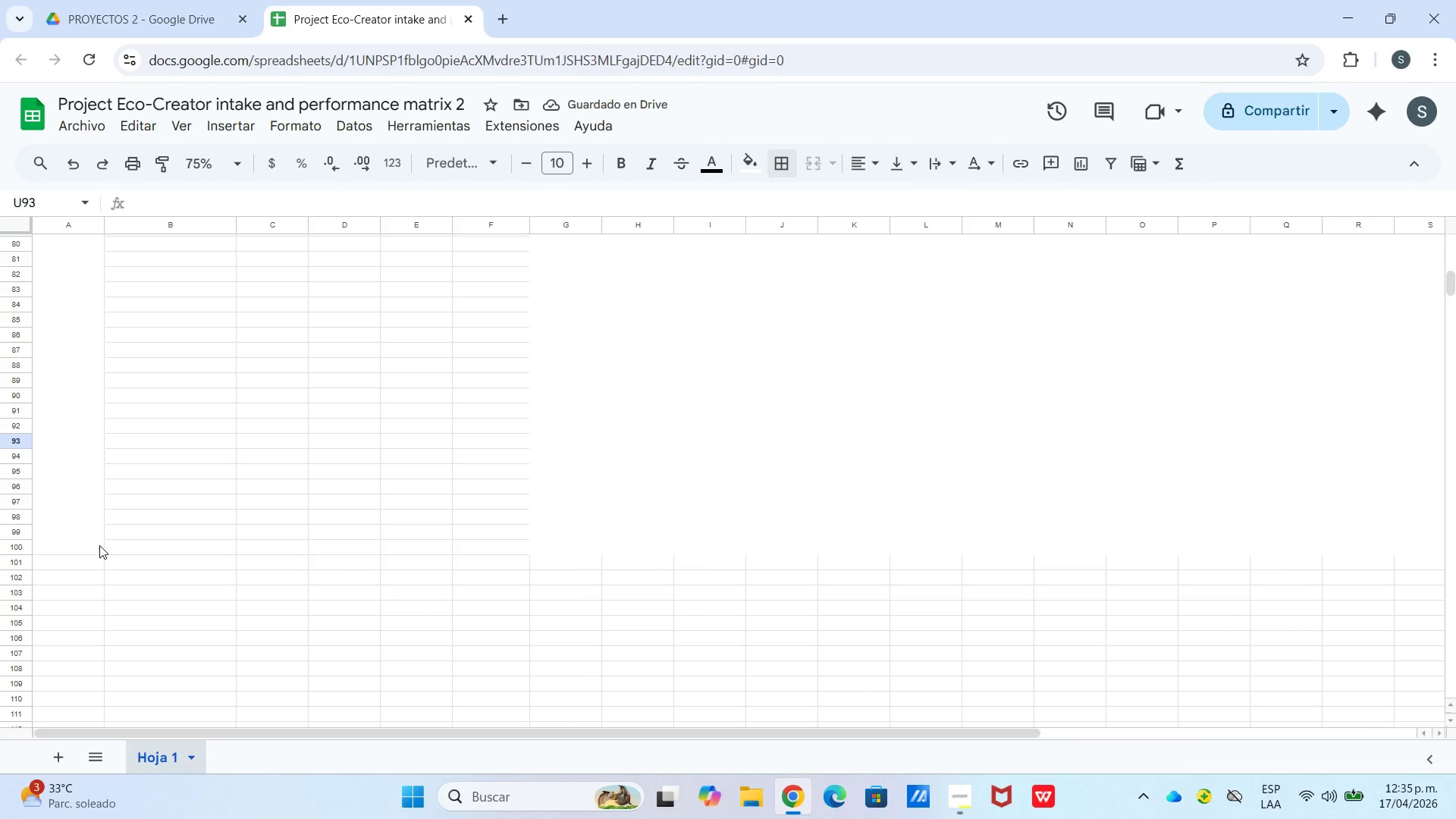 
left_click_drag(start_coordinate=[118, 545], to_coordinate=[268, 553])
 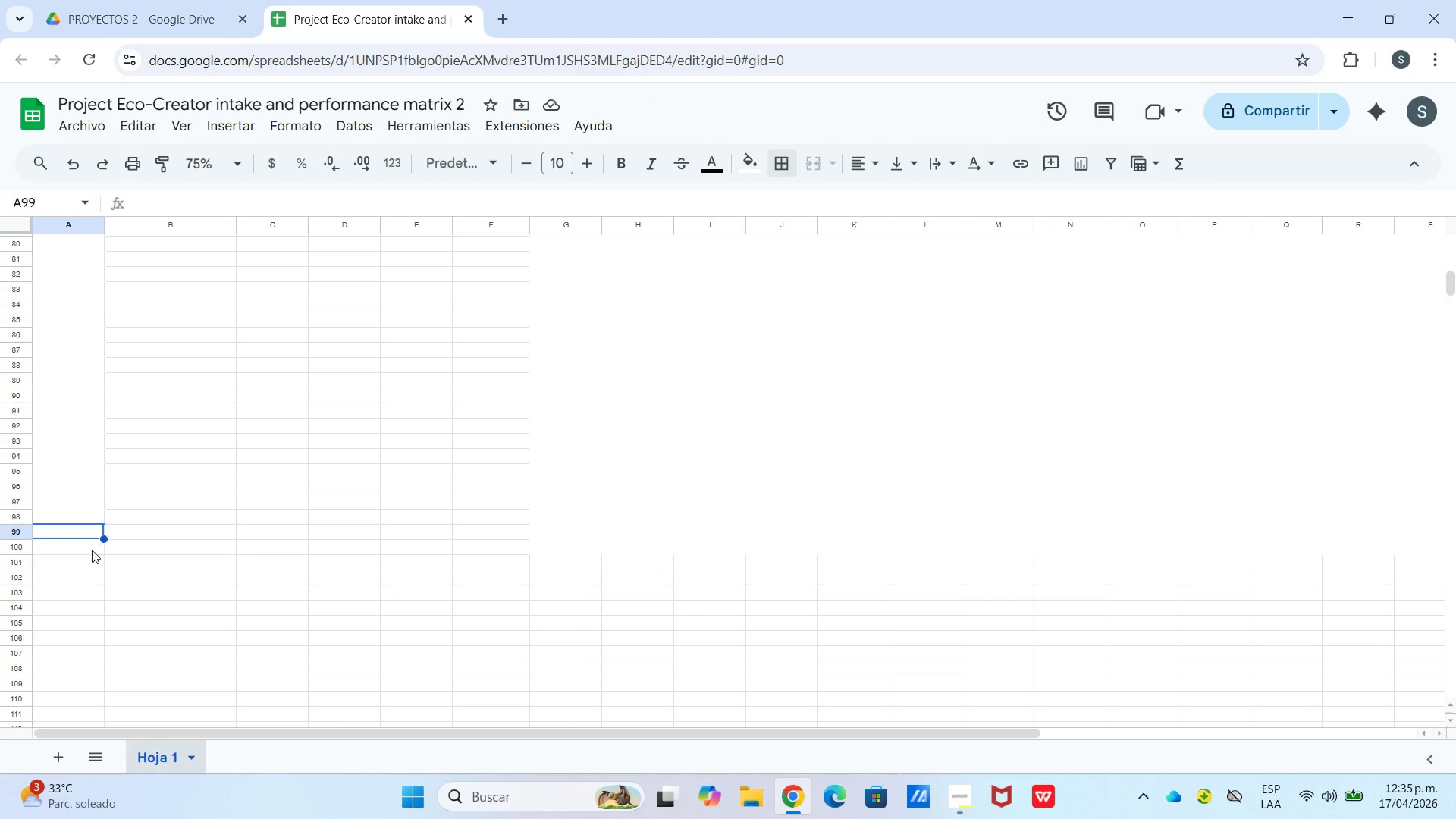 
left_click_drag(start_coordinate=[84, 555], to_coordinate=[89, 553])
 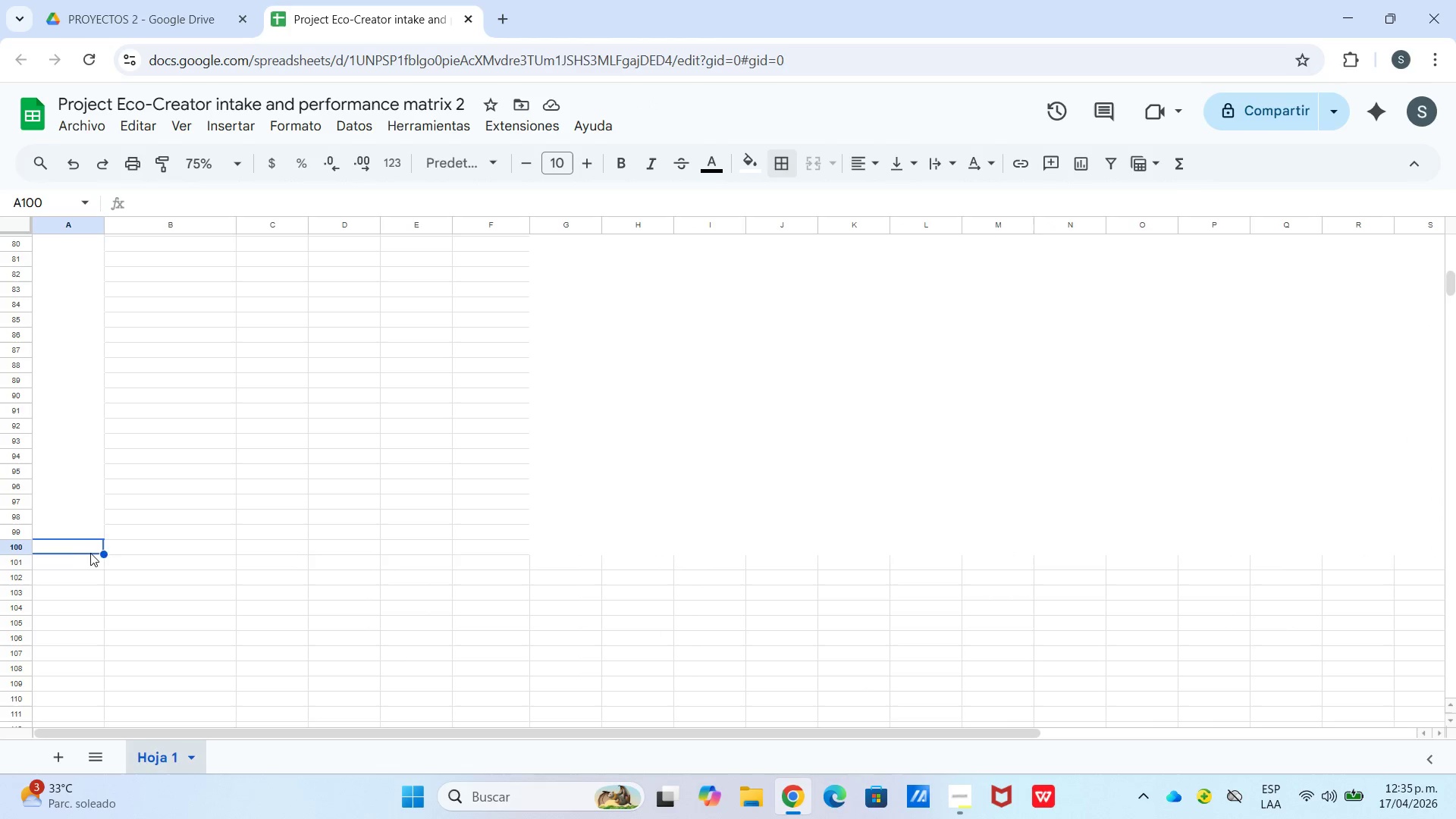 
left_click_drag(start_coordinate=[90, 553], to_coordinate=[104, 552])
 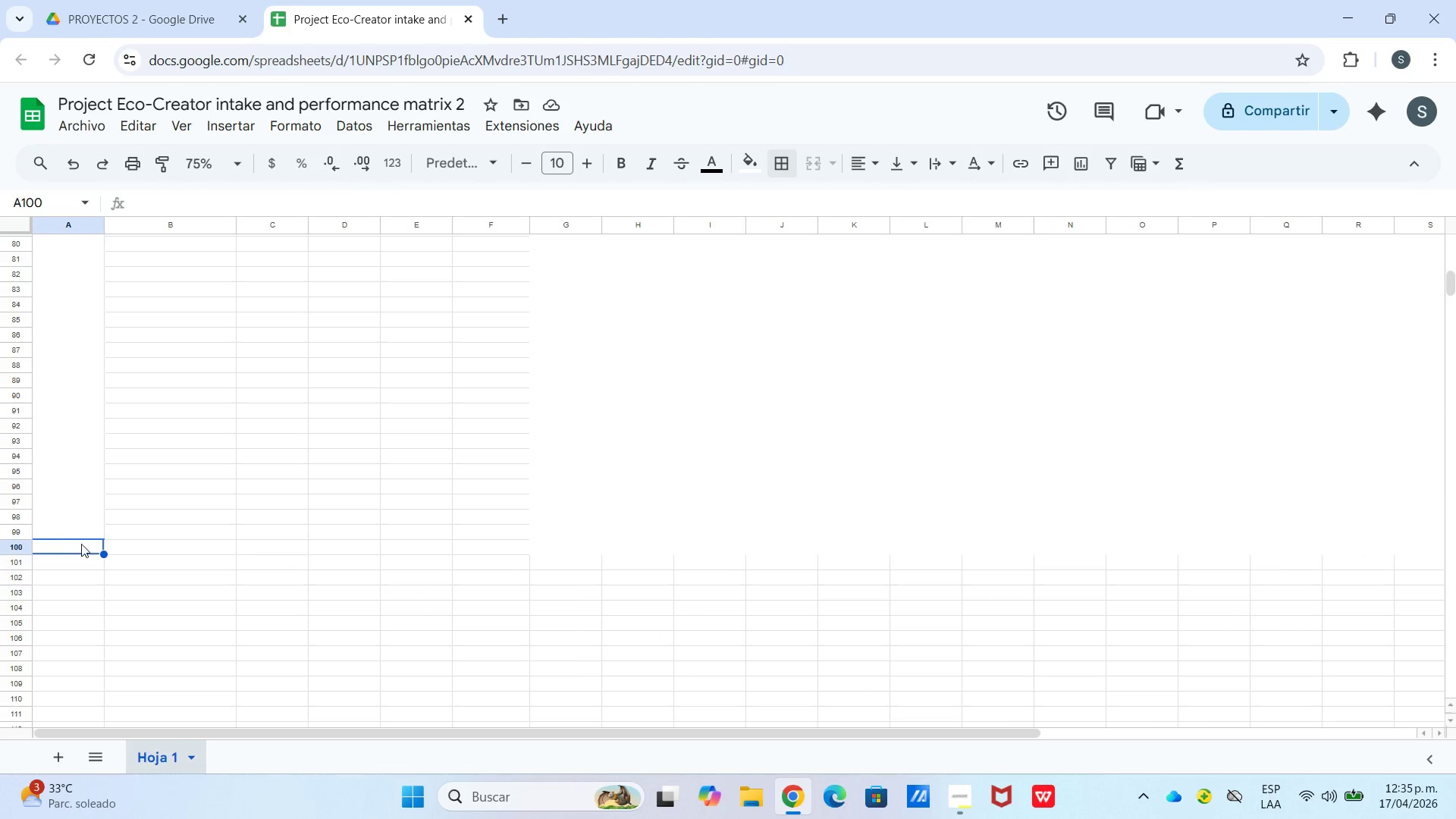 
left_click_drag(start_coordinate=[83, 543], to_coordinate=[533, 457])
 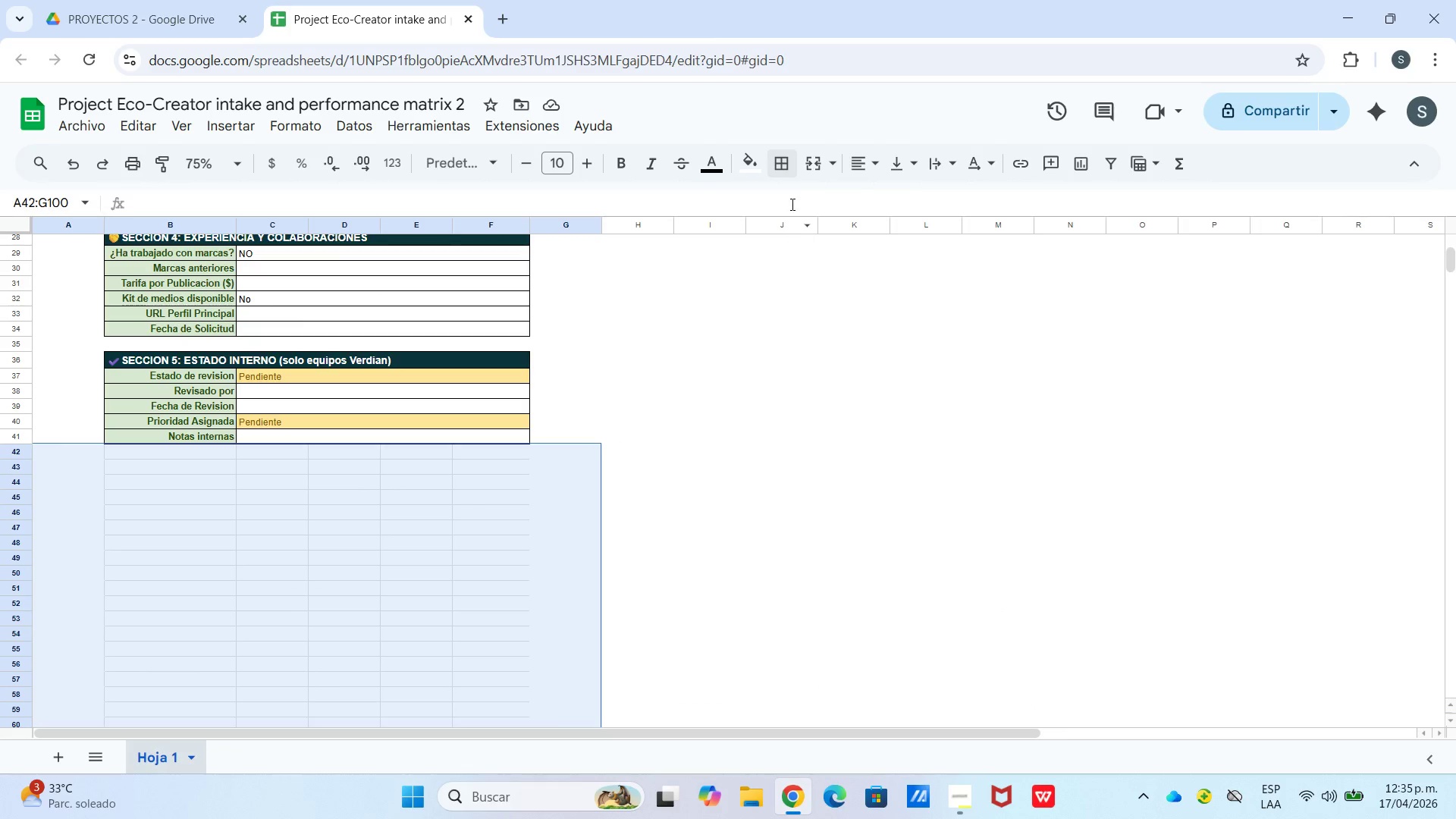 
scroll: coordinate [541, 510], scroll_direction: up, amount: 11.0
 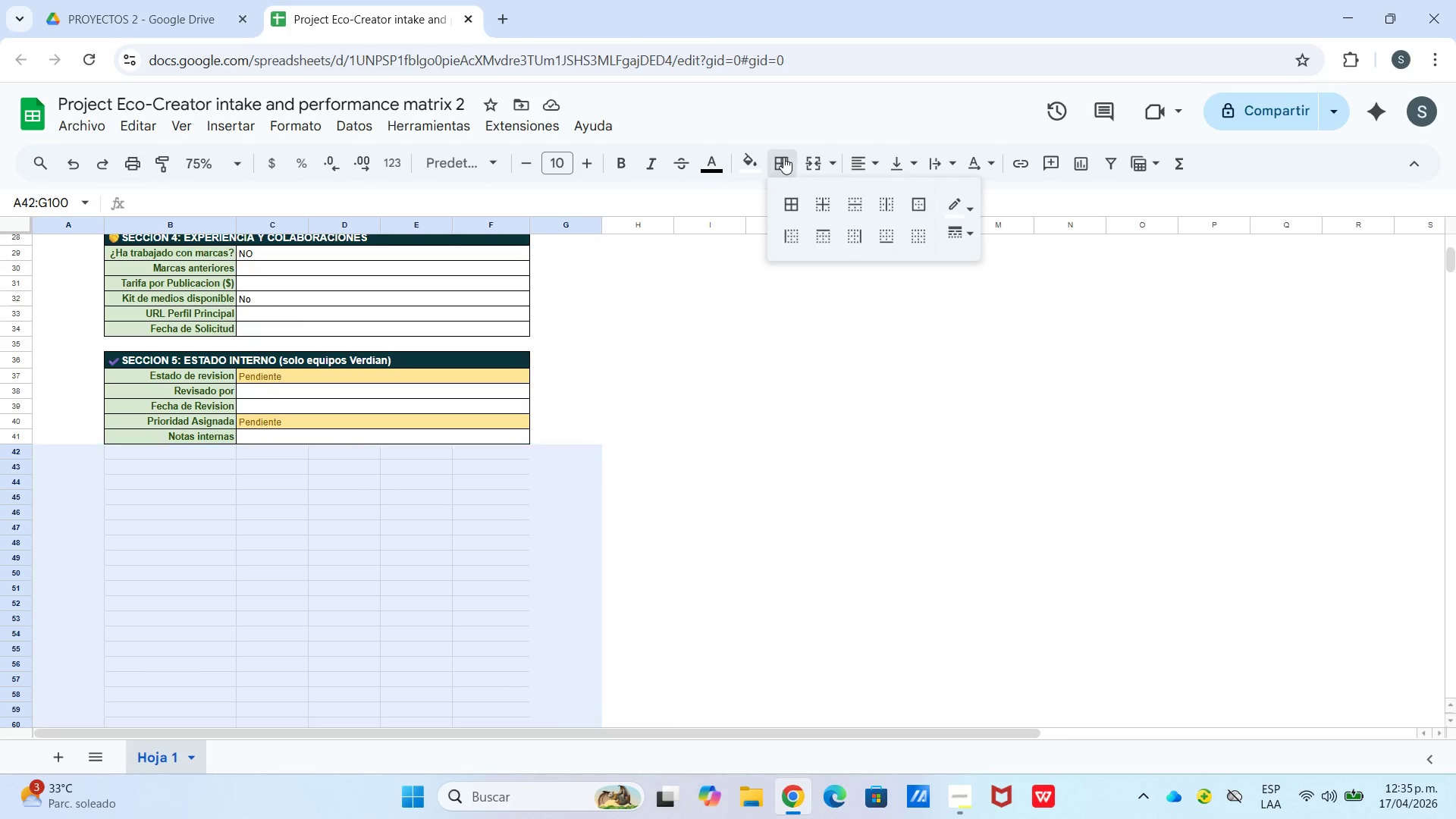 
double_click([775, 367])
 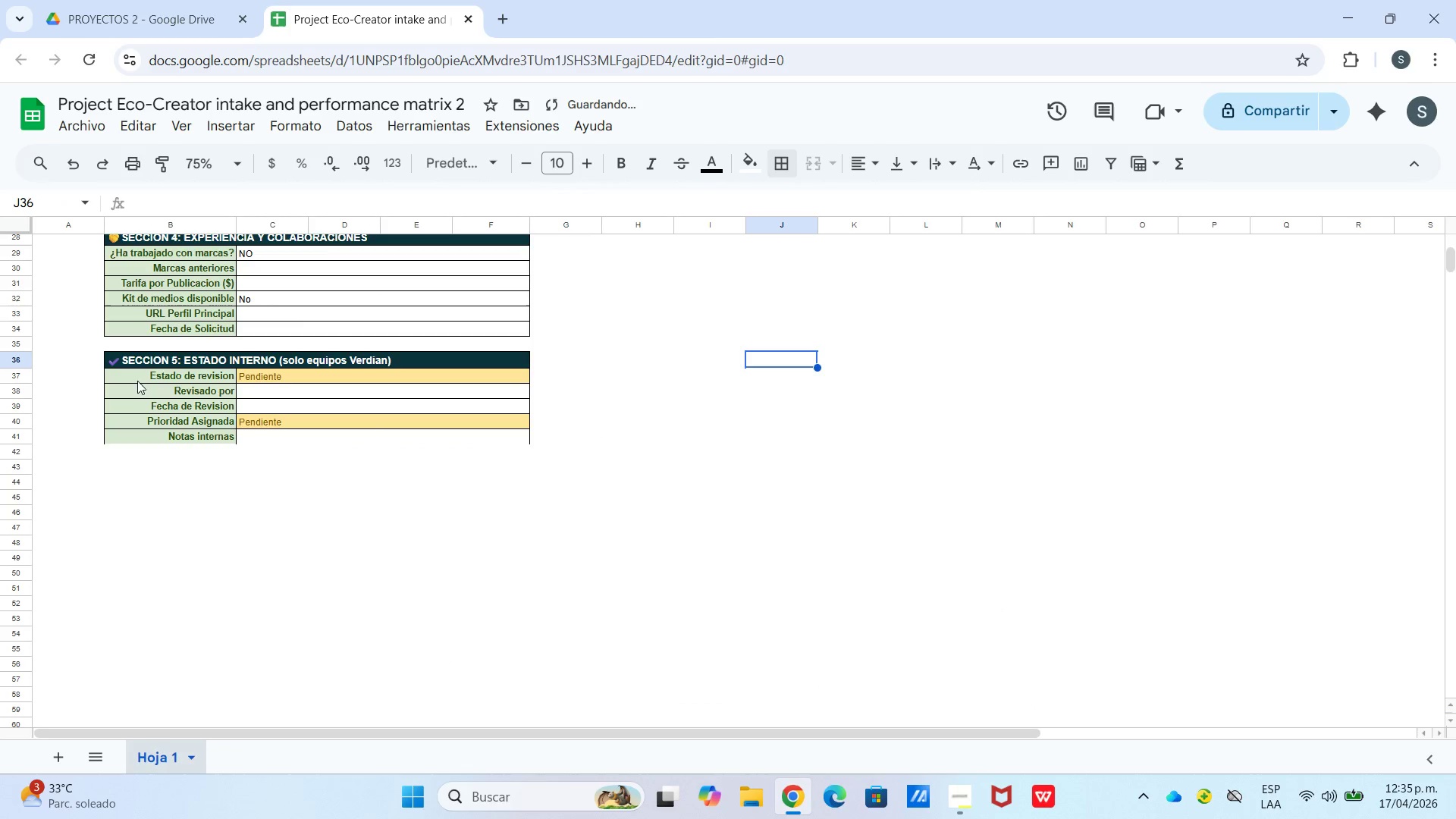 
left_click_drag(start_coordinate=[145, 358], to_coordinate=[374, 439])
 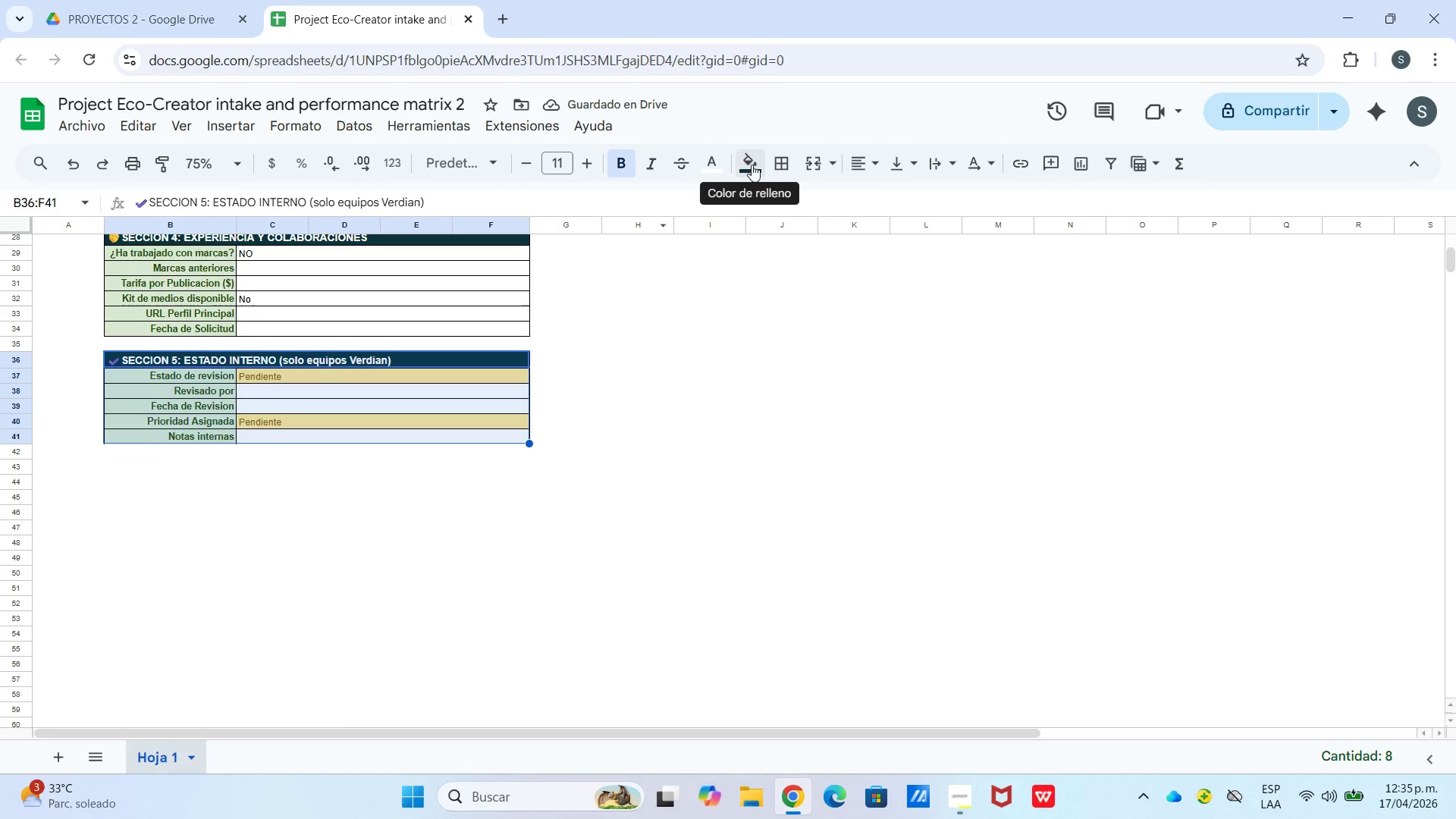 
left_click([764, 161])
 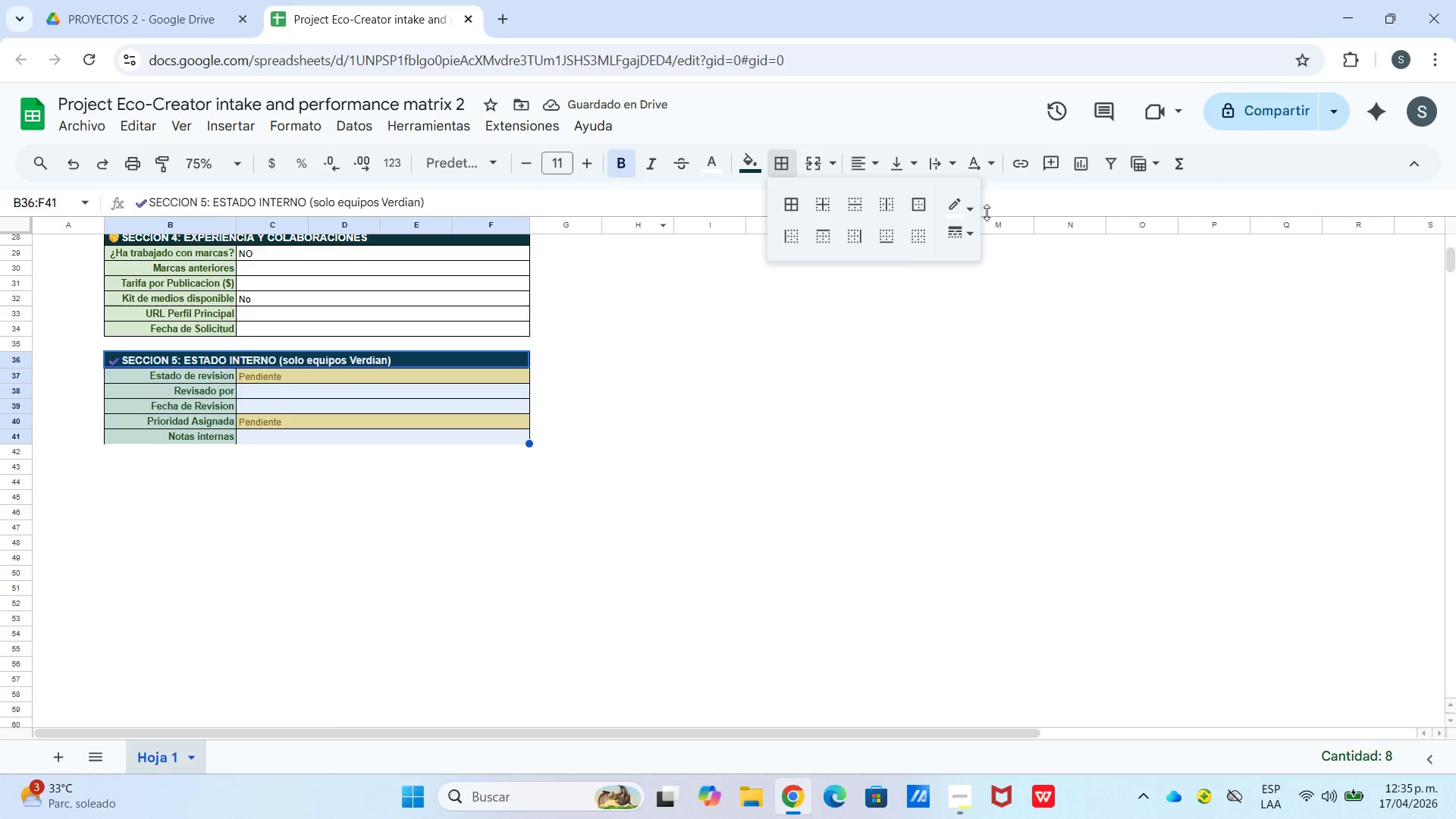 
left_click([967, 209])
 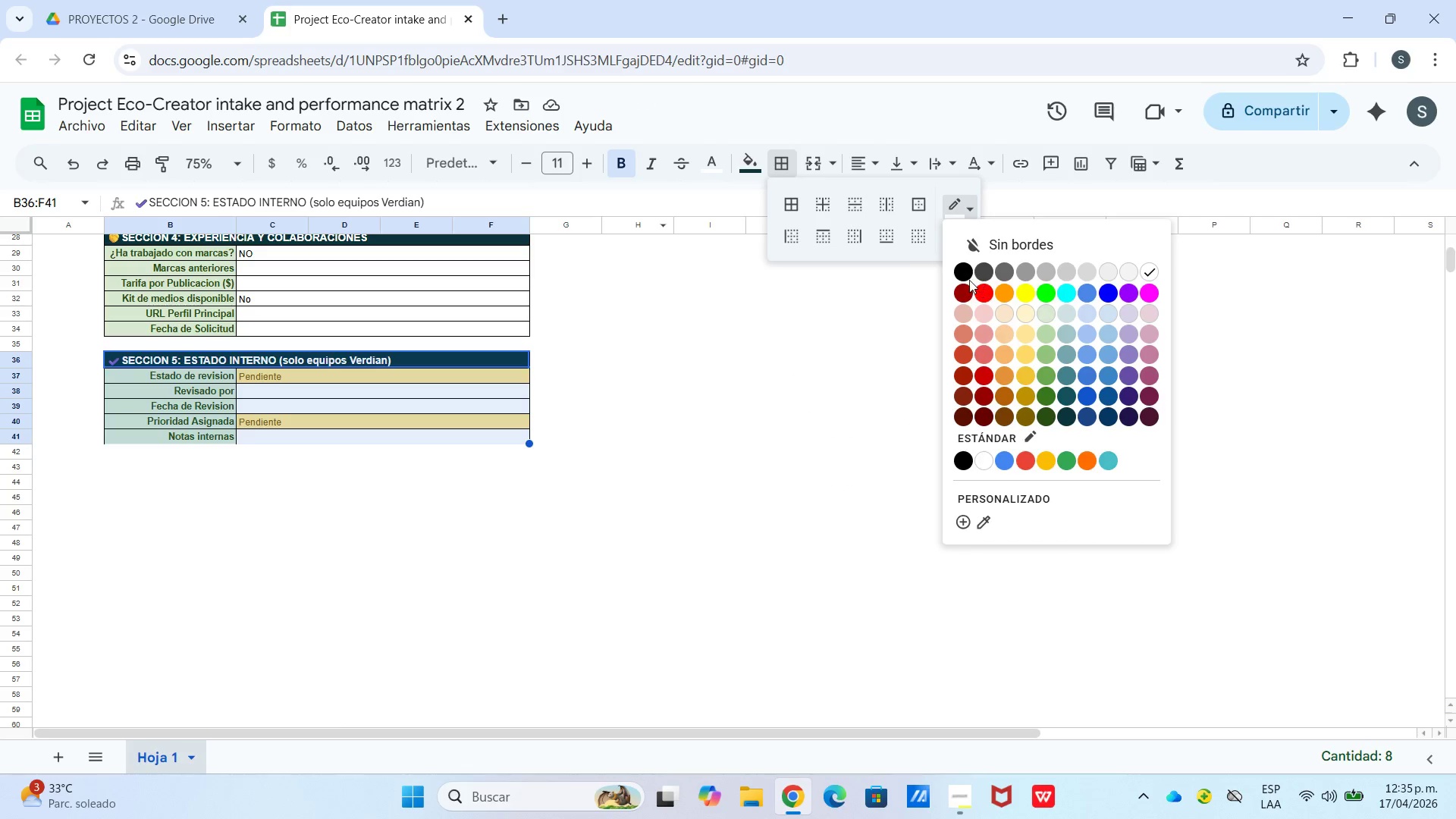 
left_click([965, 276])
 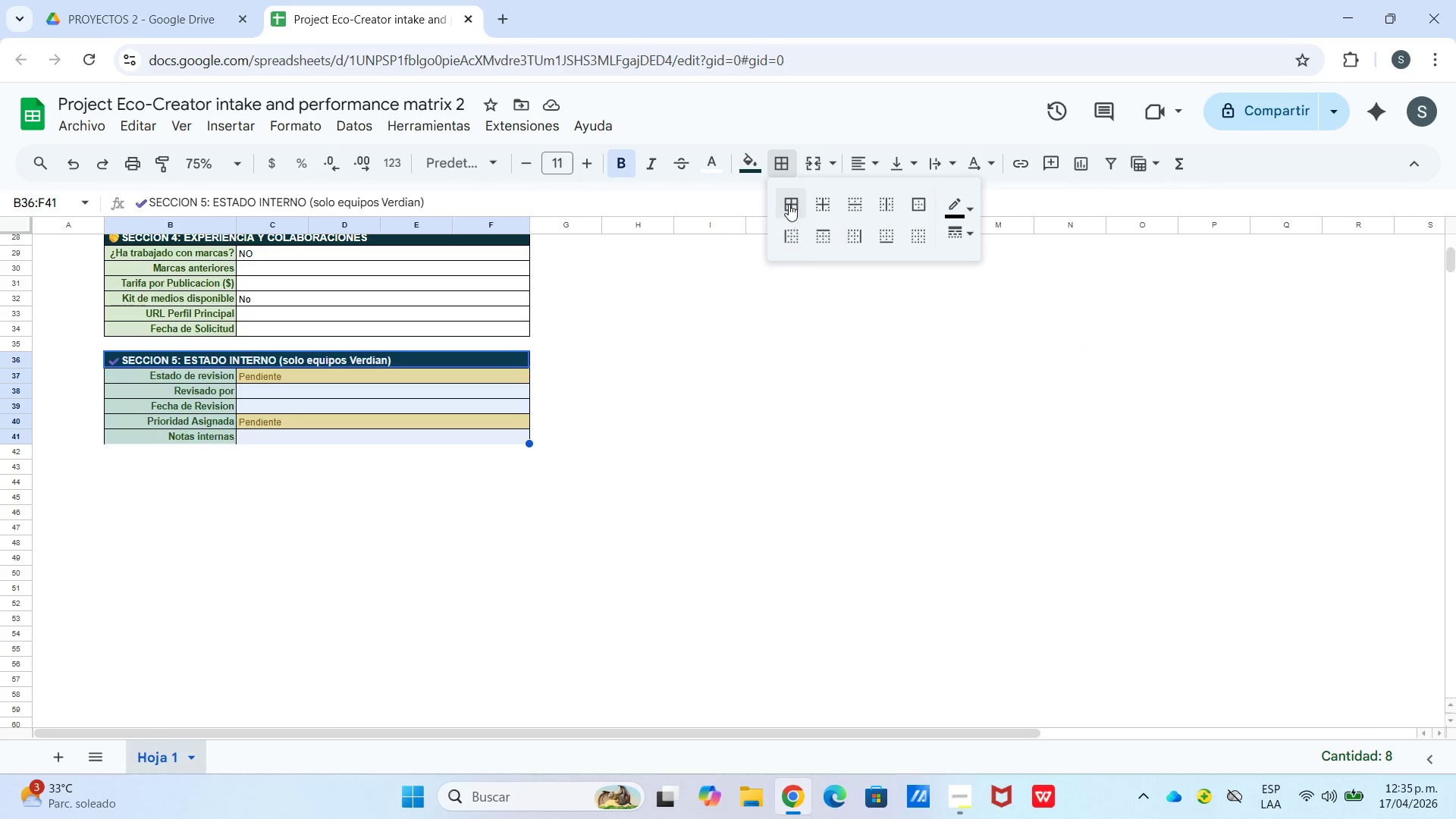 
double_click([712, 372])
 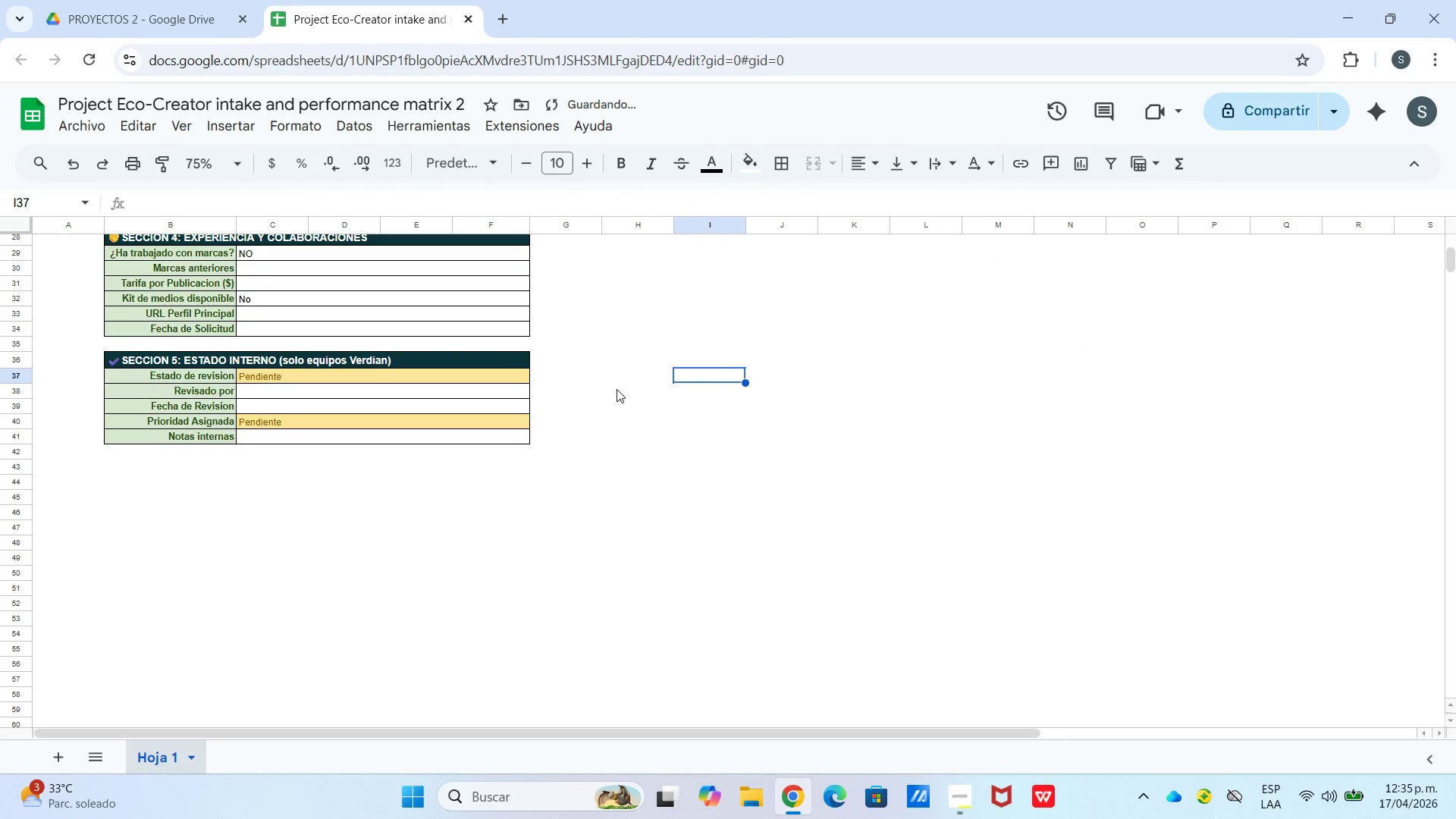 
scroll: coordinate [591, 397], scroll_direction: up, amount: 12.0
 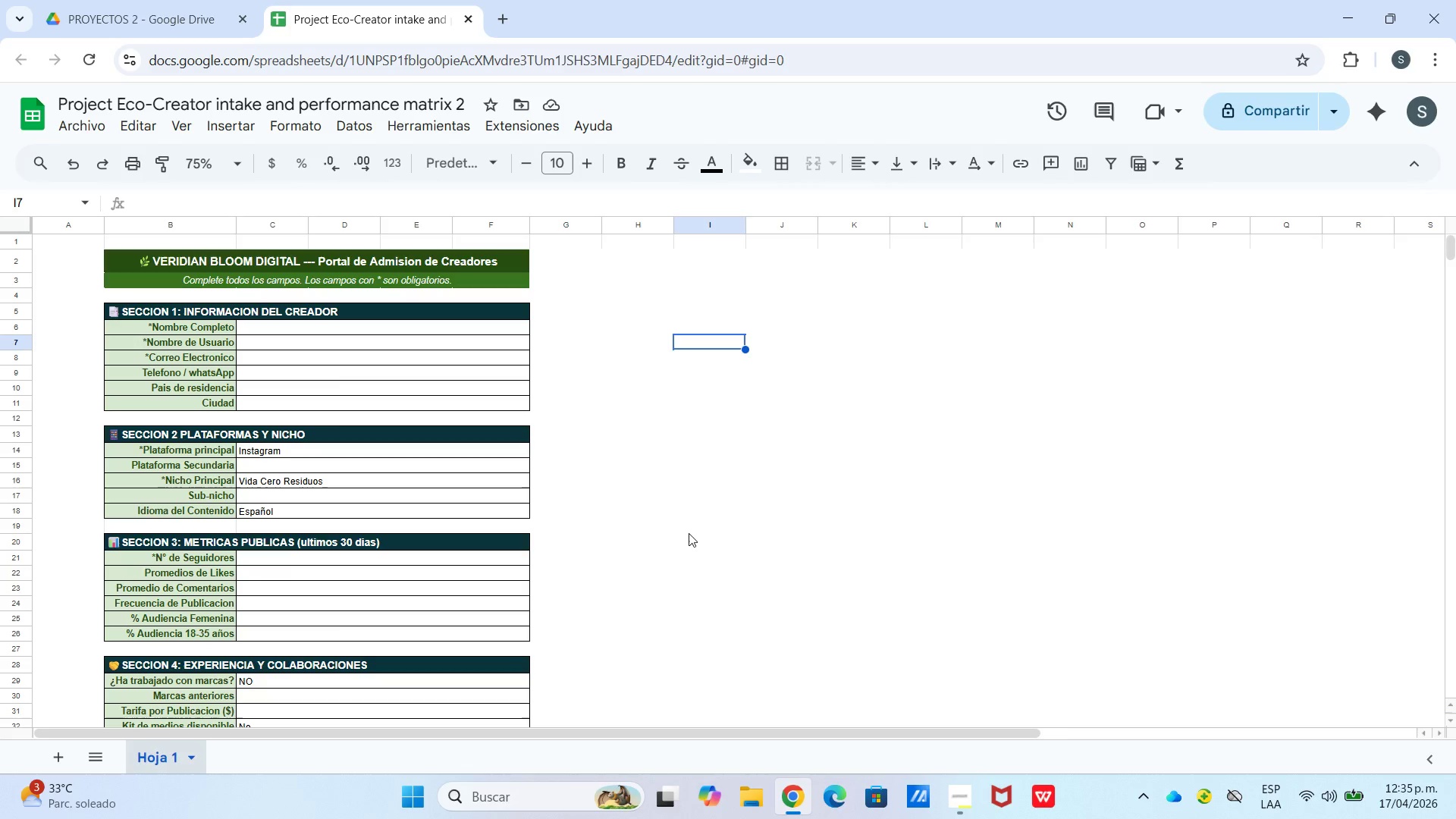 
double_click([147, 758])
 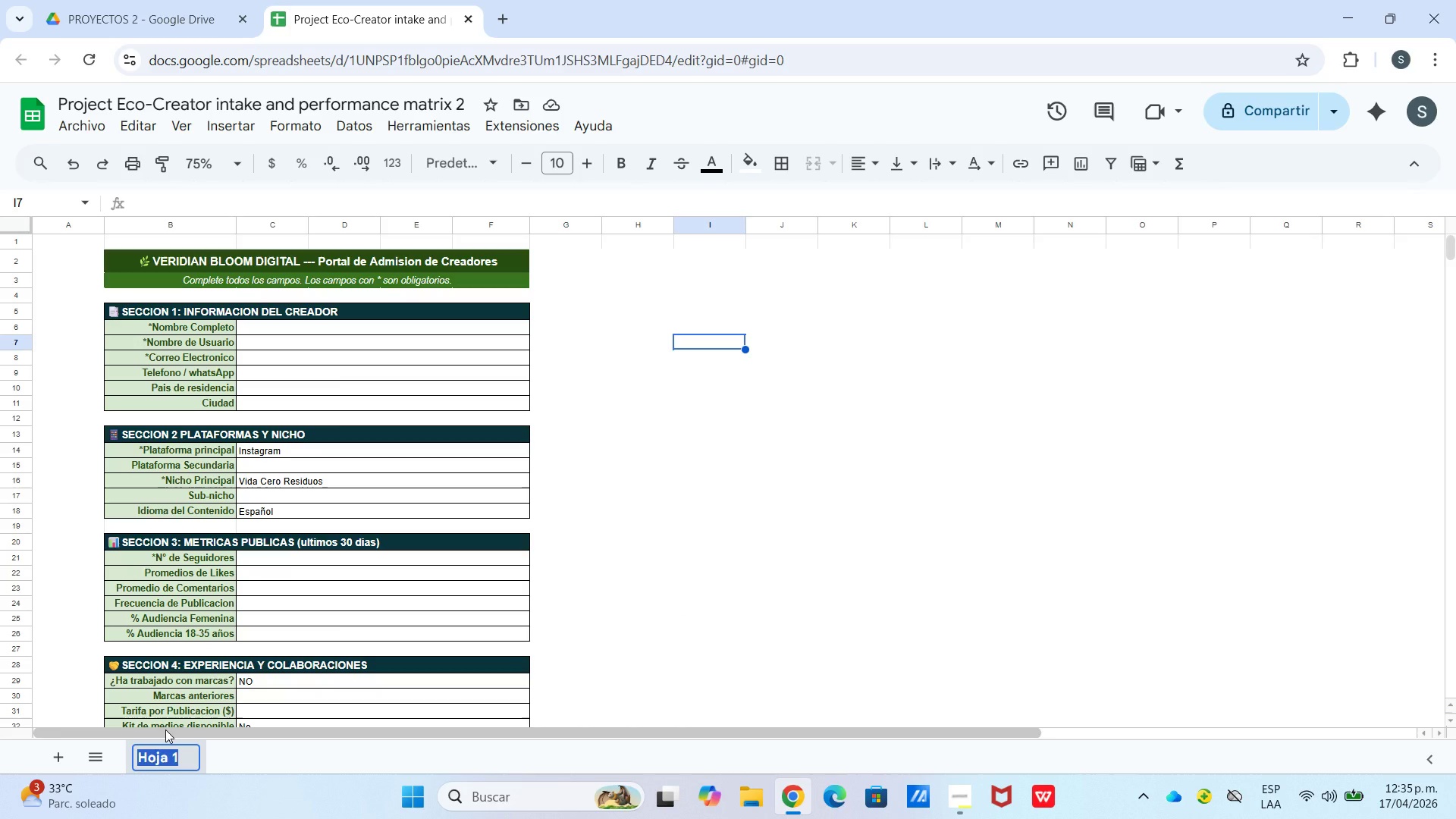 
type(FO)
key(Backspace)
type(ormulario de Admision)
 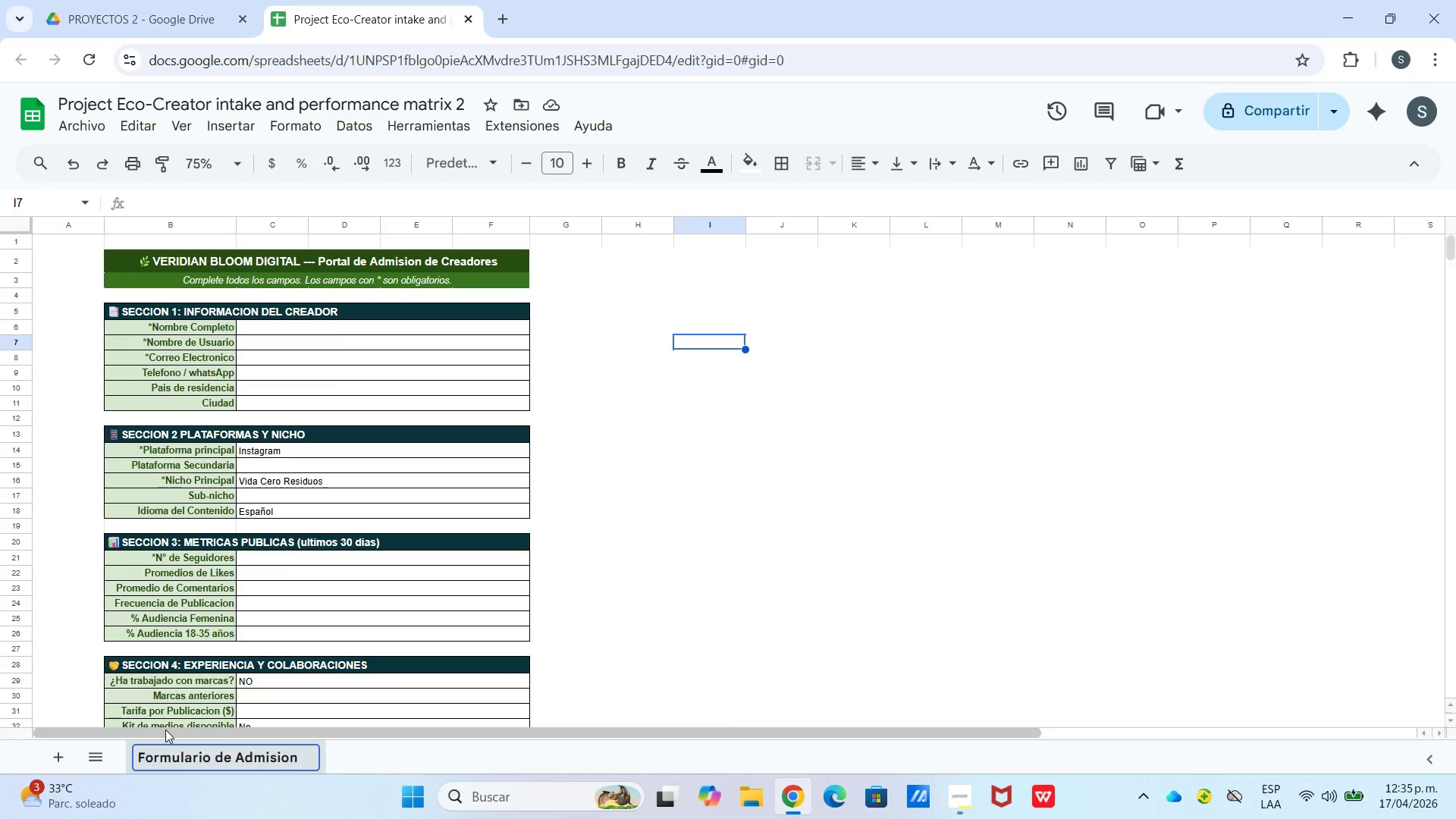 
double_click([367, 757])
 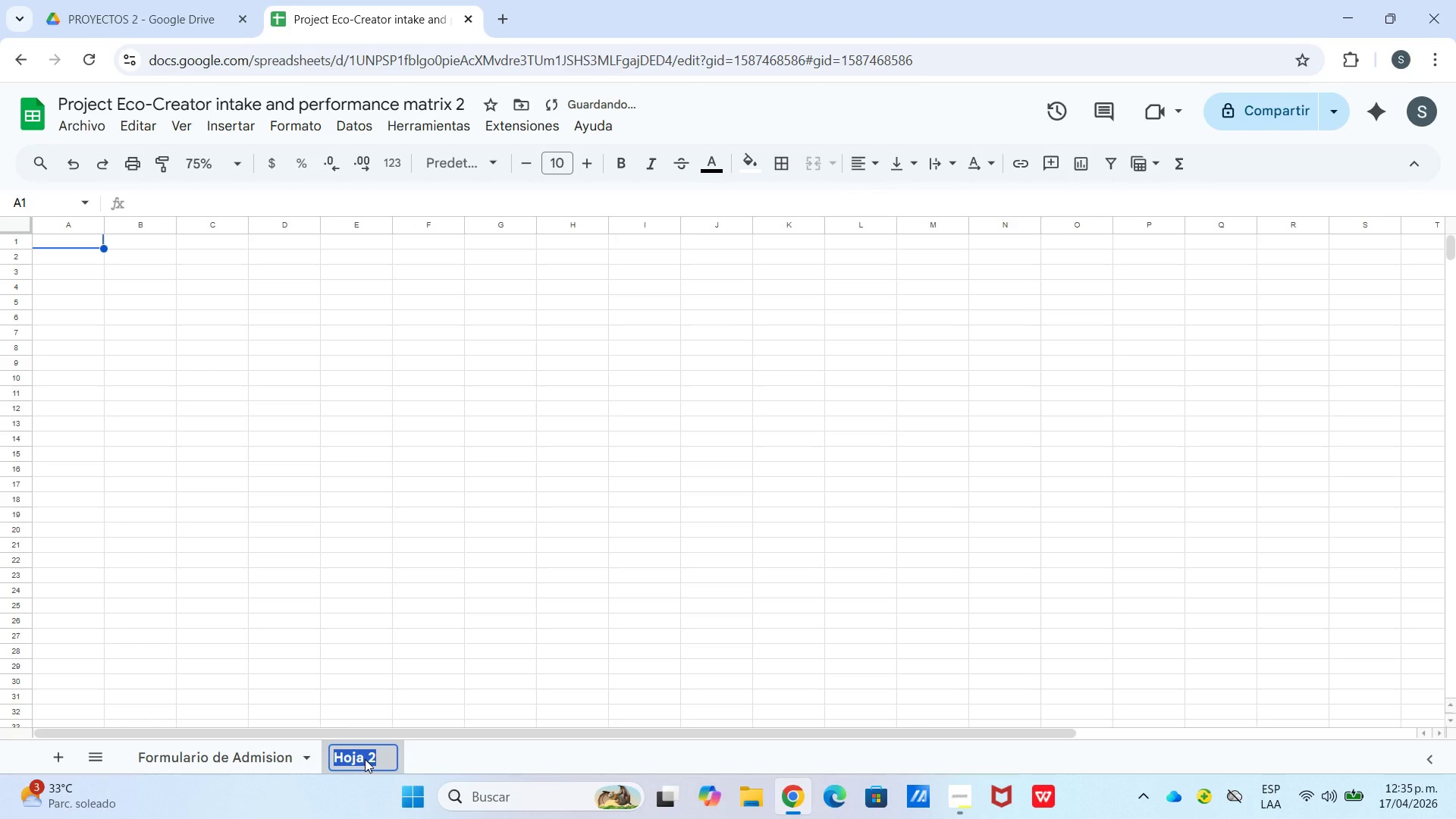 
type(Base de Proveedor)
key(Backspace)
key(Backspace)
key(Backspace)
key(Backspace)
key(Backspace)
type(Creadores)
 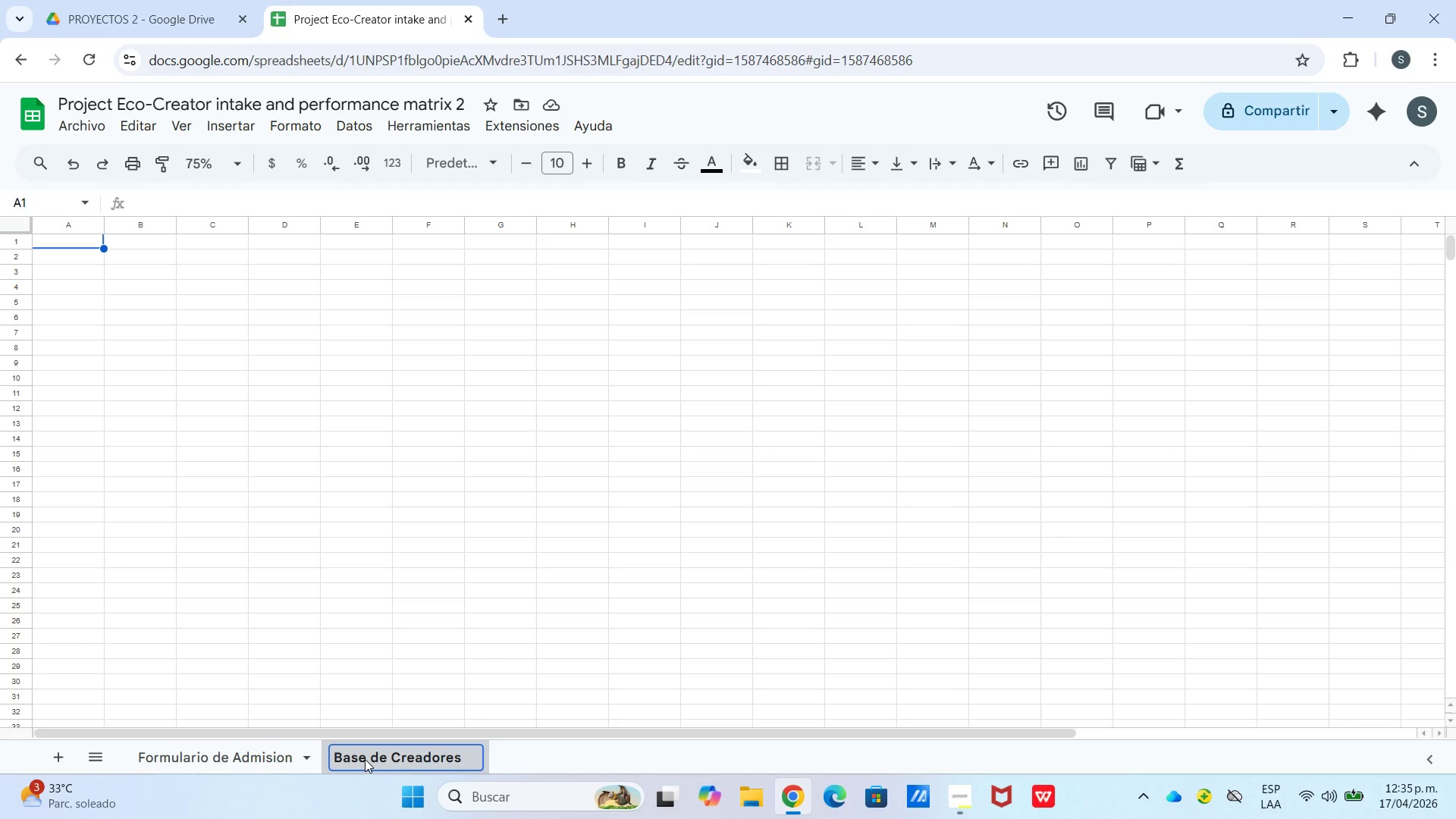 
wait(7.06)
 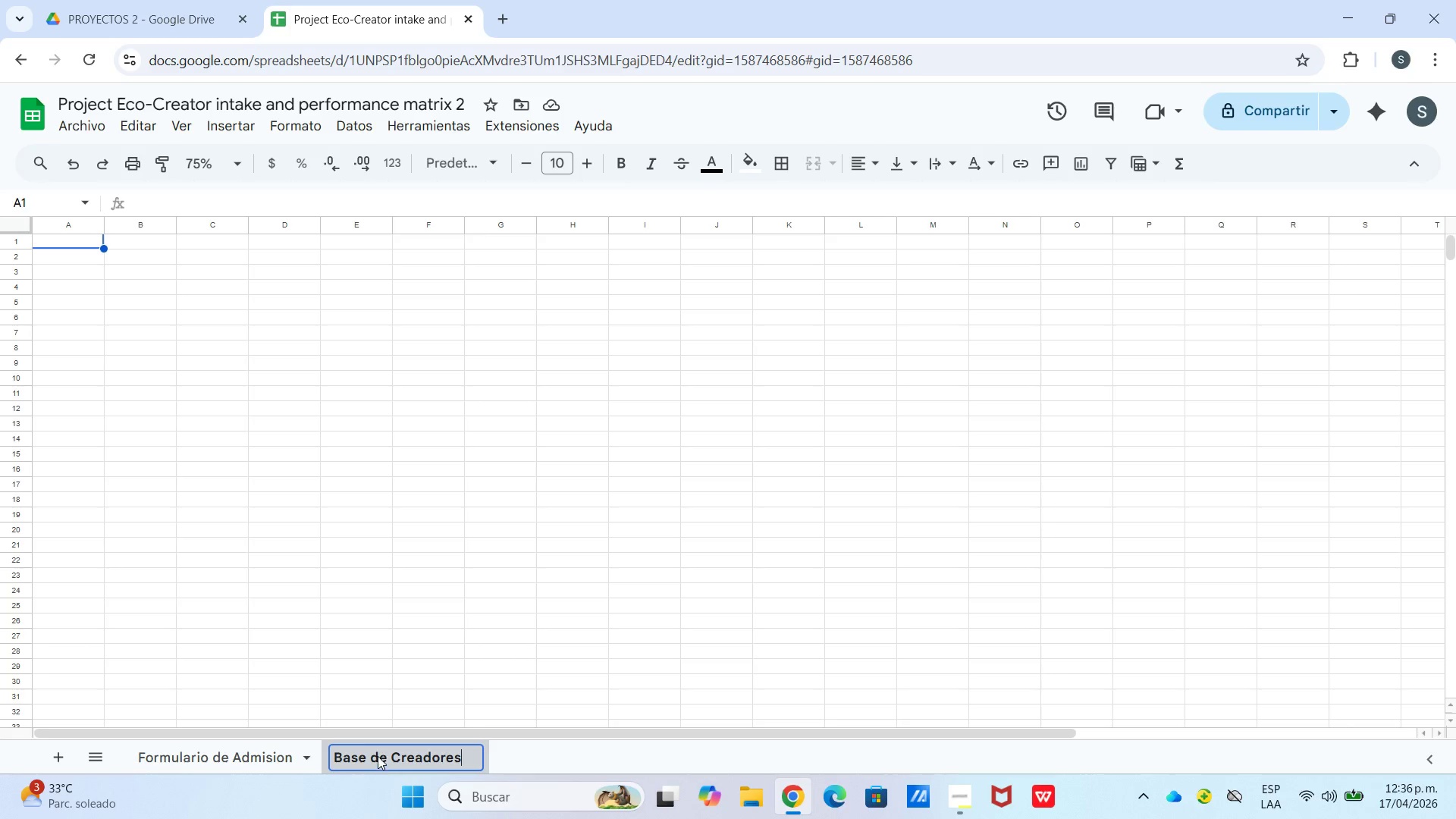 
left_click_drag(start_coordinate=[94, 243], to_coordinate=[1356, 248])
 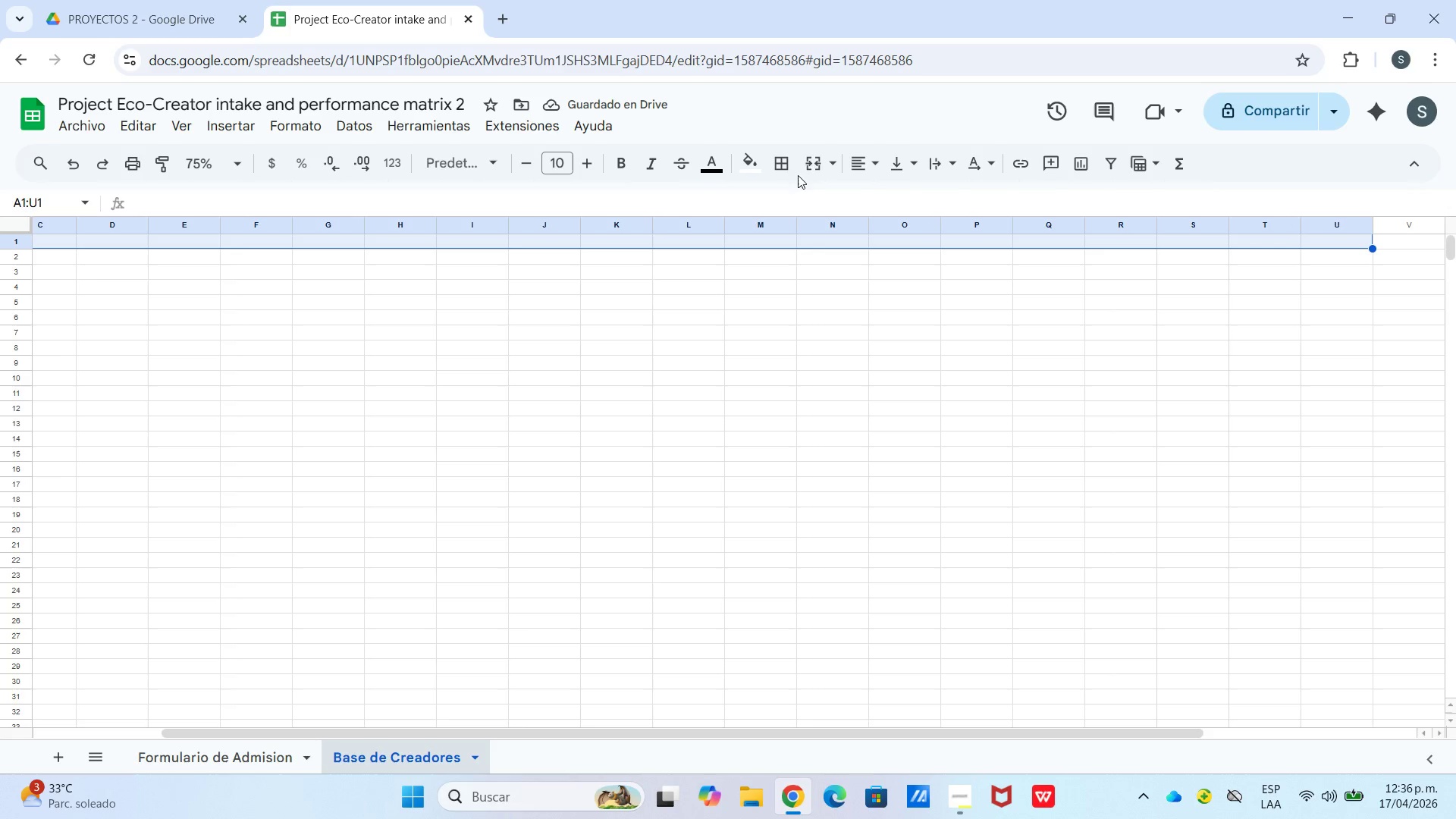 
mouse_move([799, 185])
 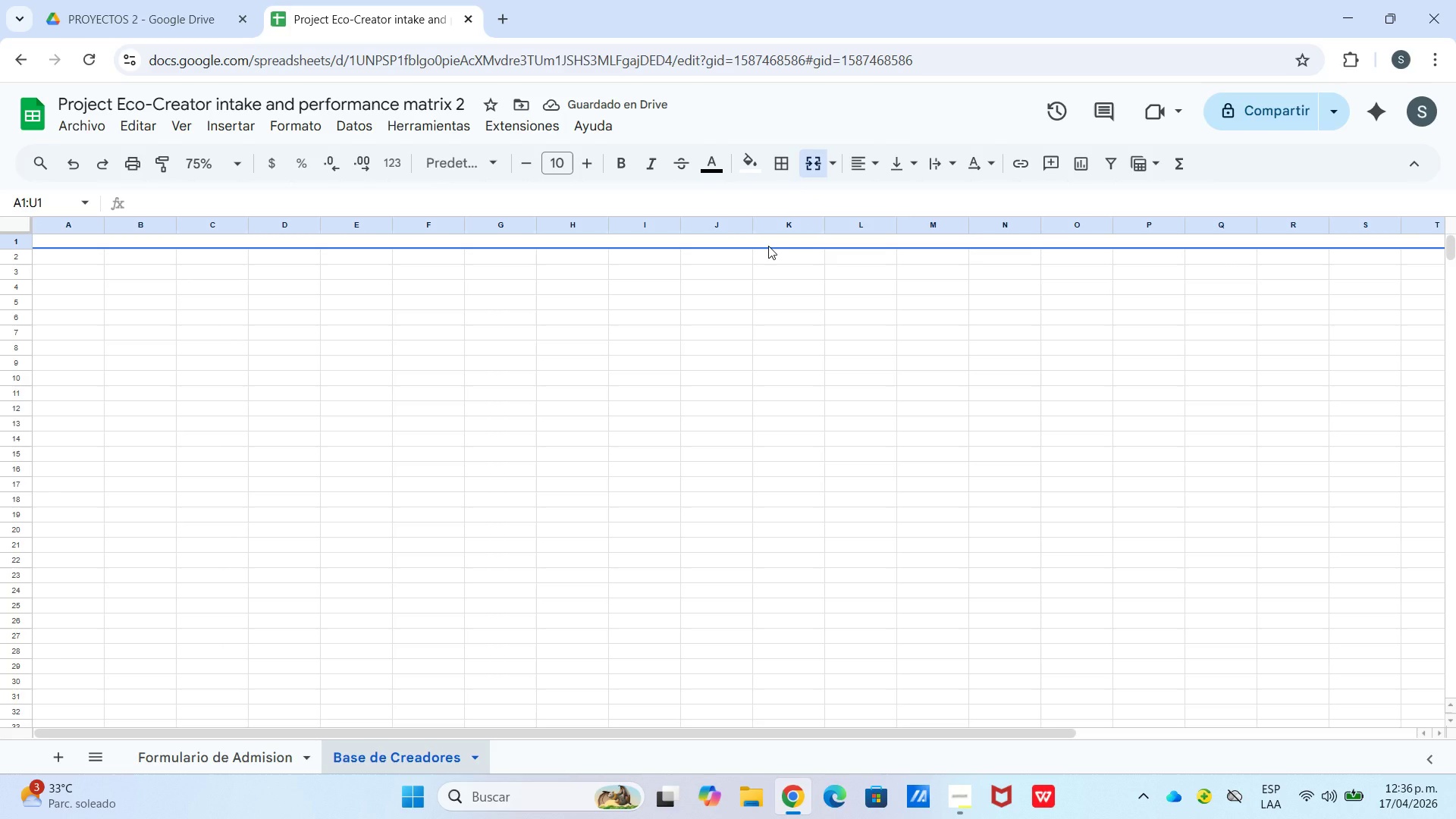 
right_click([764, 241])
 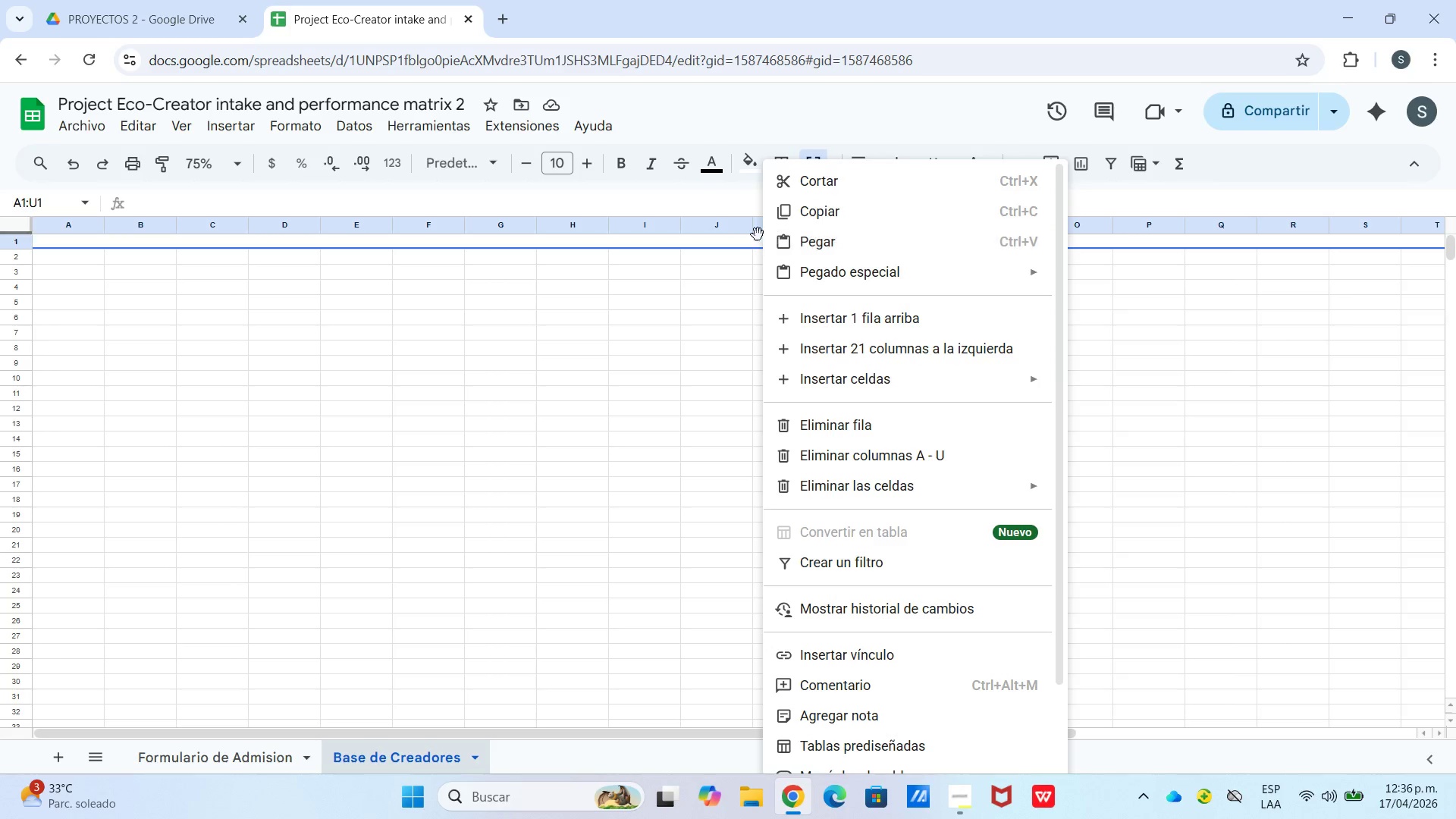 
left_click([755, 236])
 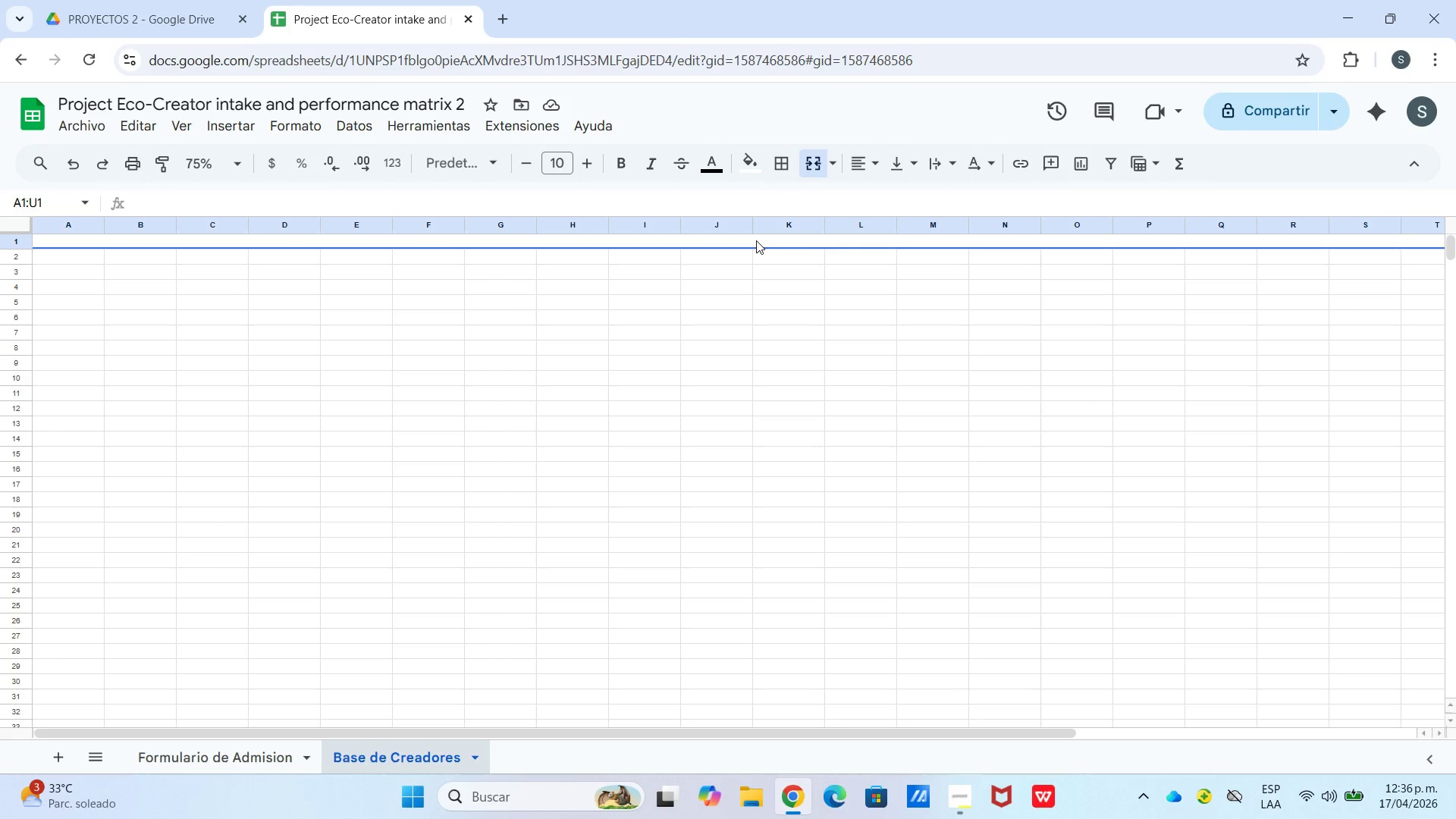 
double_click([756, 240])
 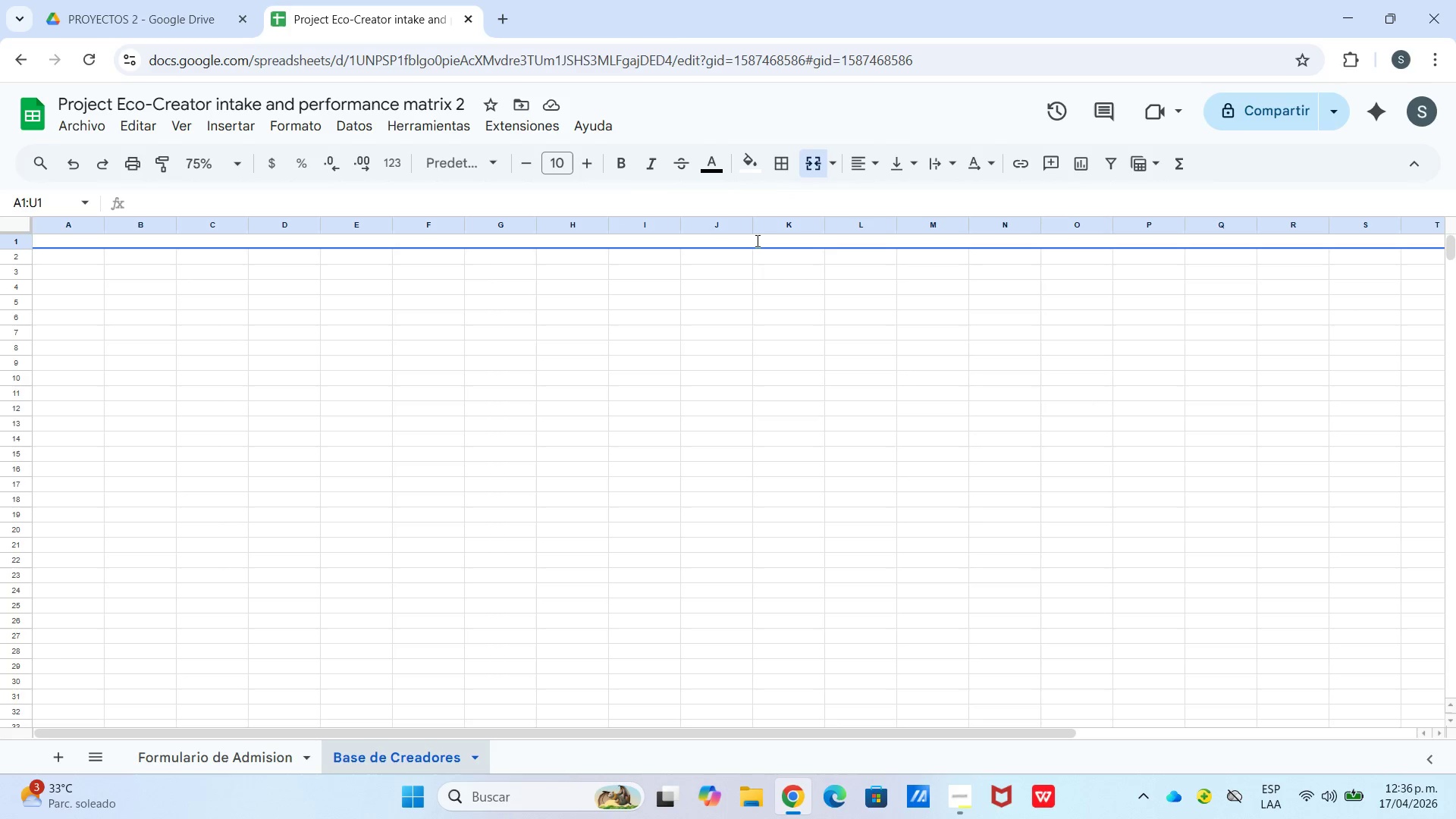 
right_click([756, 240])
 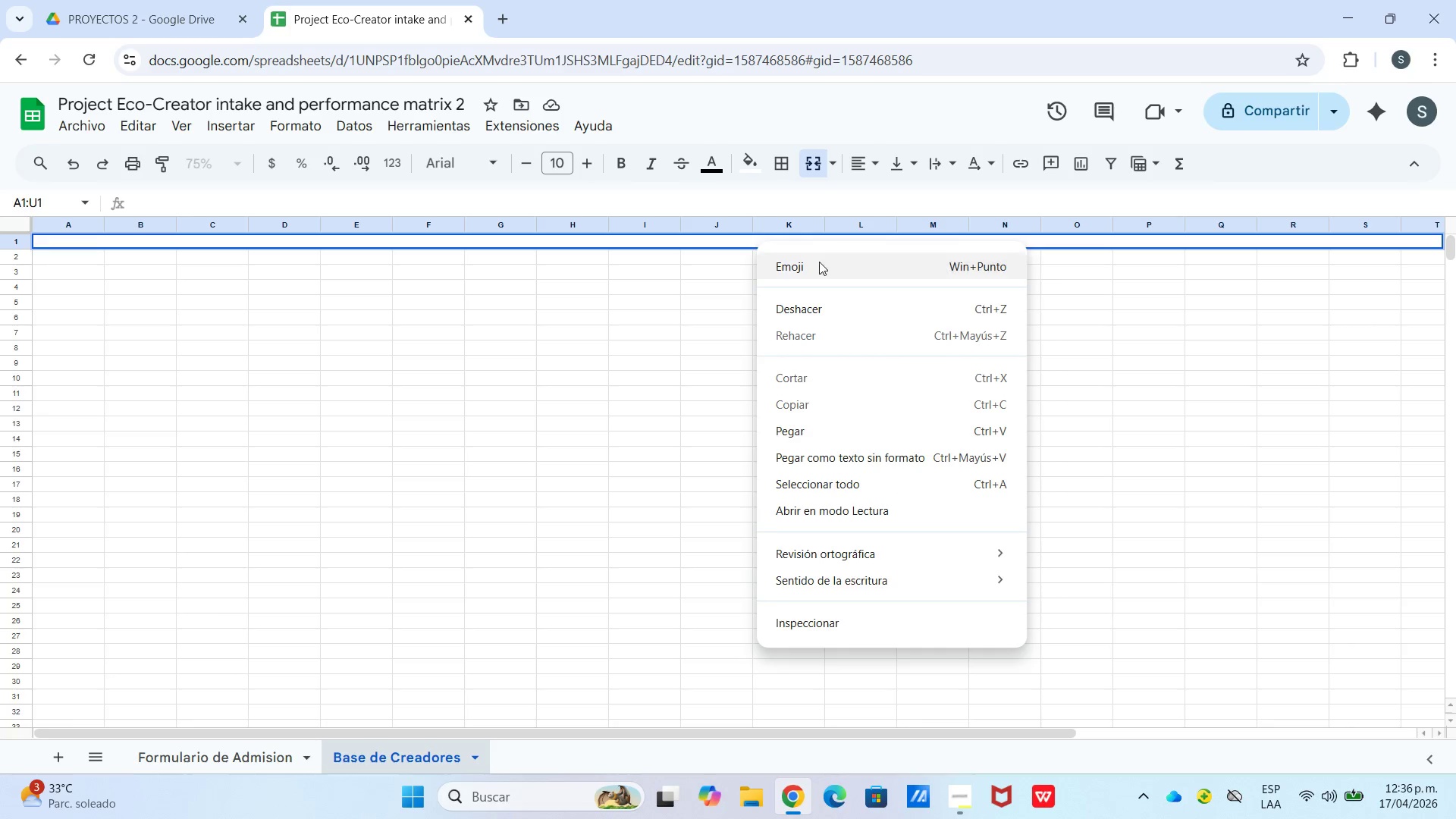 
left_click([821, 276])
 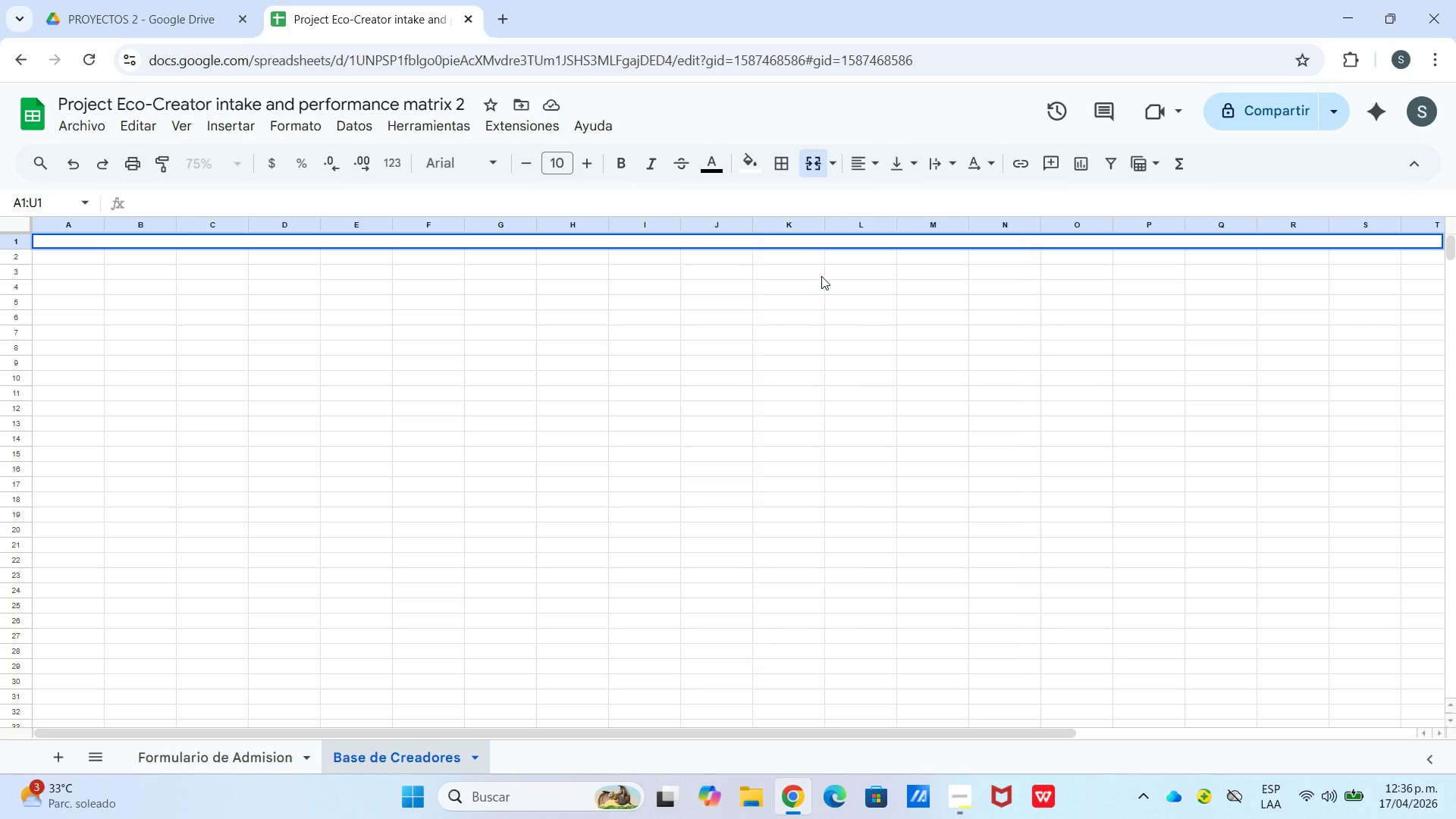 
key(Meta+Period)
 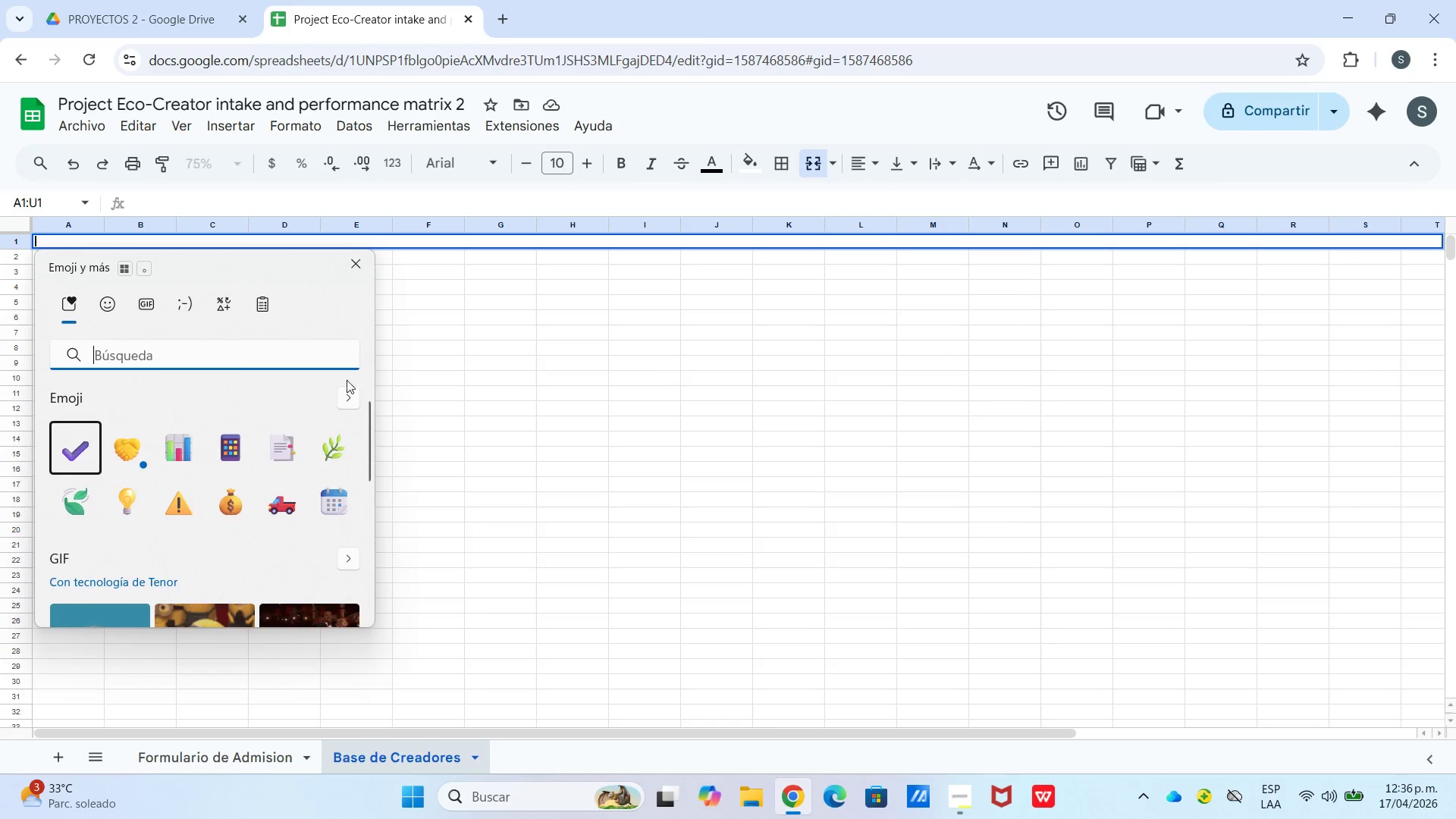 
key(Meta+MetaLeft)
 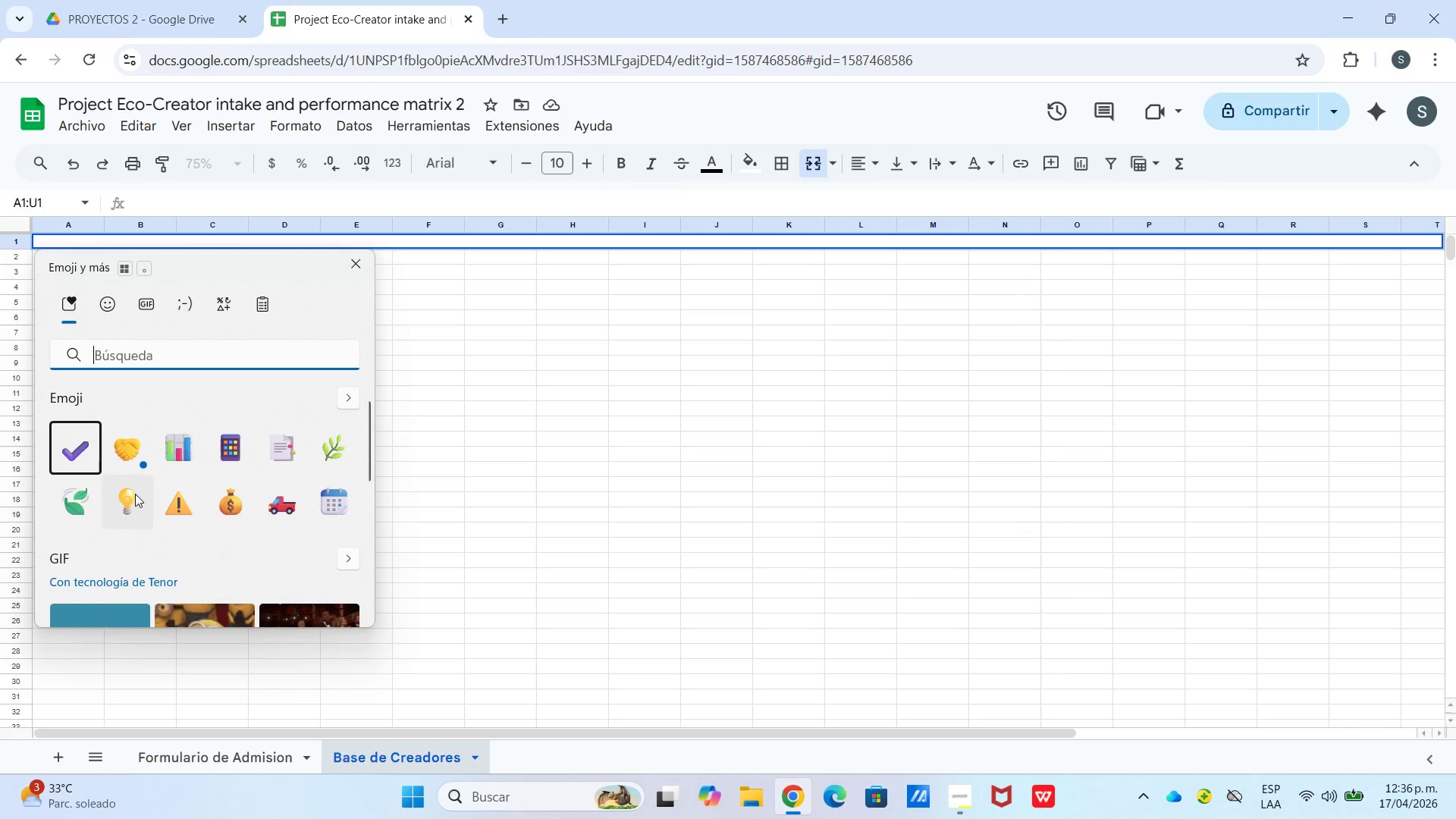 
left_click([86, 497])
 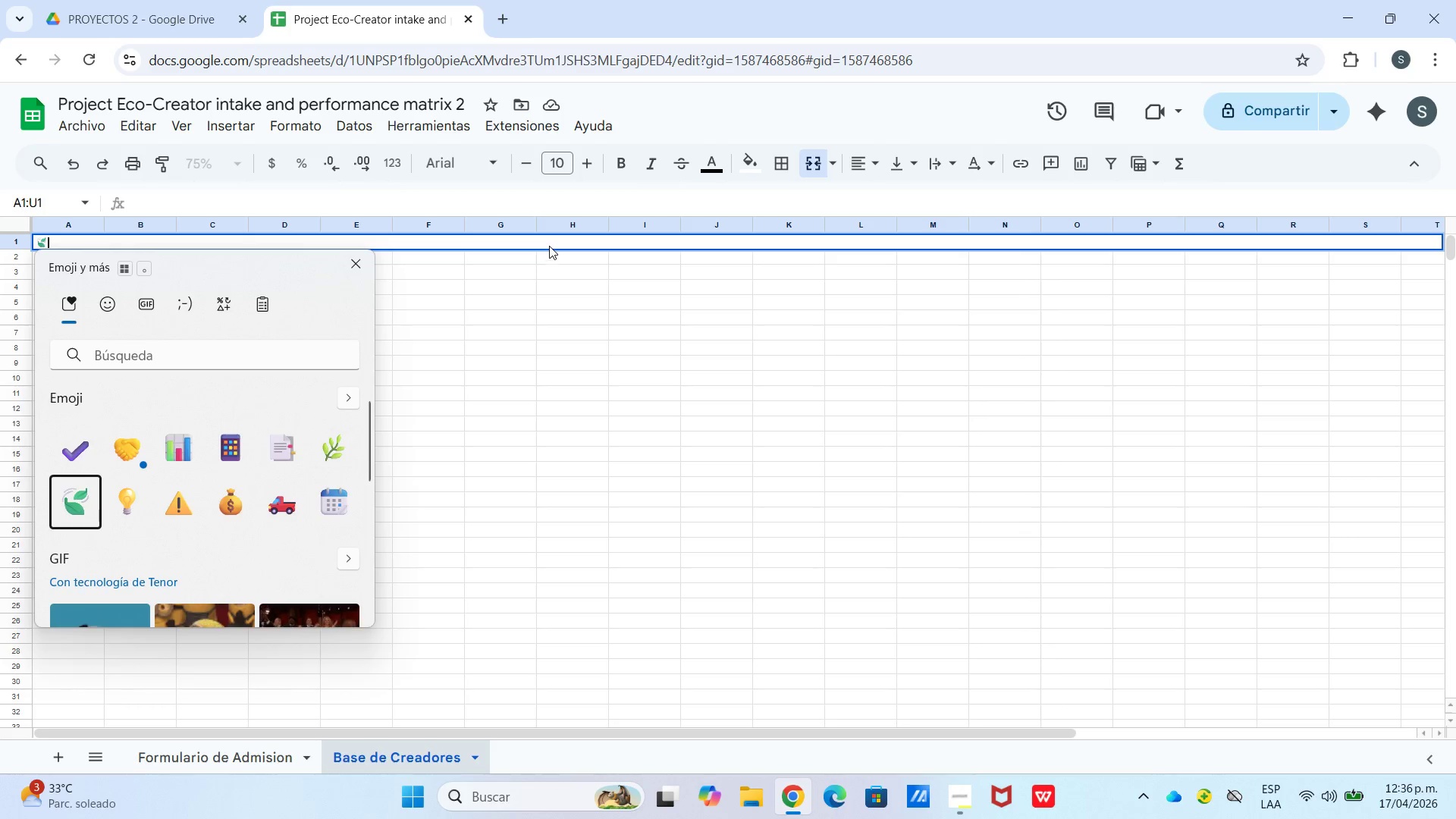 
left_click([549, 246])
 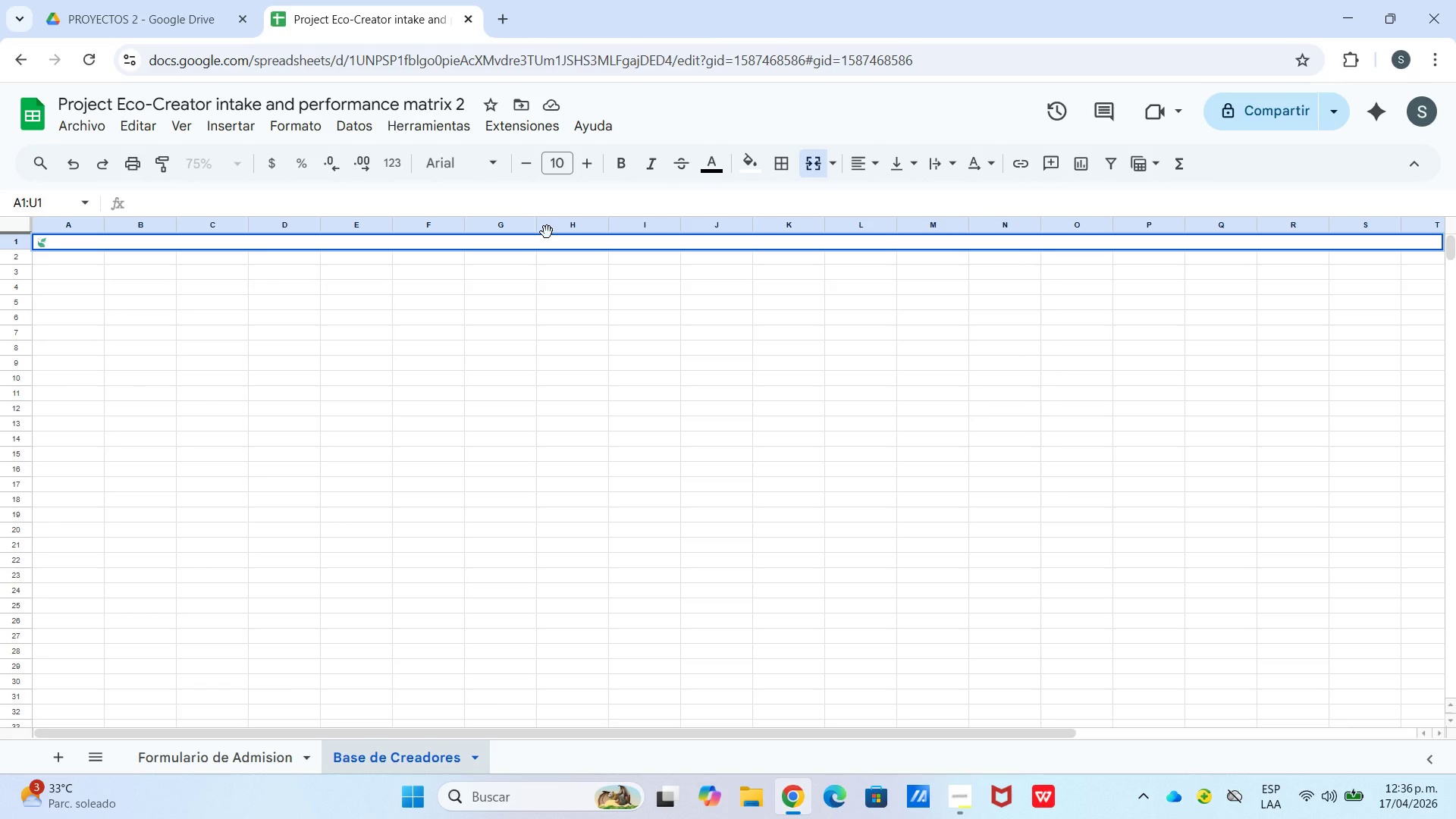 
type(BASE DE DATOS-- )
key(Backspace)
type(CREADORES DE)
key(Backspace)
key(Backspace)
type(INVES)
 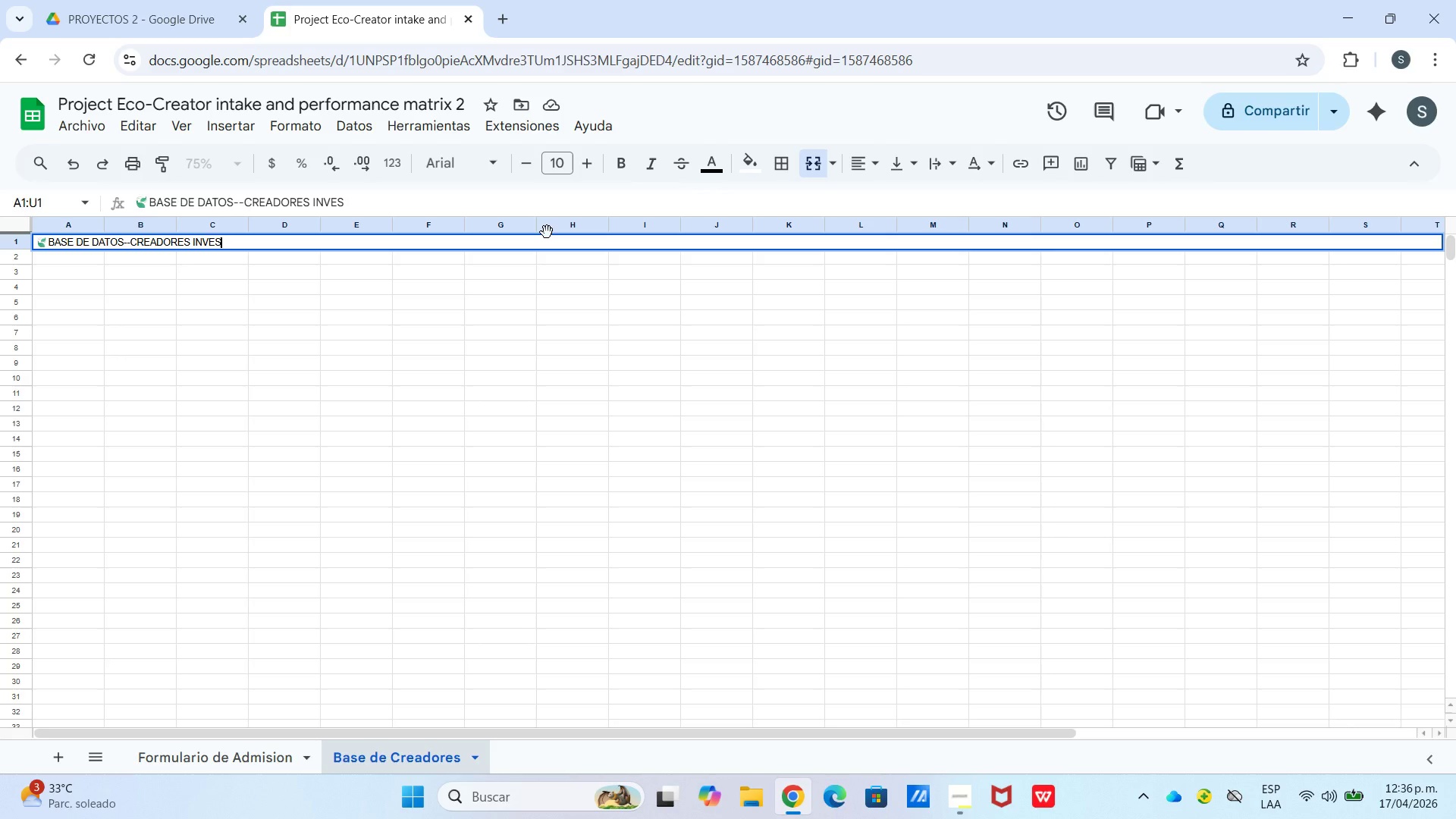 
type(TIGADOS | )
key(Backspace)
key(Backspace)
type(\ Veridian Blooom)
key(Backspace)
key(Backspace)
type(m Digital)
 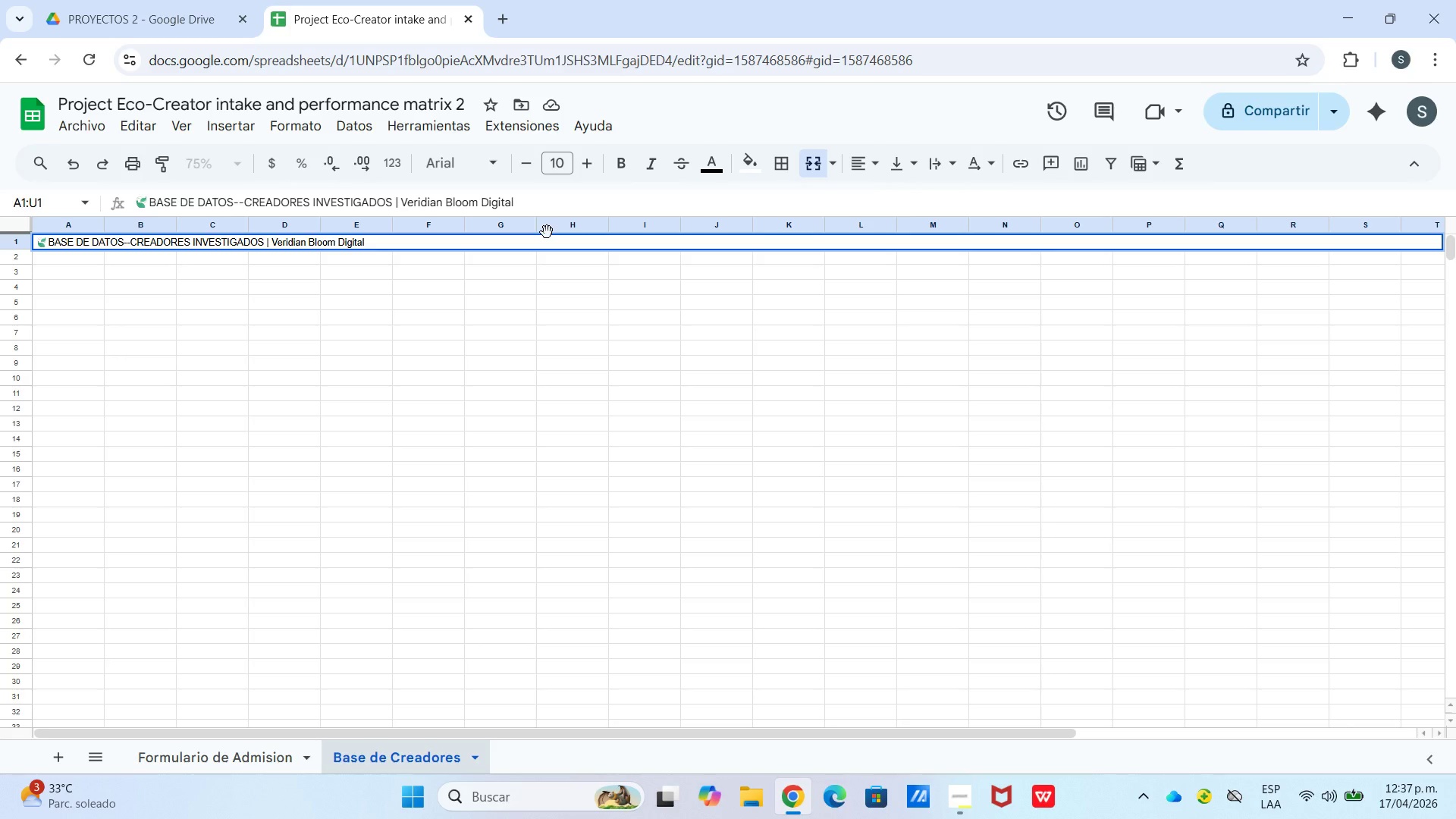 
left_click_drag(start_coordinate=[118, 296], to_coordinate=[110, 295])
 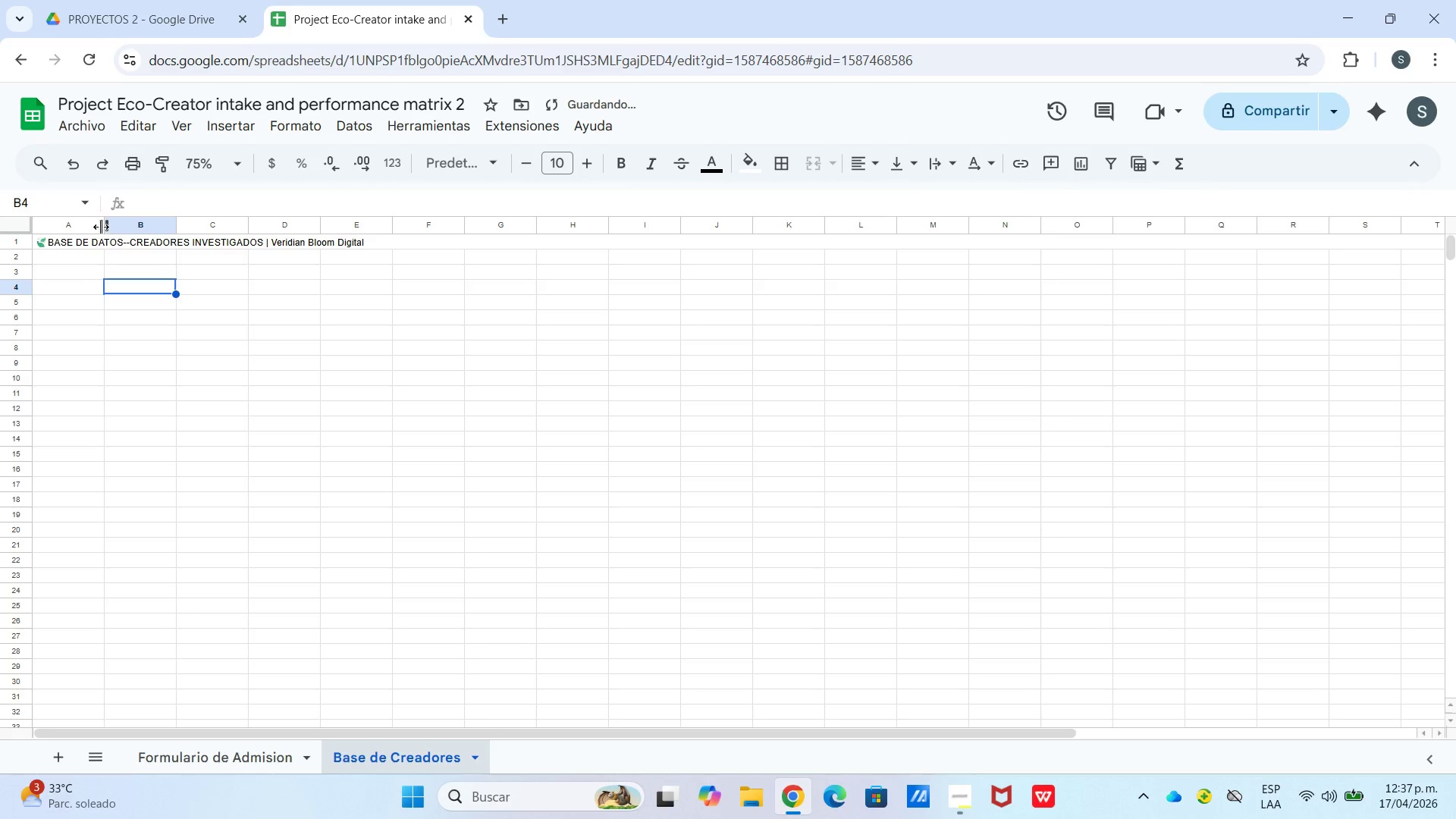 
left_click([101, 227])
 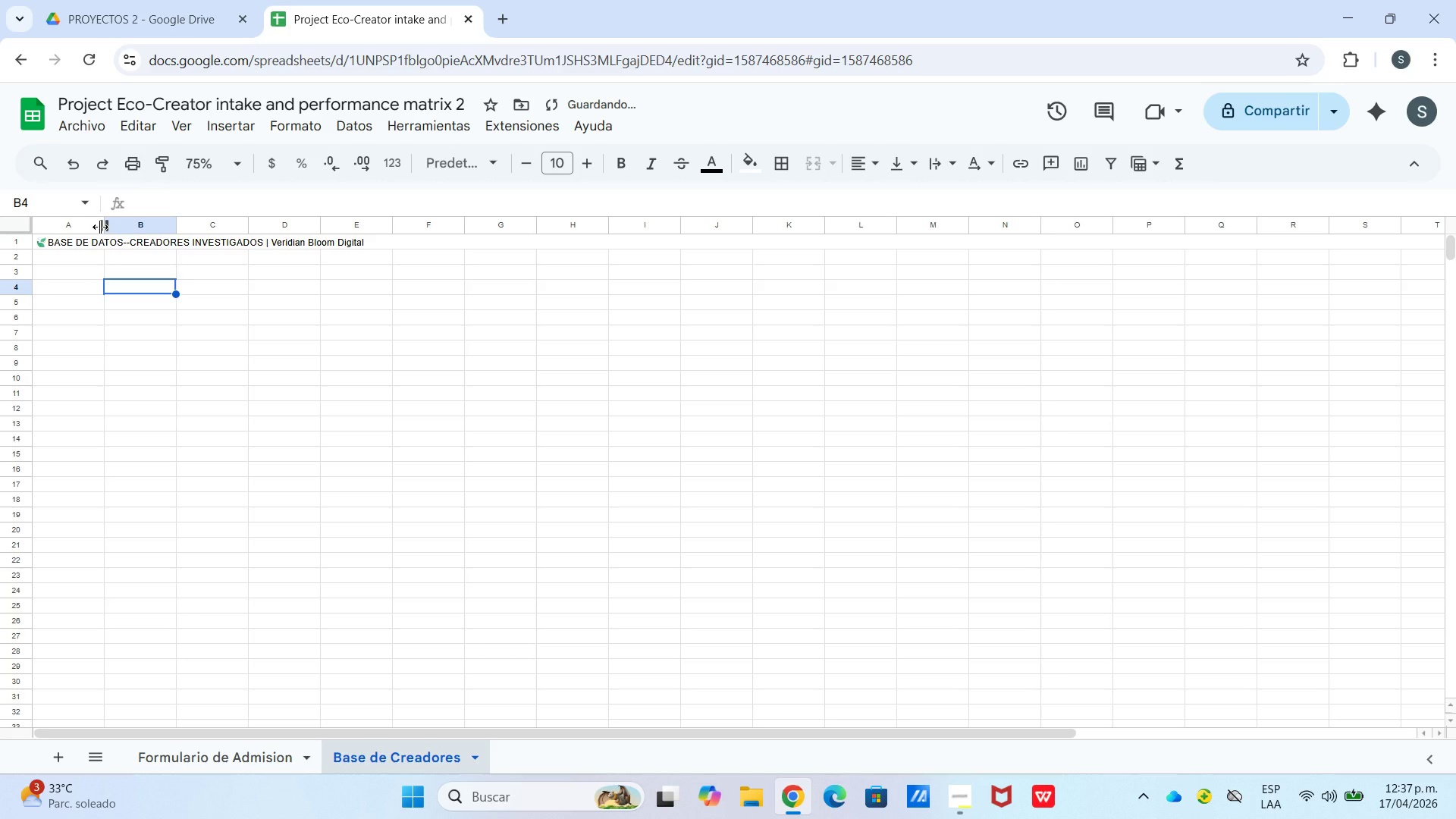 
left_click_drag(start_coordinate=[100, 227], to_coordinate=[64, 229])
 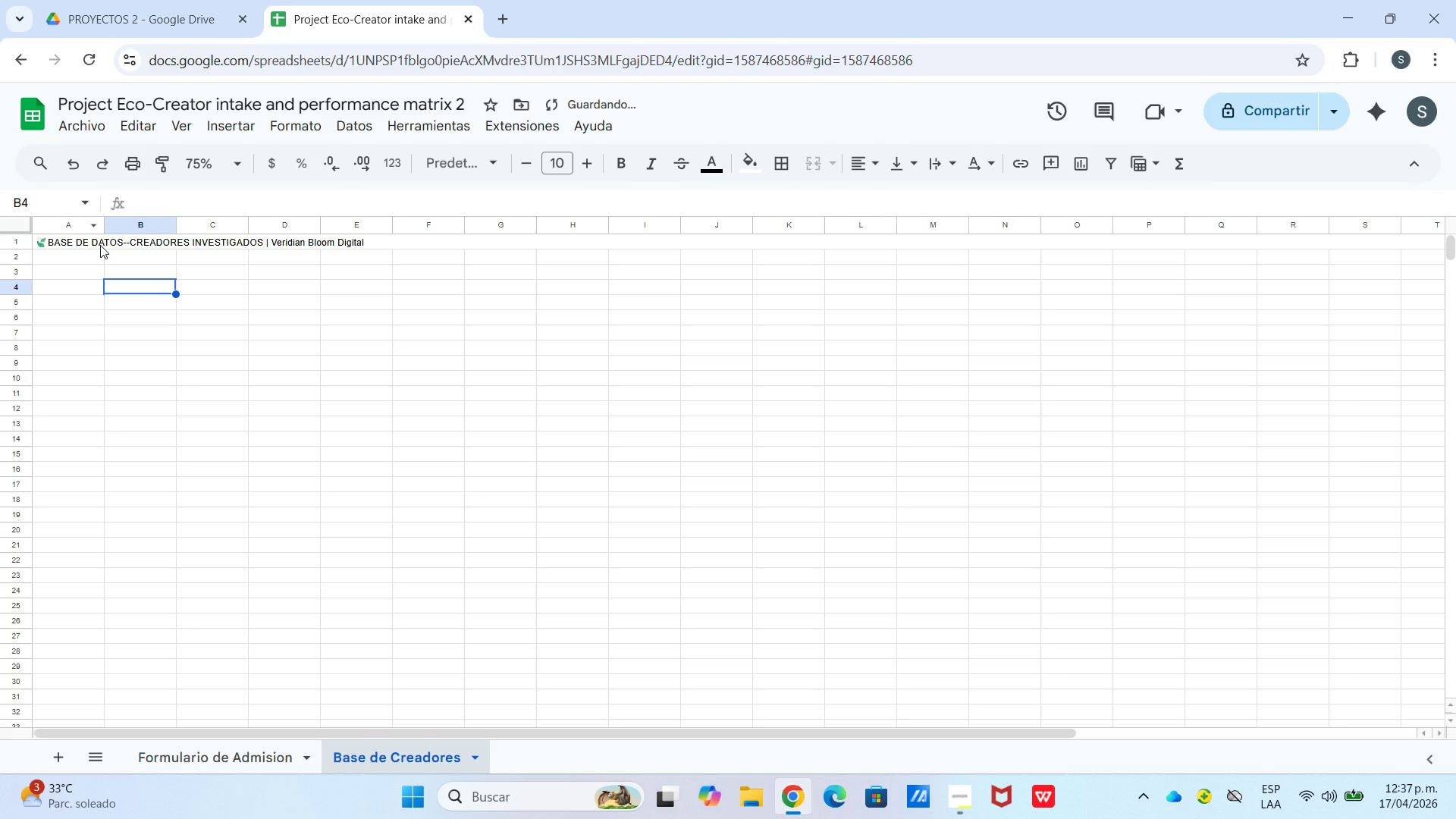 
left_click([100, 223])
 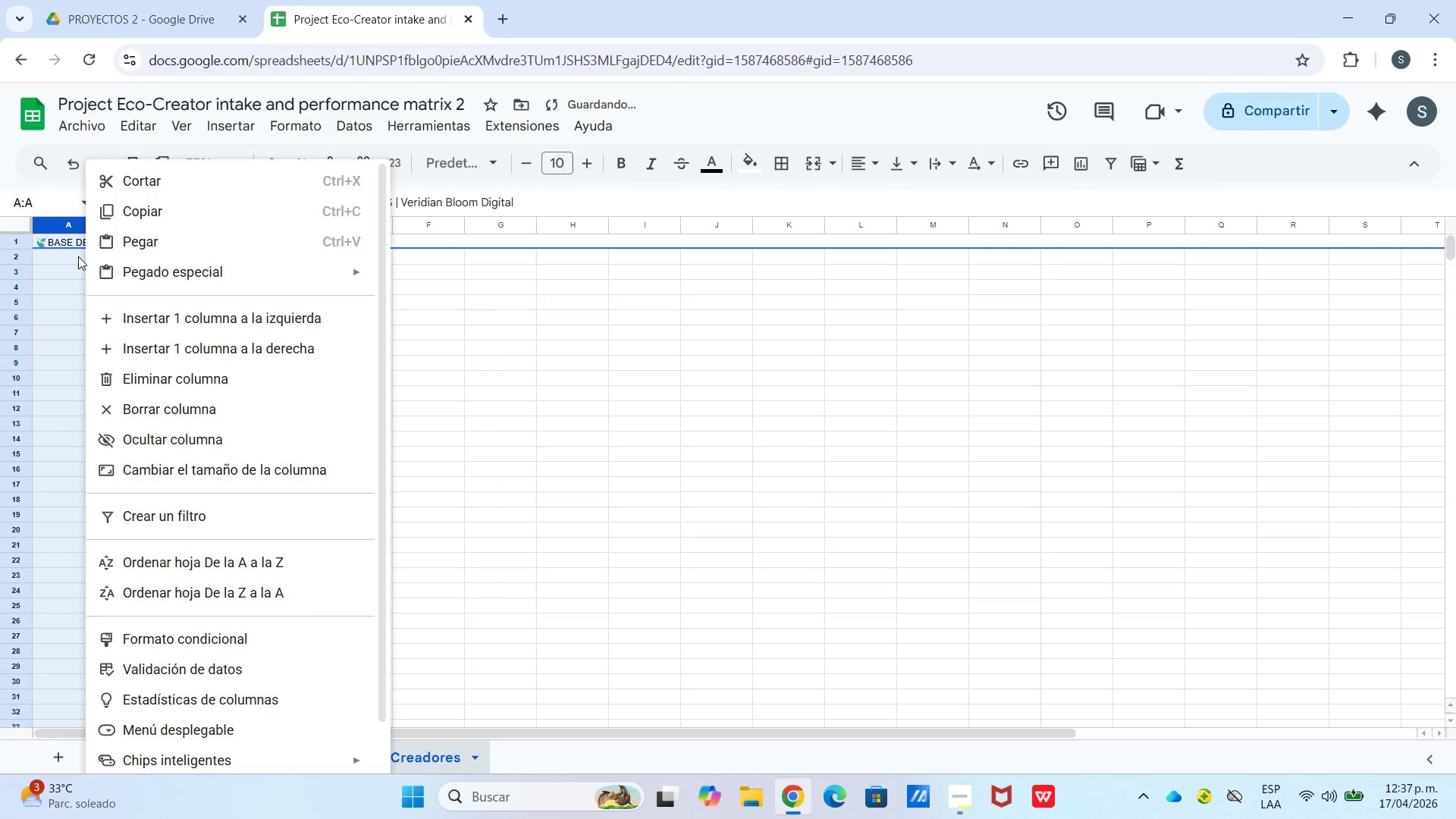 
left_click_drag(start_coordinate=[55, 276], to_coordinate=[61, 268])
 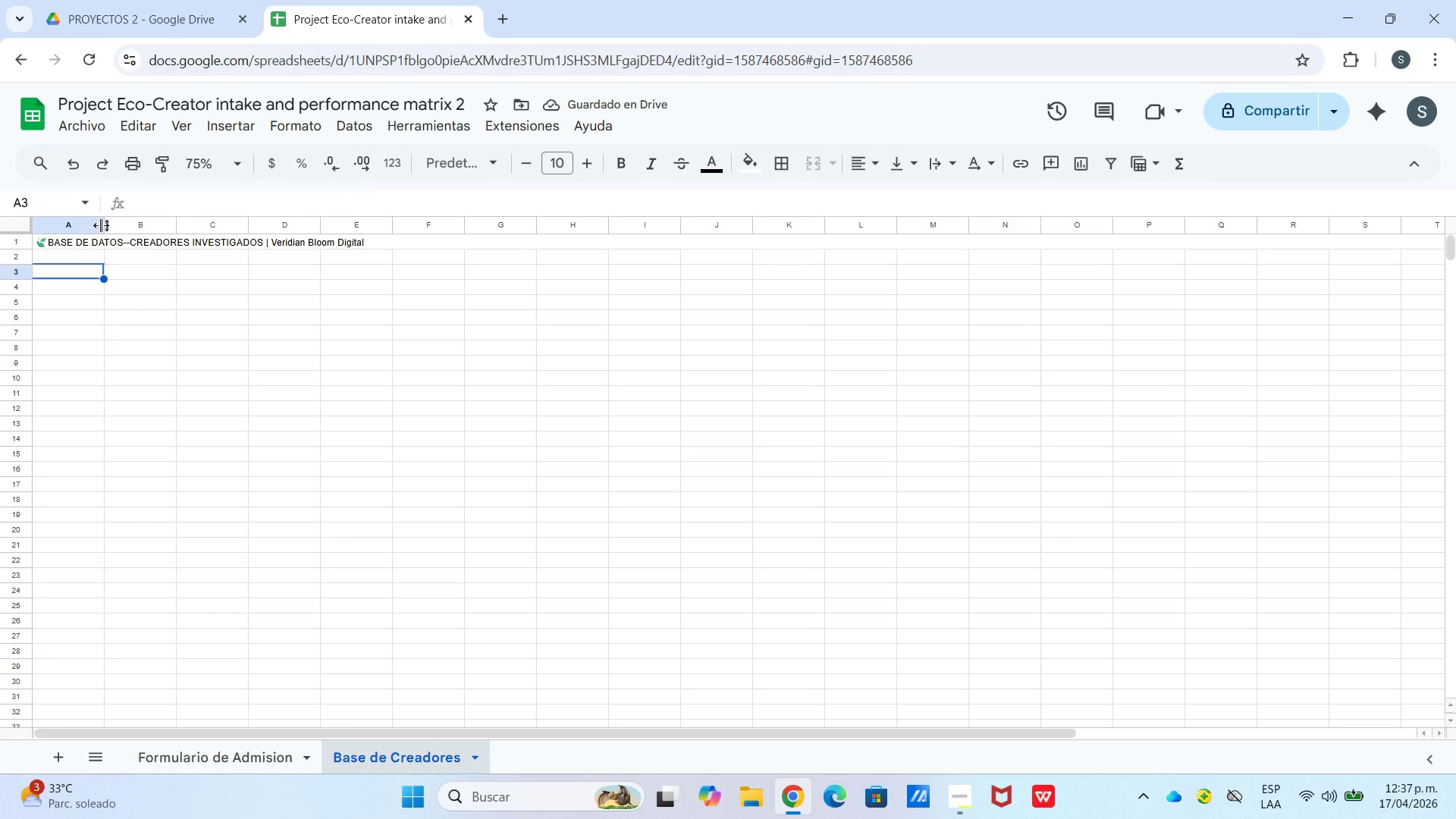 
left_click_drag(start_coordinate=[101, 226], to_coordinate=[61, 237])
 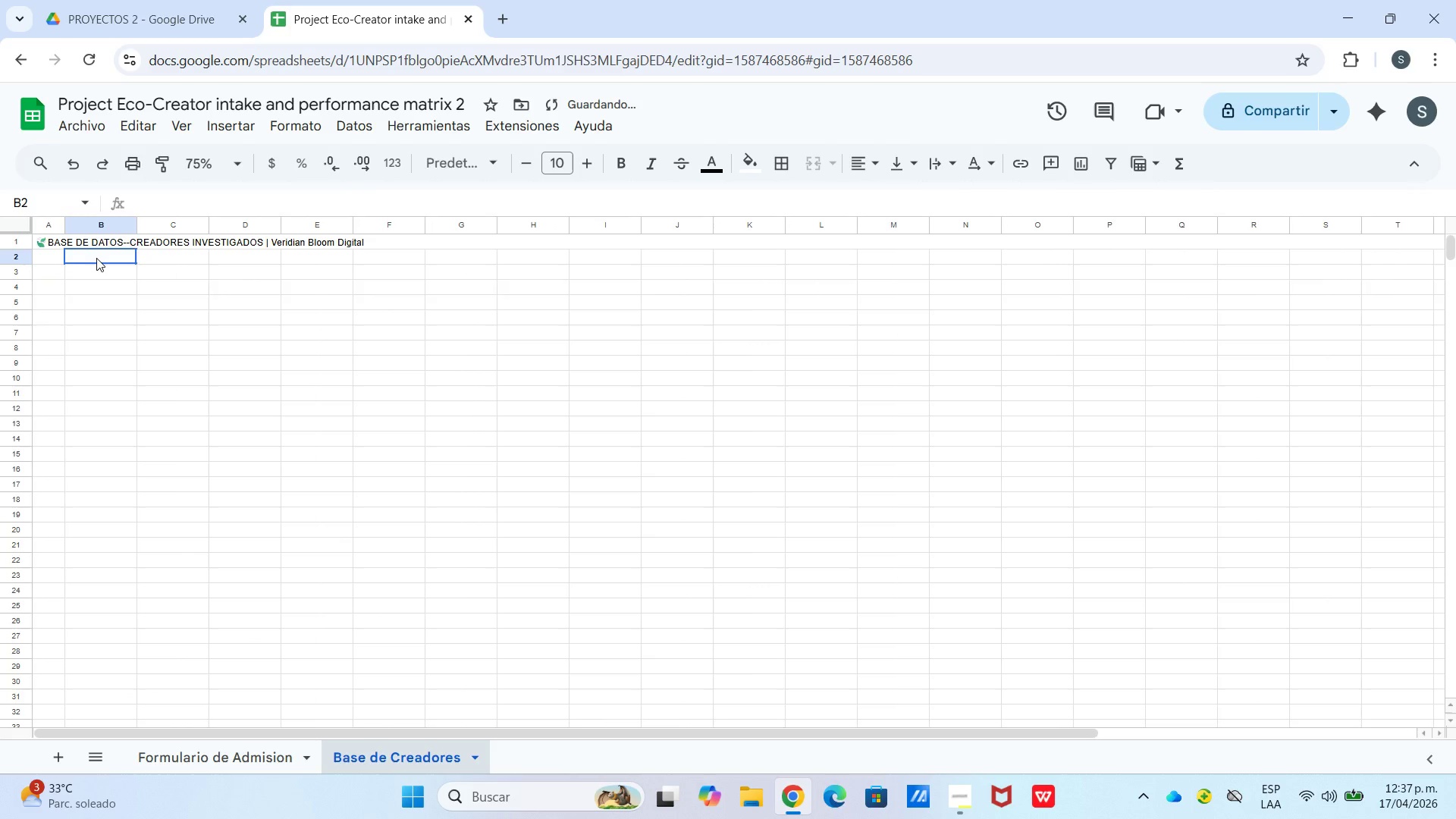 
left_click_drag(start_coordinate=[98, 257], to_coordinate=[92, 258])
 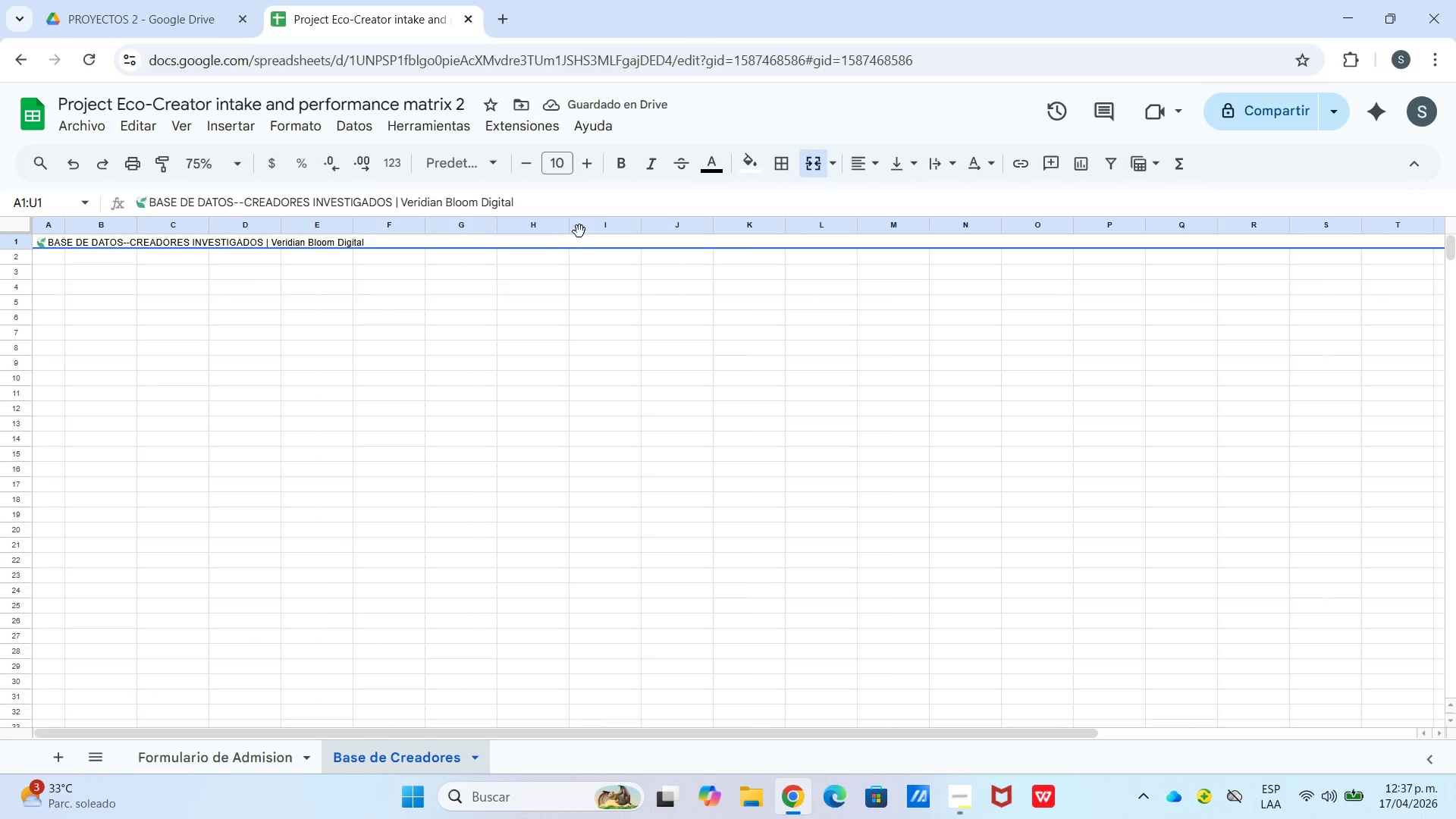 
double_click([592, 165])
 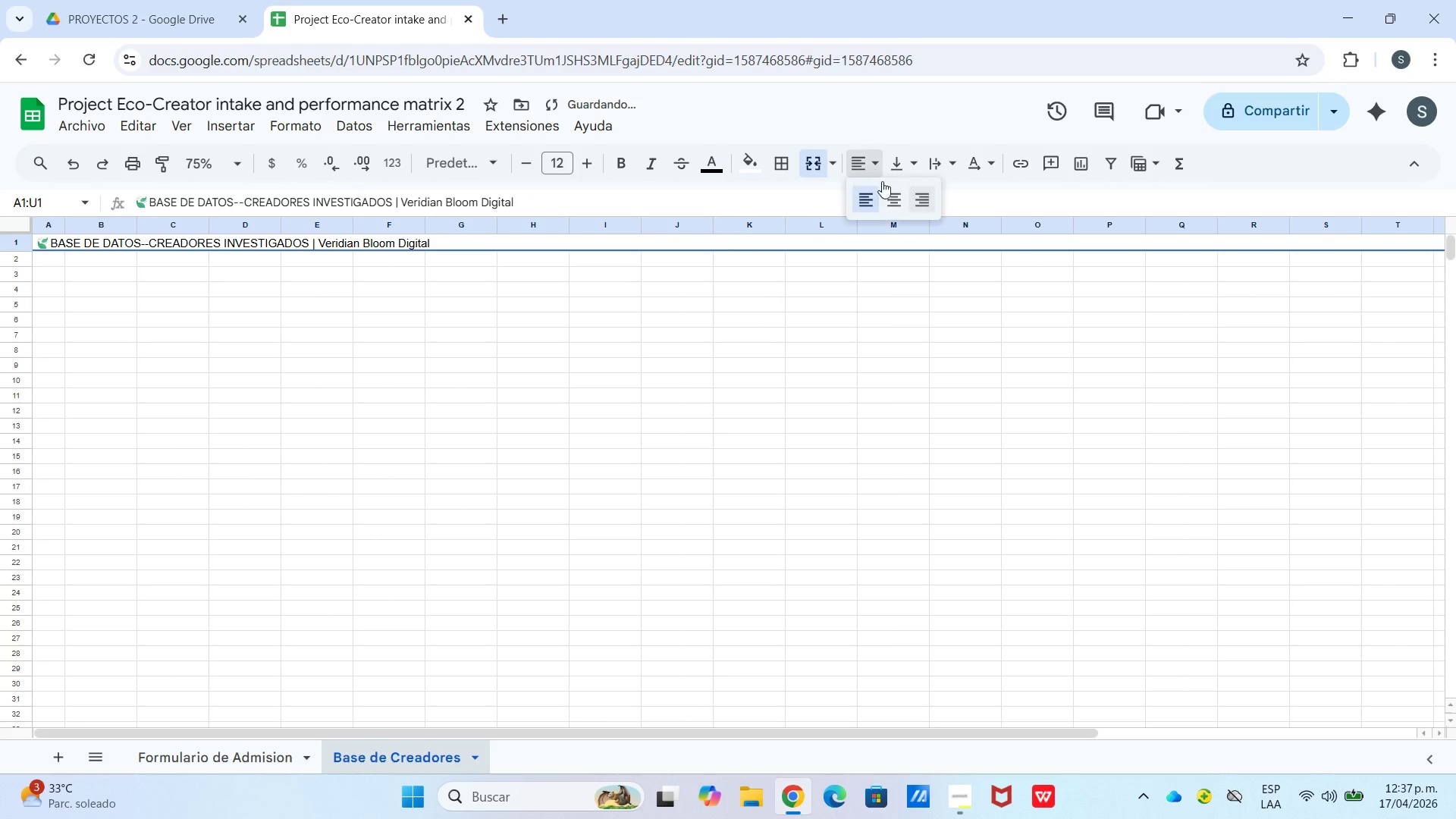 
double_click([895, 192])
 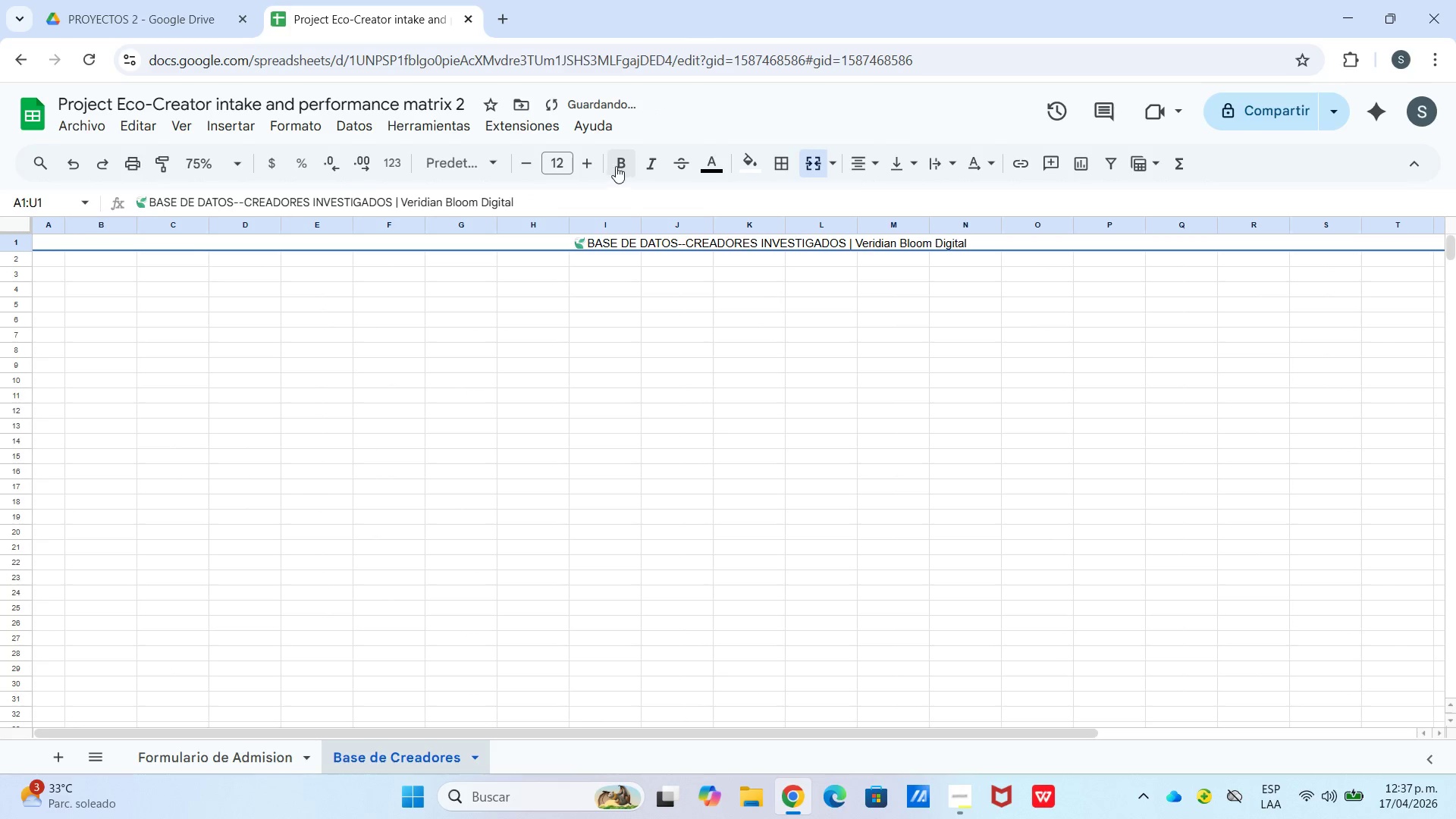 
left_click([588, 163])
 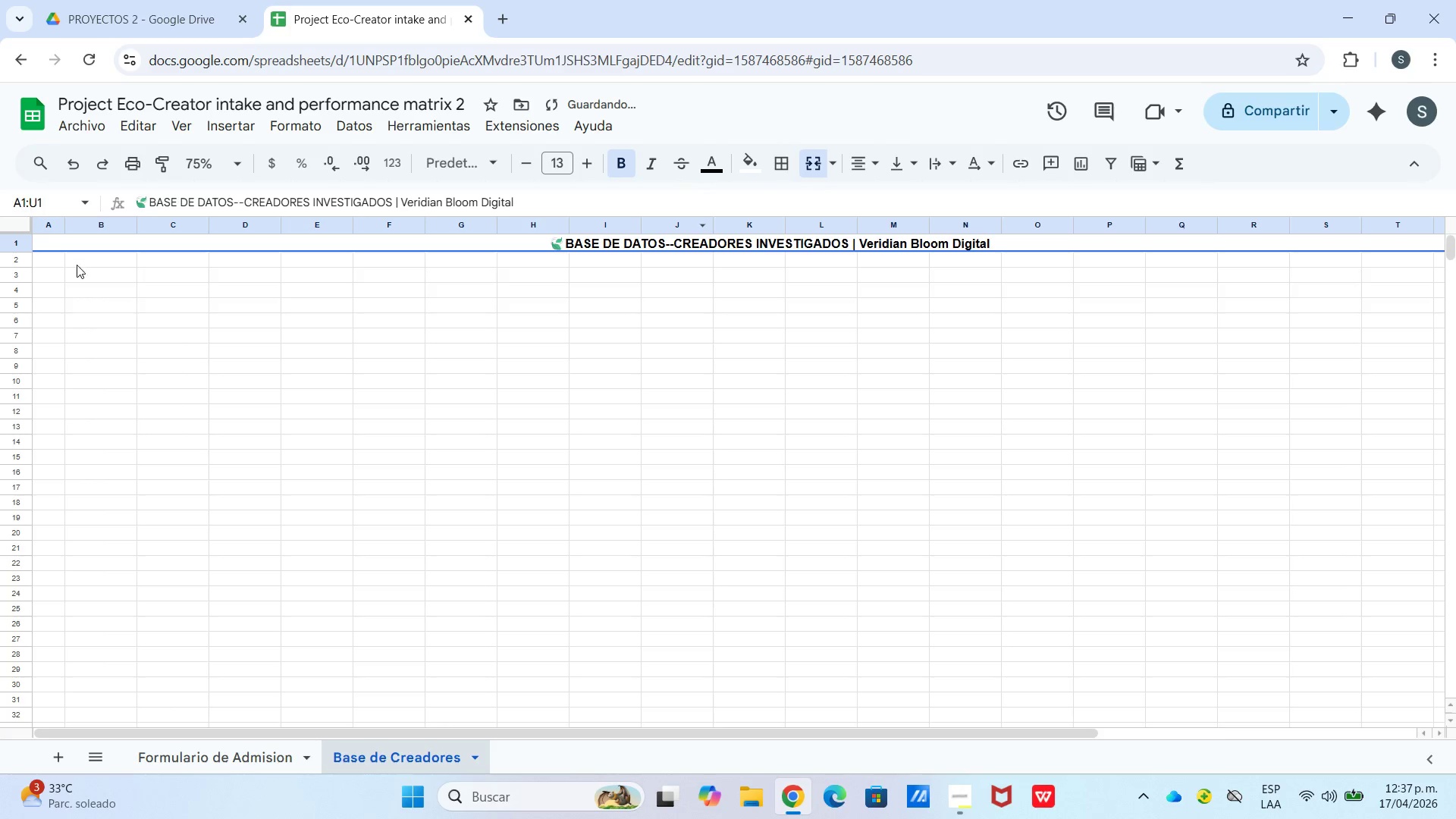 
left_click_drag(start_coordinate=[17, 252], to_coordinate=[19, 263])
 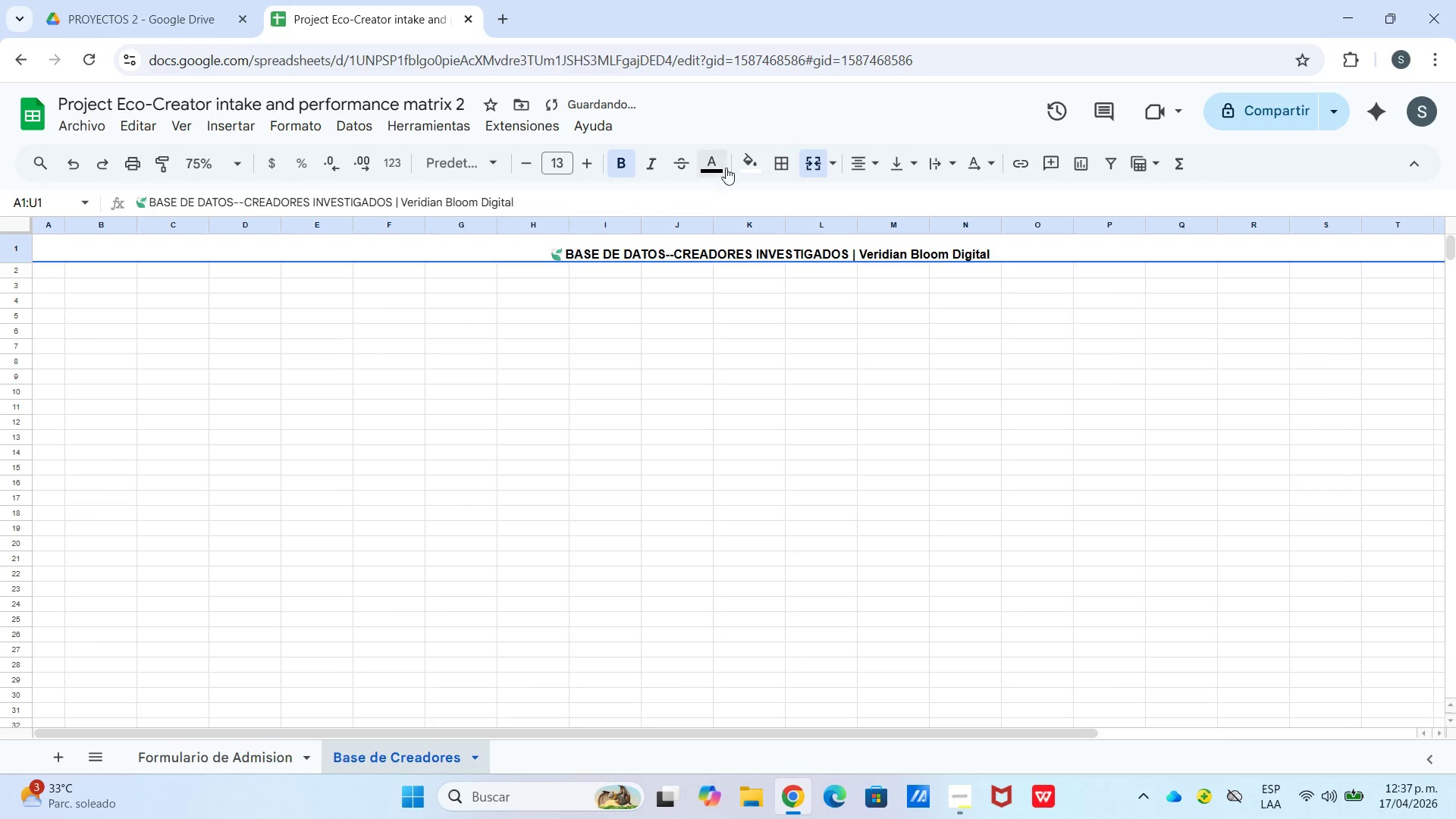 
left_click_drag(start_coordinate=[852, 170], to_coordinate=[866, 170])
 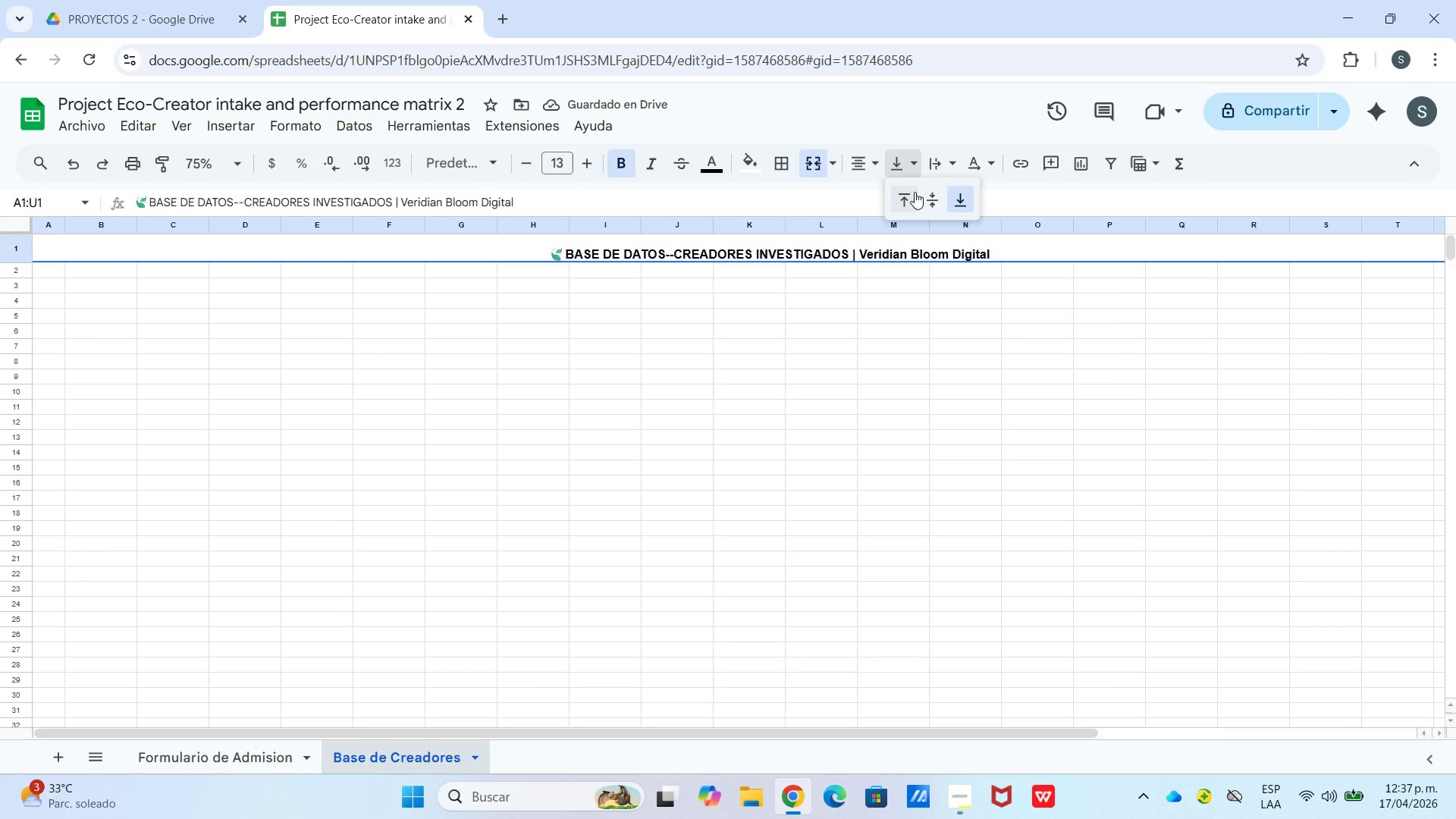 
left_click([932, 196])
 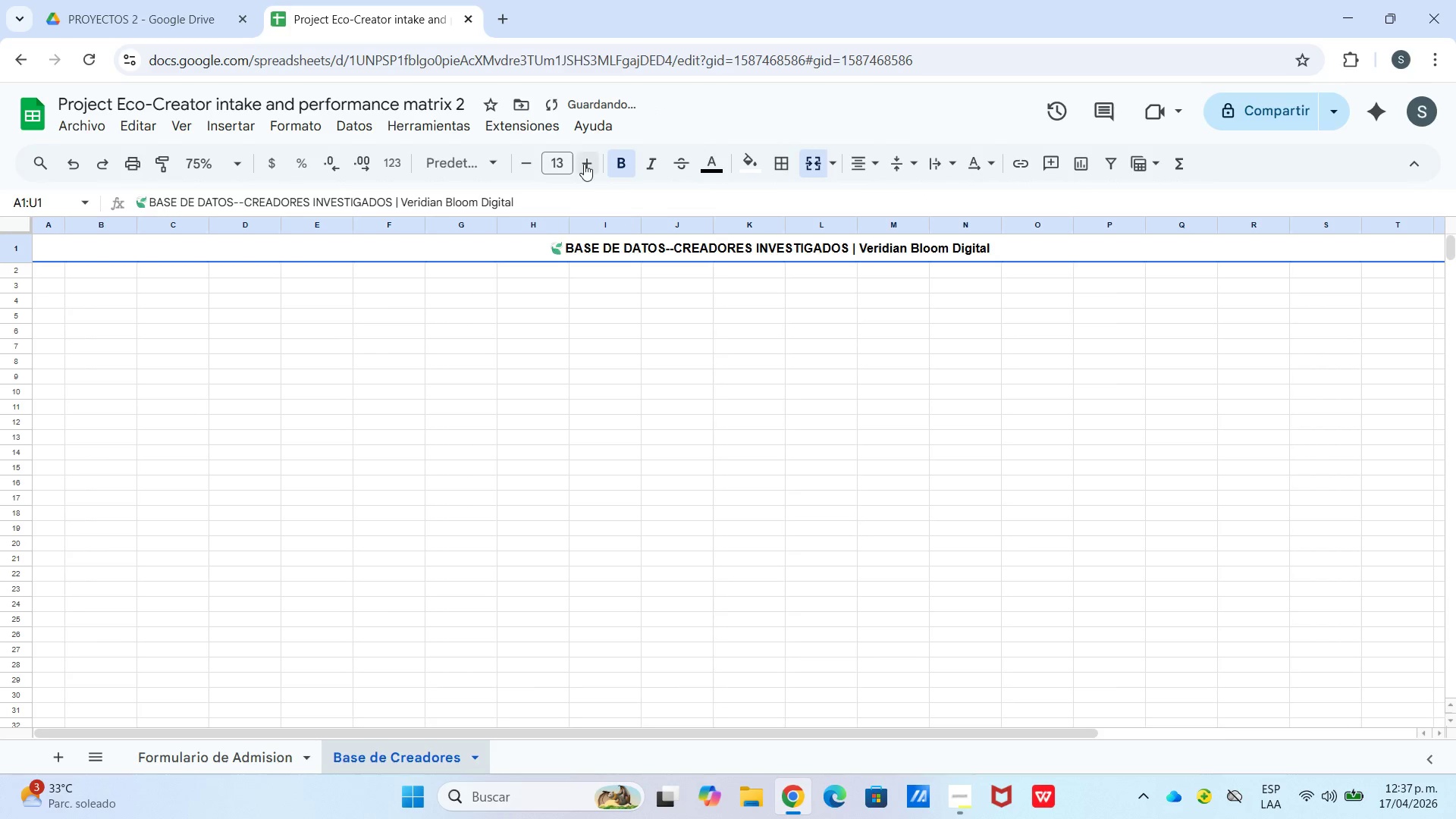 
double_click([587, 168])
 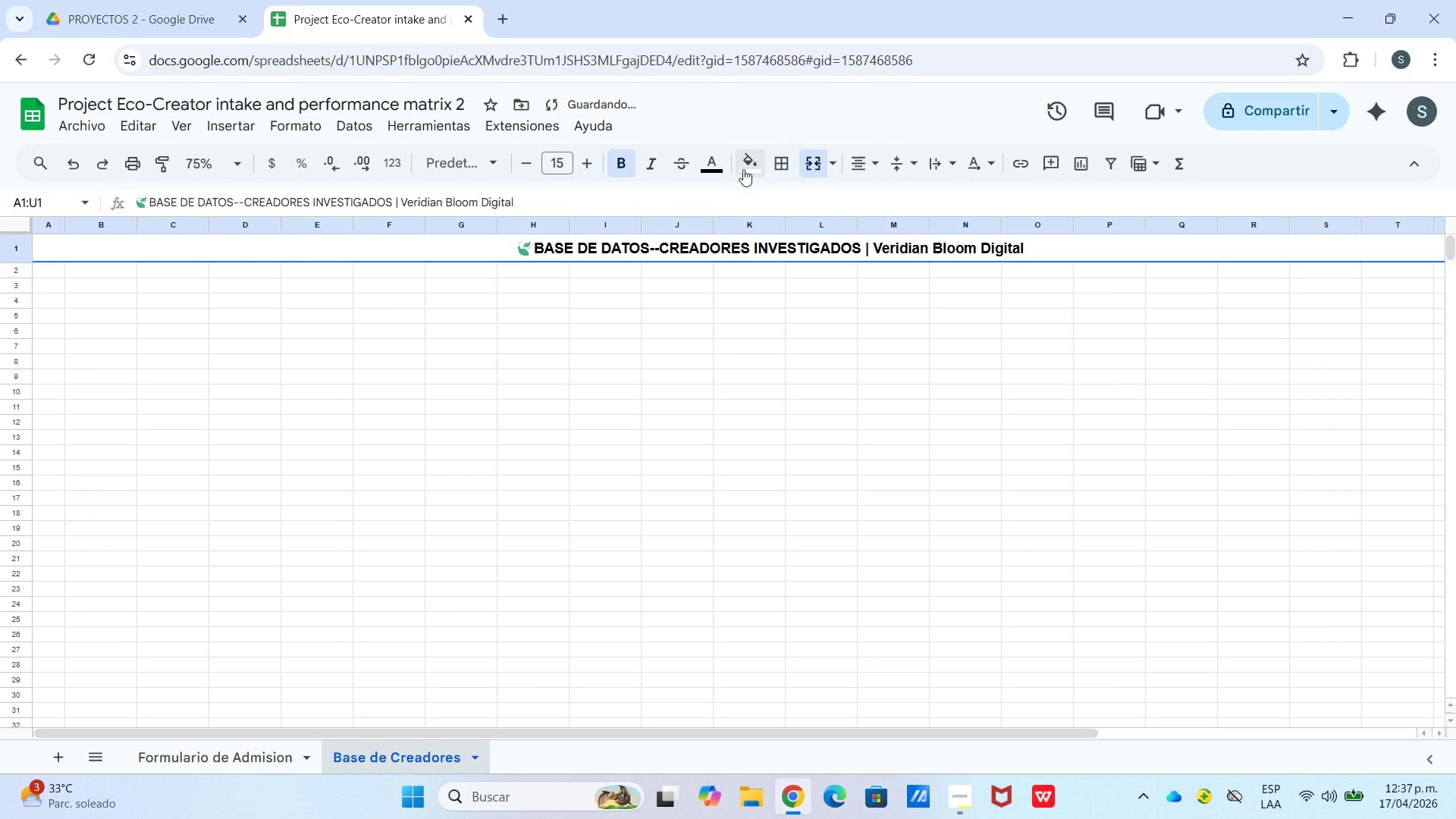 
left_click([746, 165])
 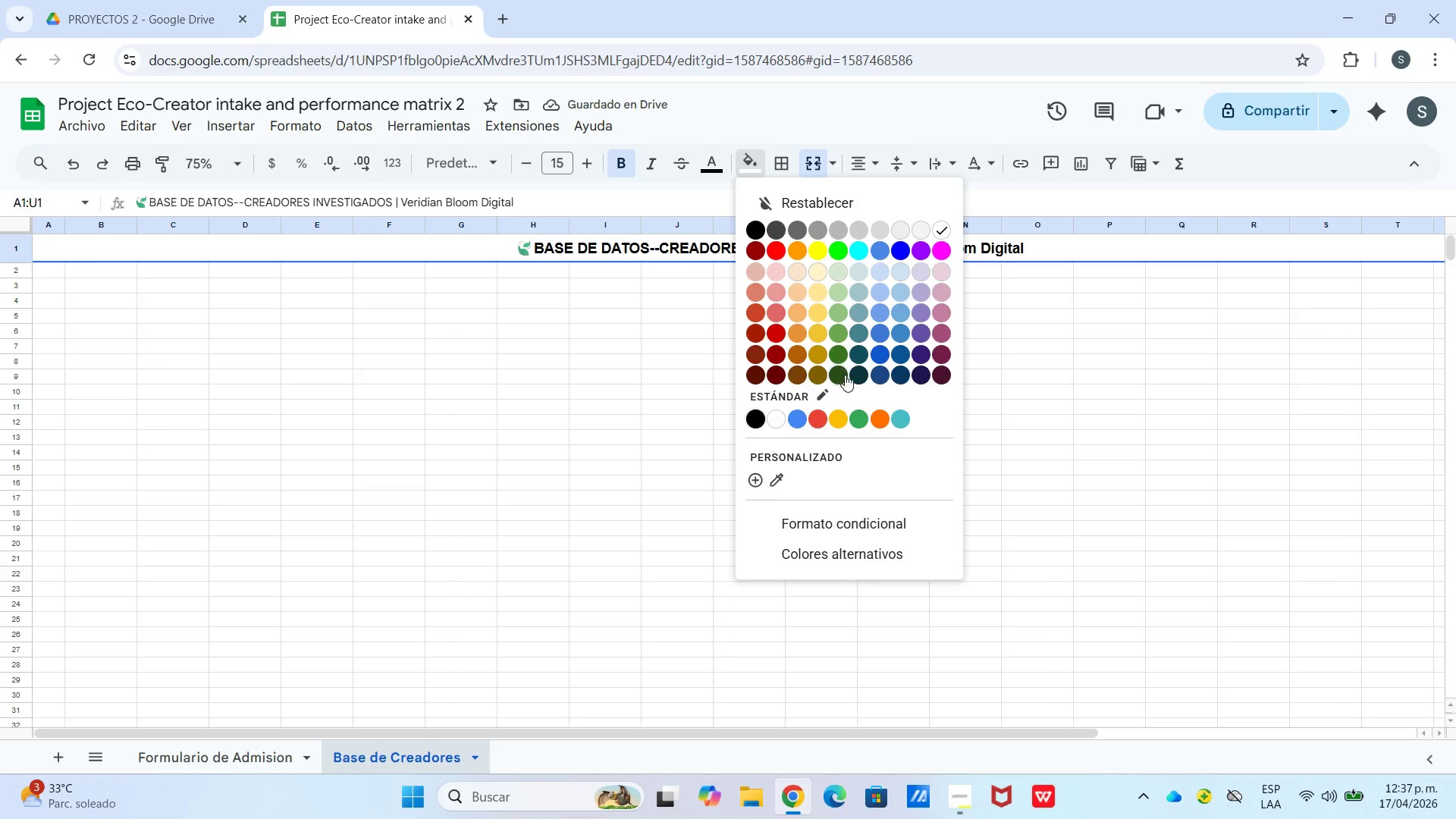 
left_click([858, 374])
 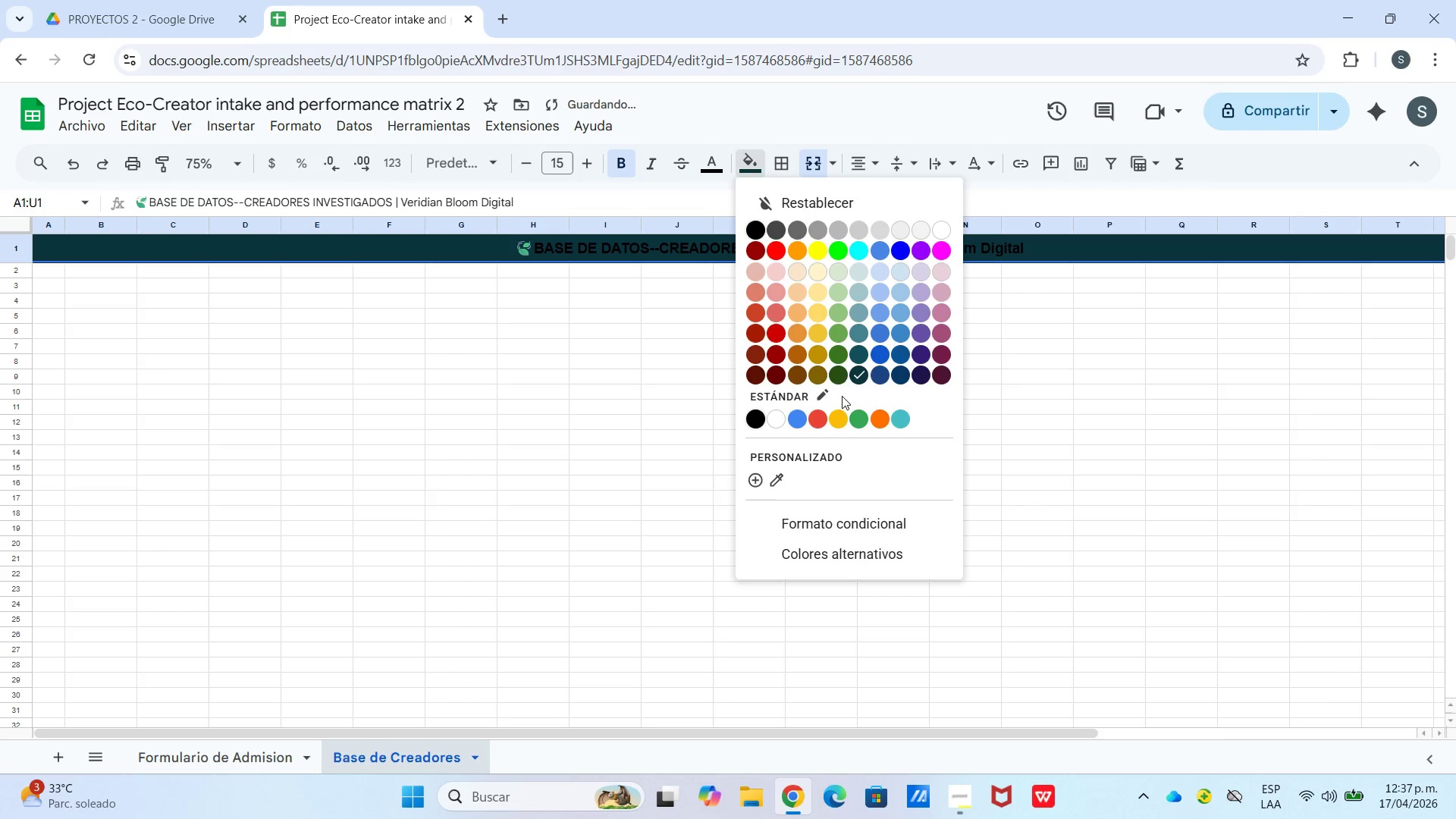 
double_click([829, 373])
 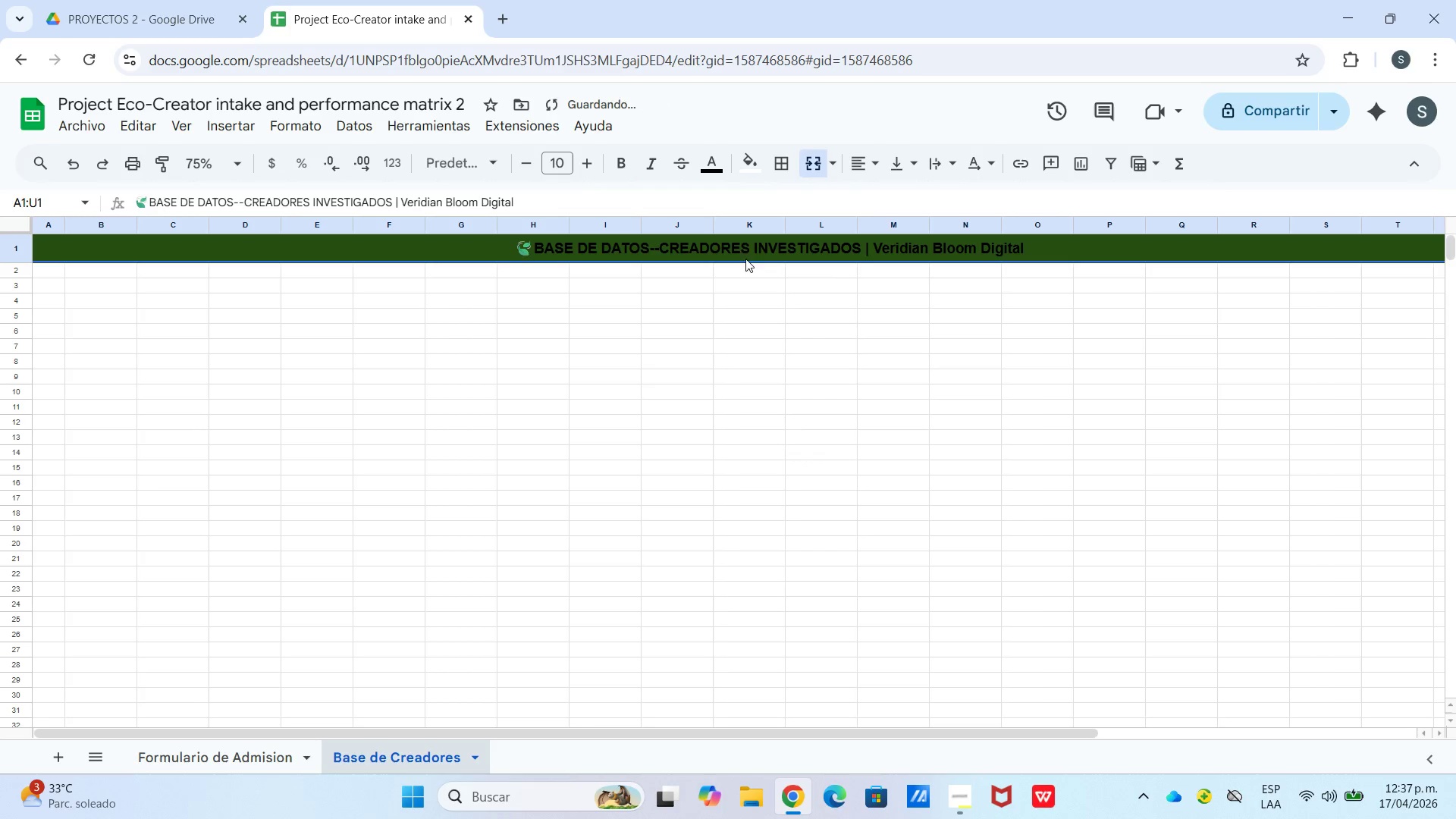 
left_click_drag(start_coordinate=[717, 168], to_coordinate=[721, 167])
 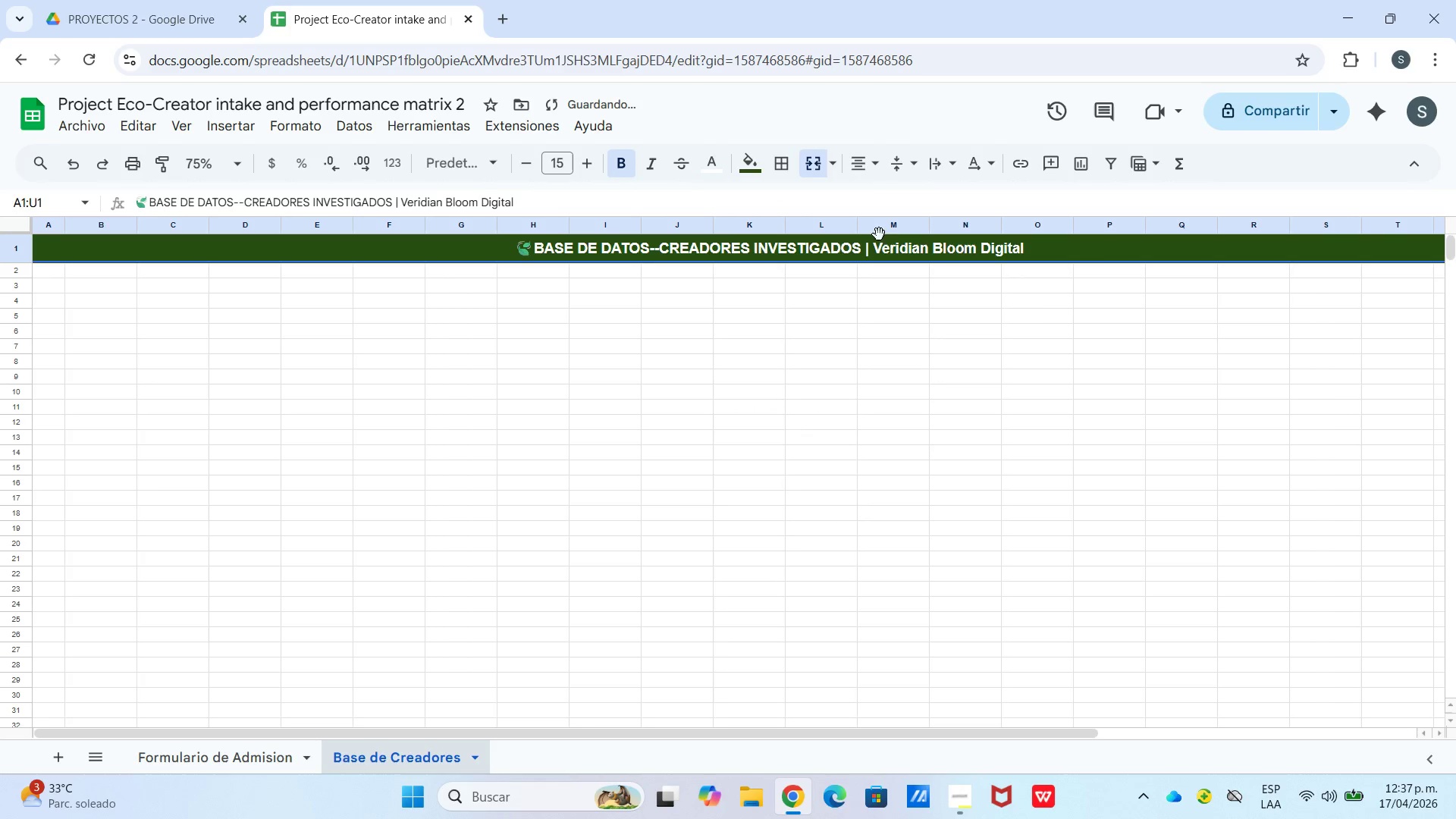 
double_click([702, 282])
 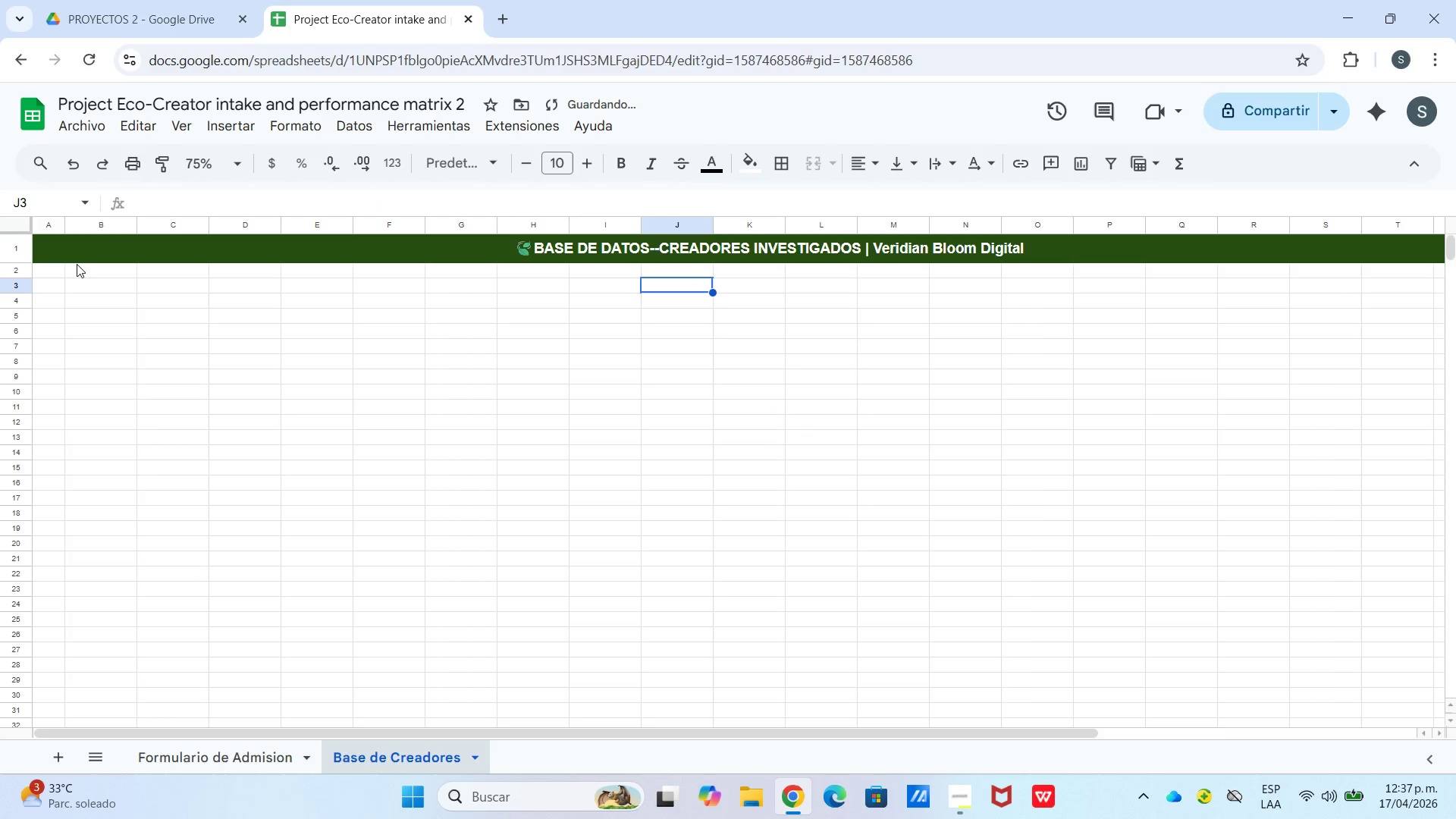 
left_click([60, 273])
 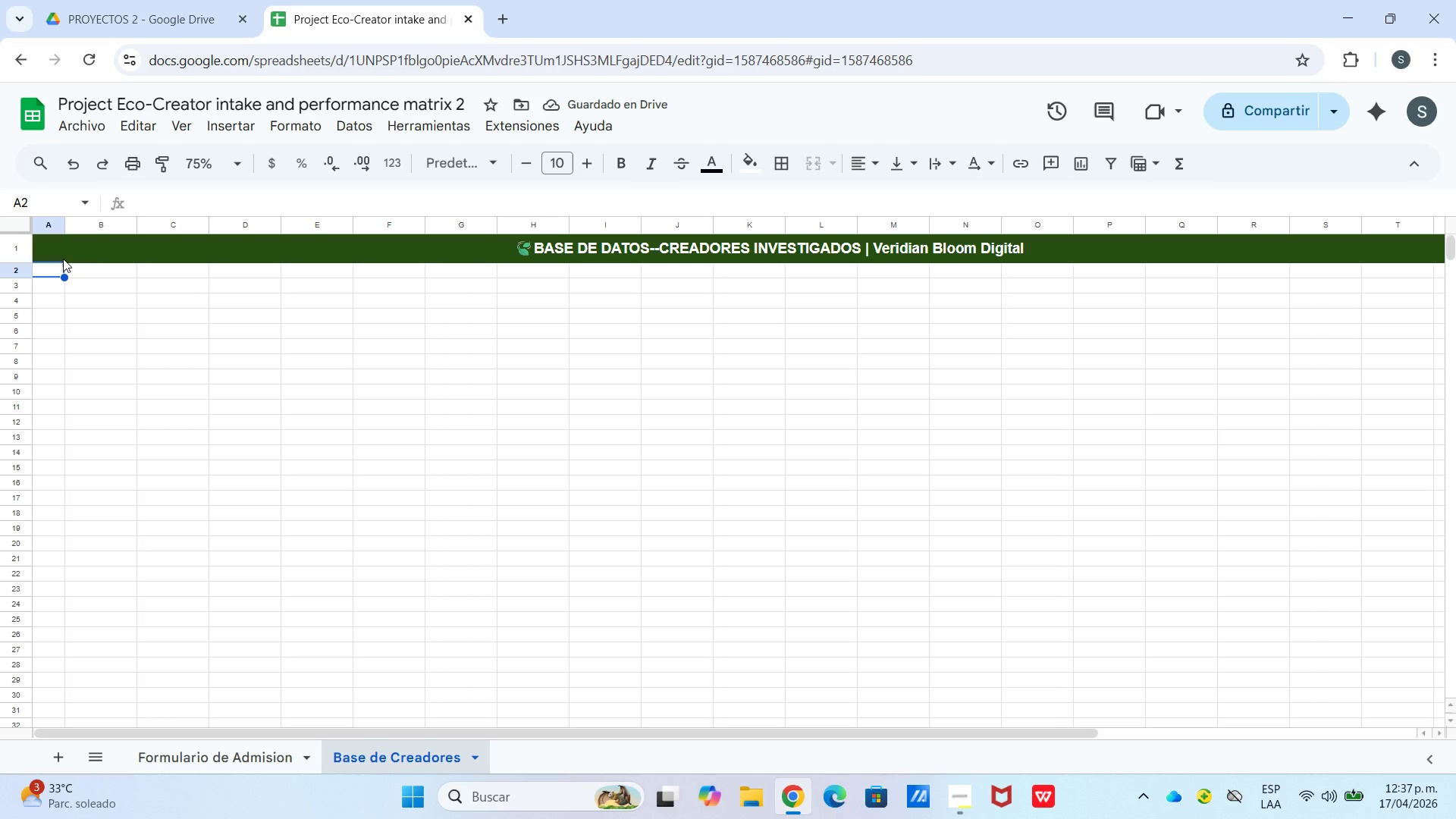 
type(ID)
 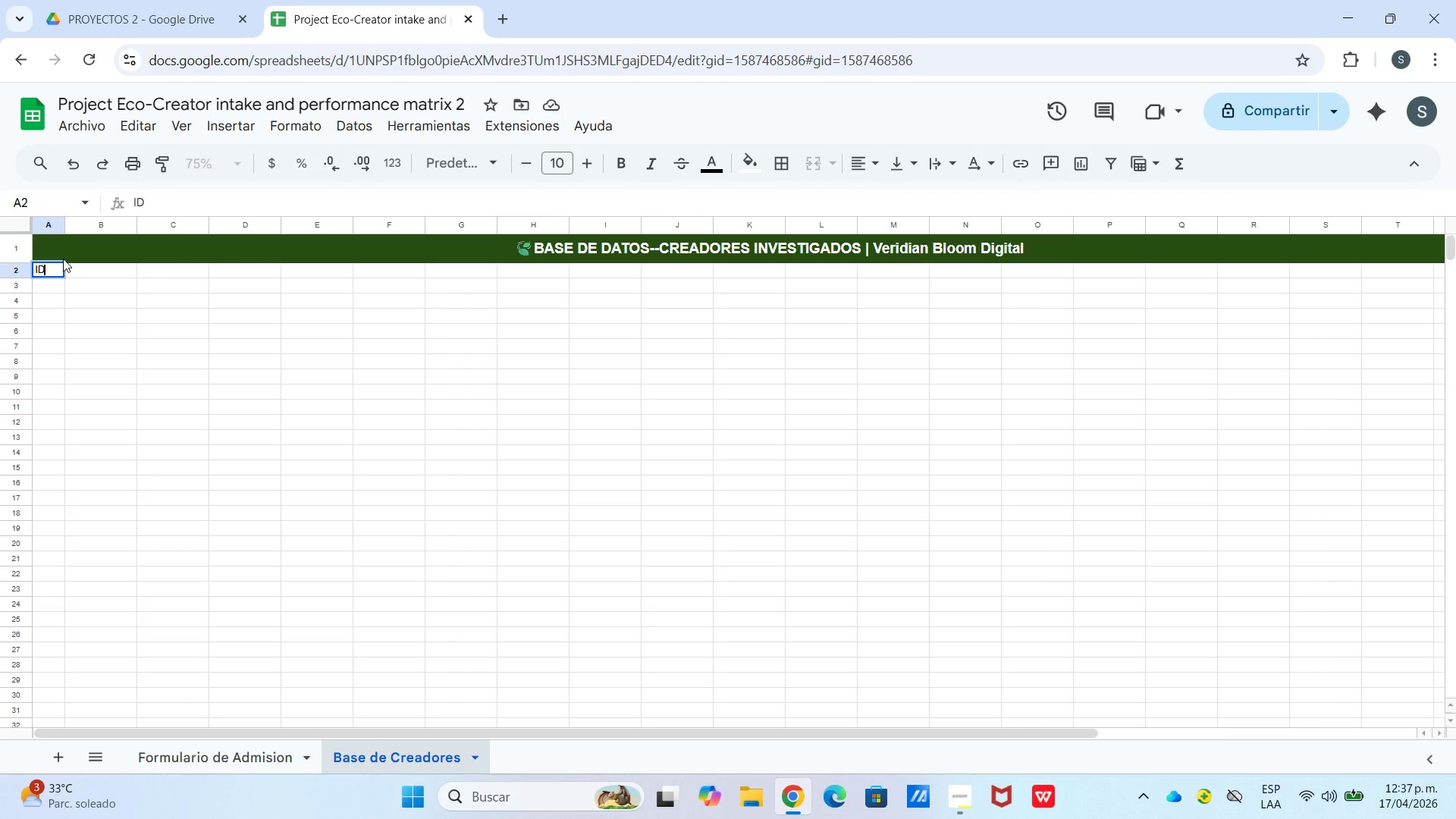 
key(ArrowRight)
 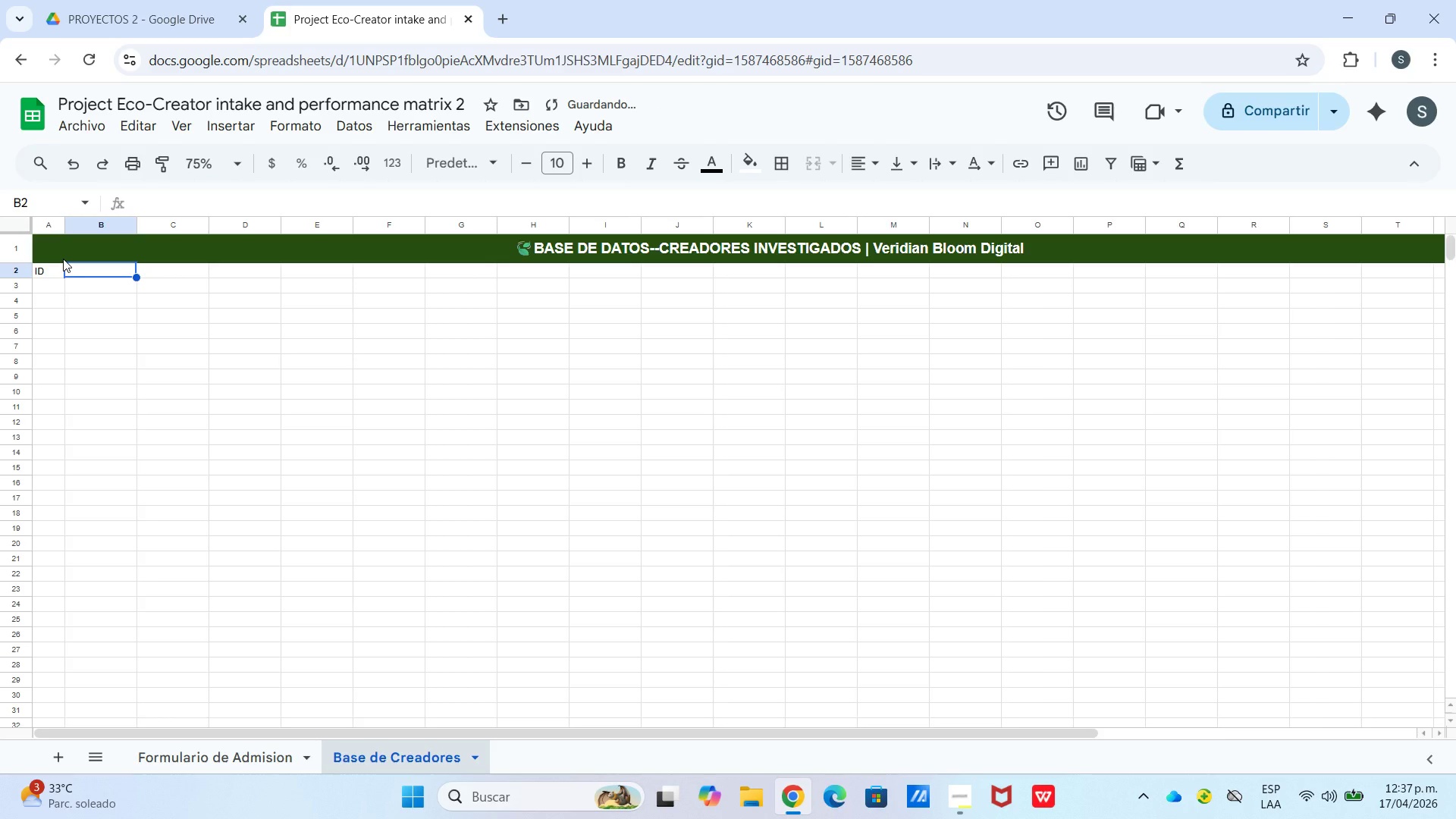 
type(Nombre Completo)
 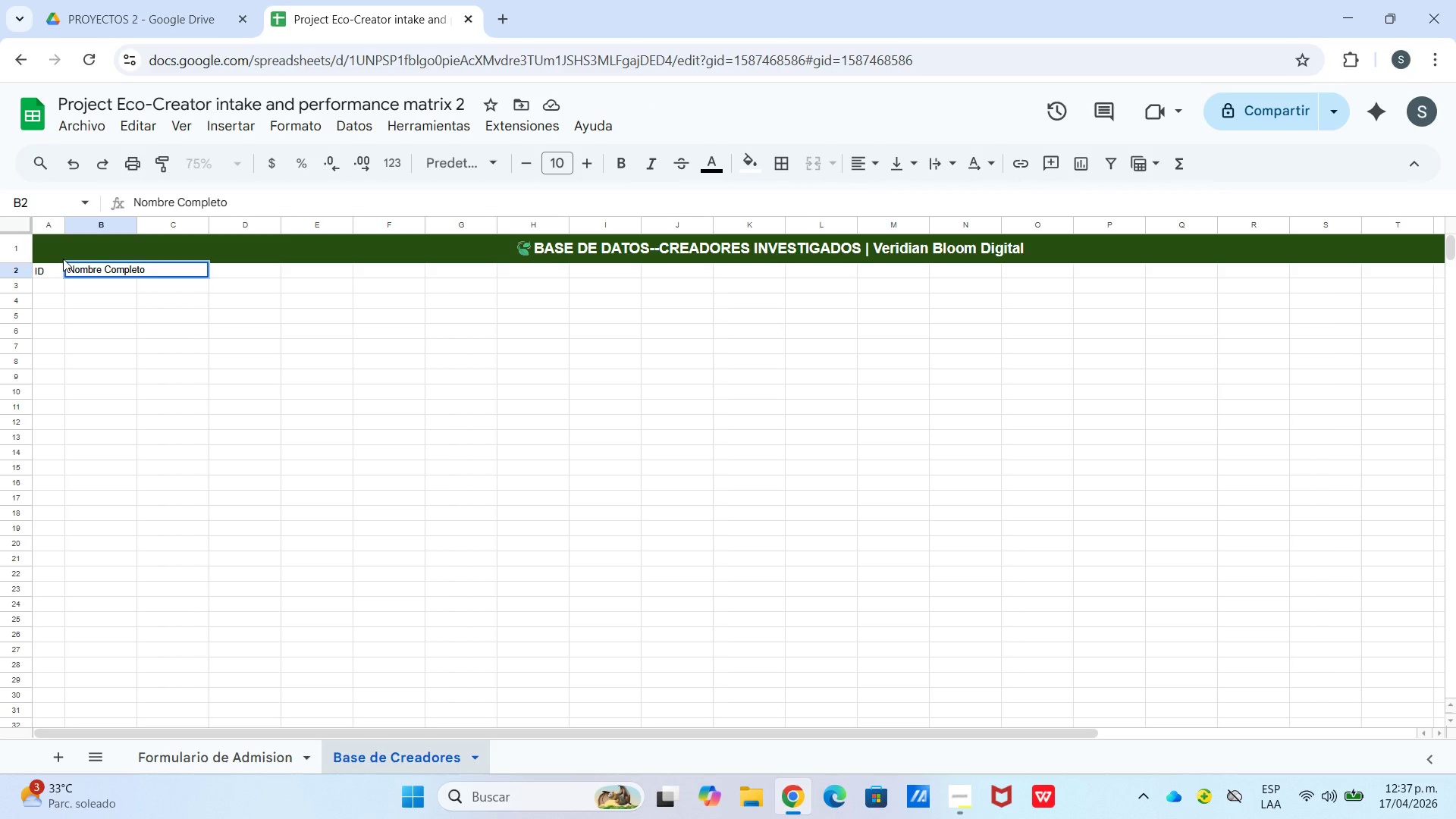 
key(ArrowRight)
 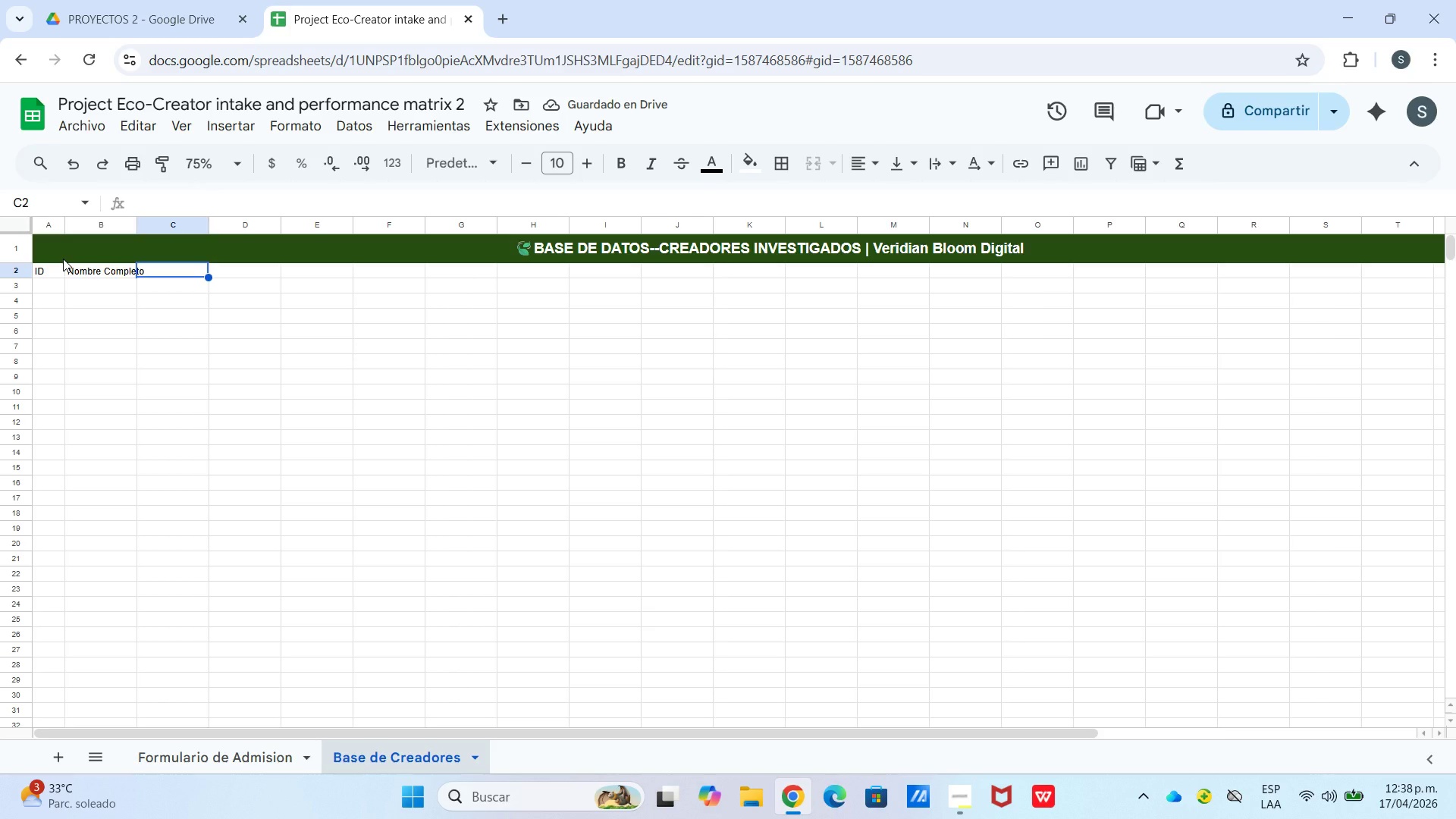 
wait(5.12)
 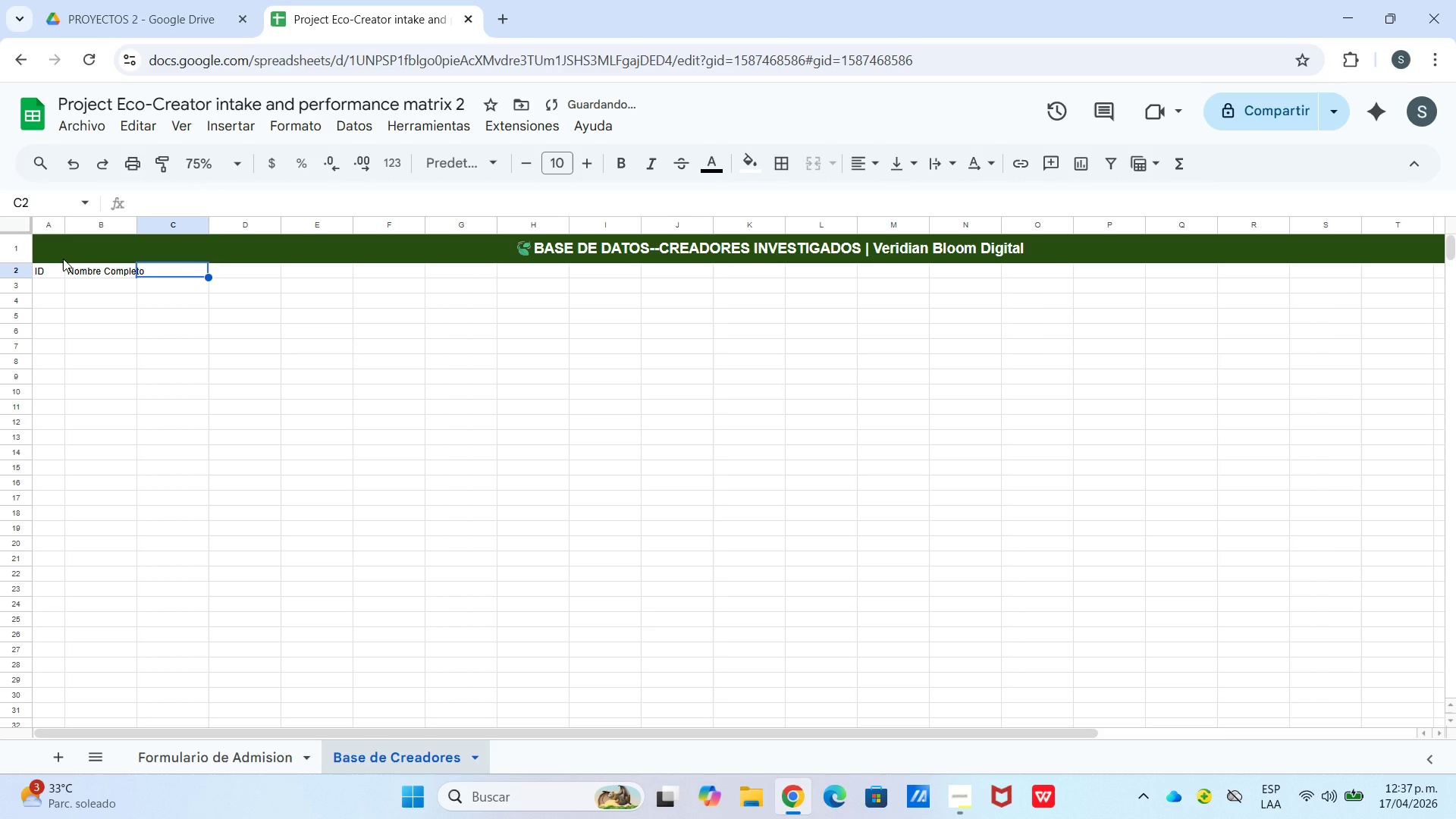 
type(Usuario P)
key(Backspace)
 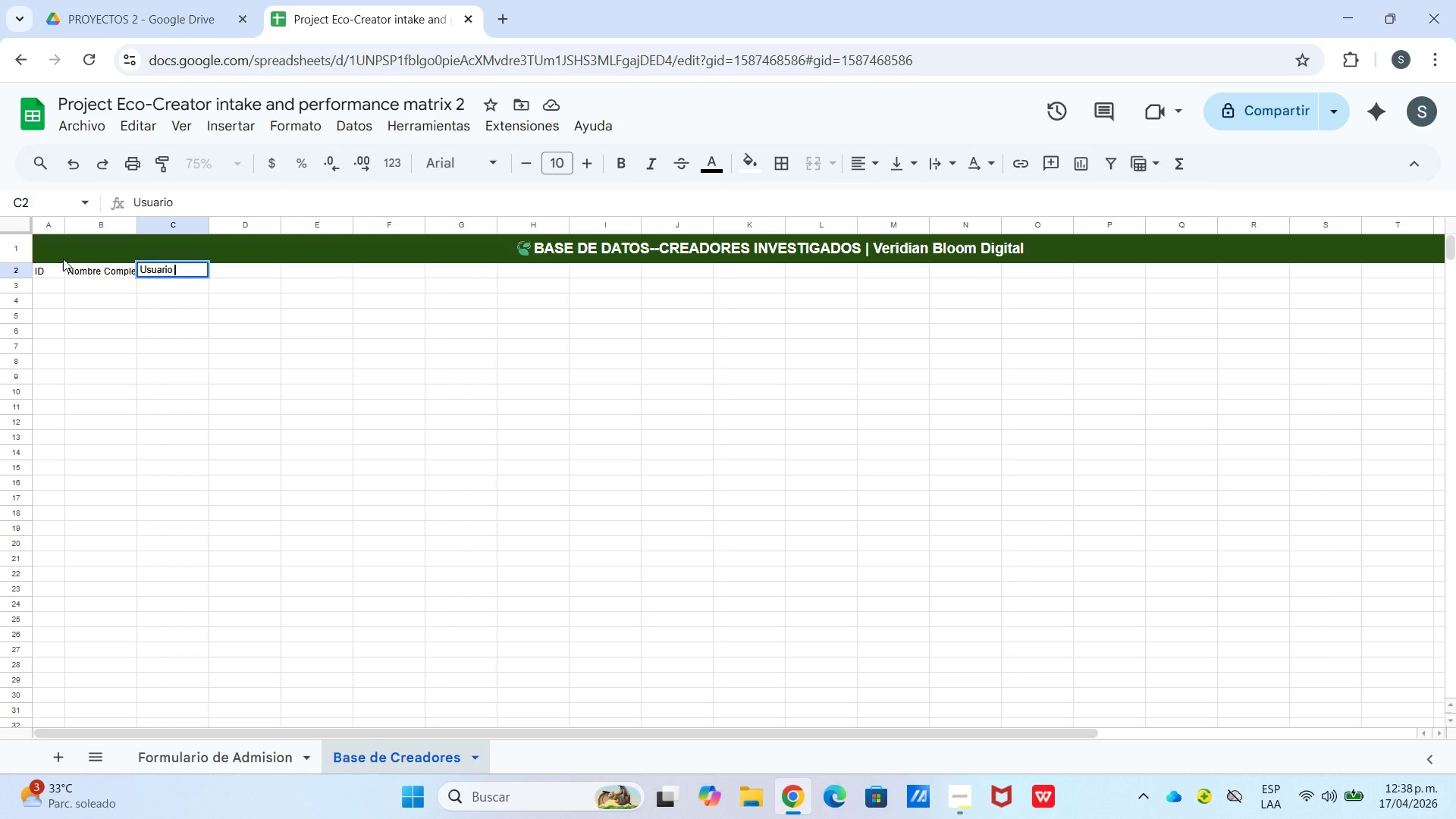 
key(Enter)
 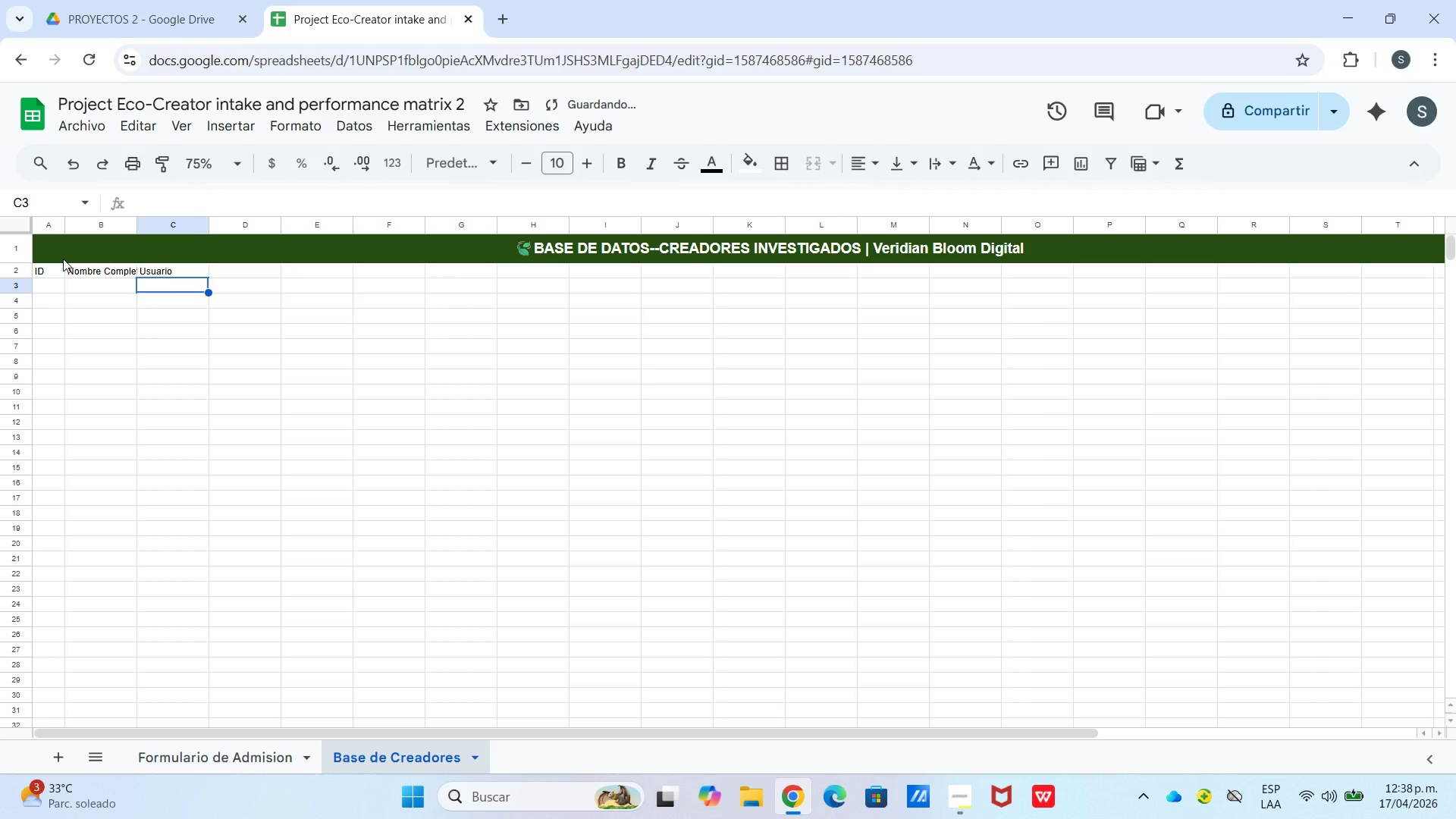 
key(ArrowRight)
 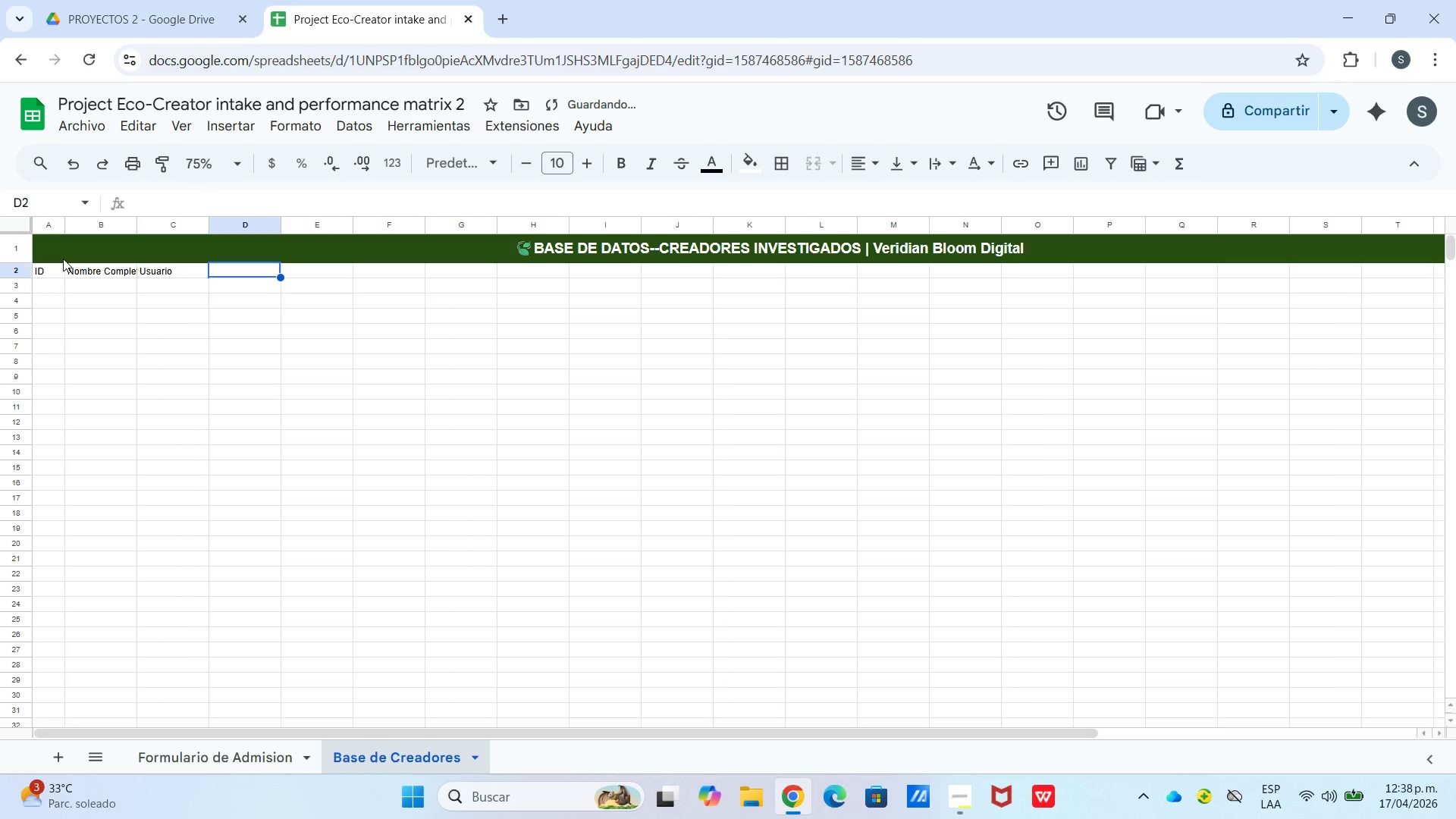 
key(ArrowUp)
 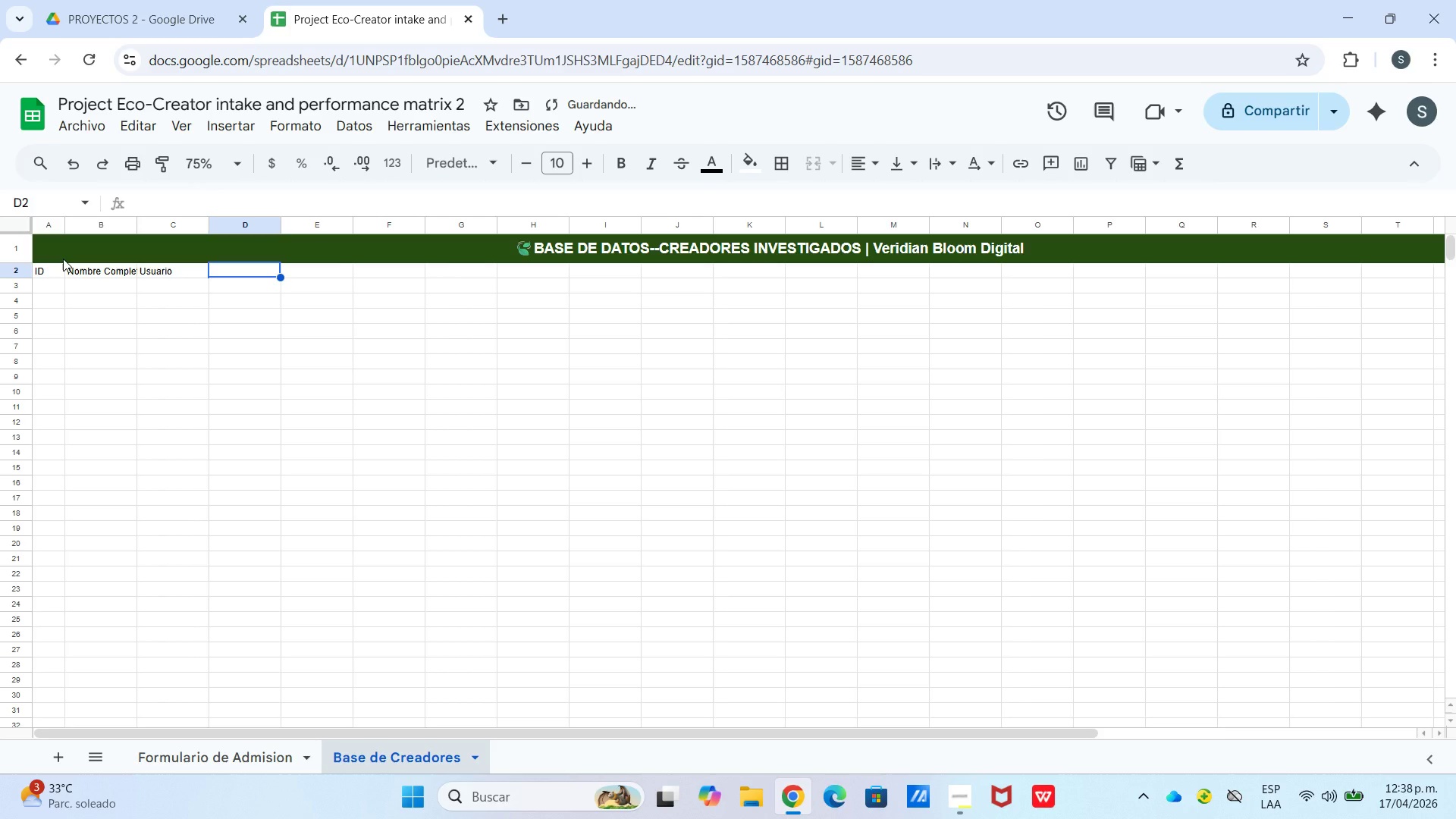 
type(Plataforma)
 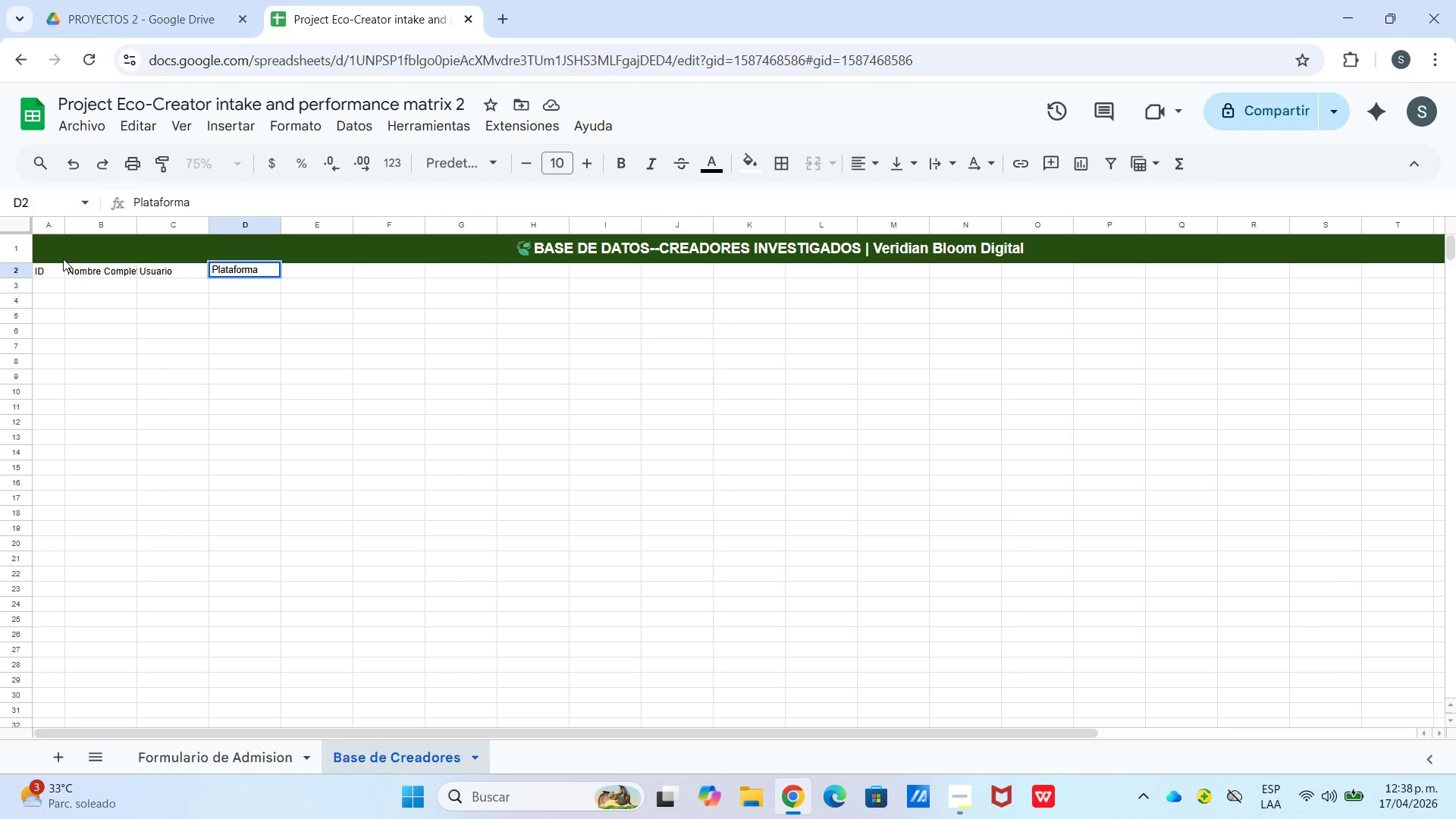 
key(ArrowRight)
 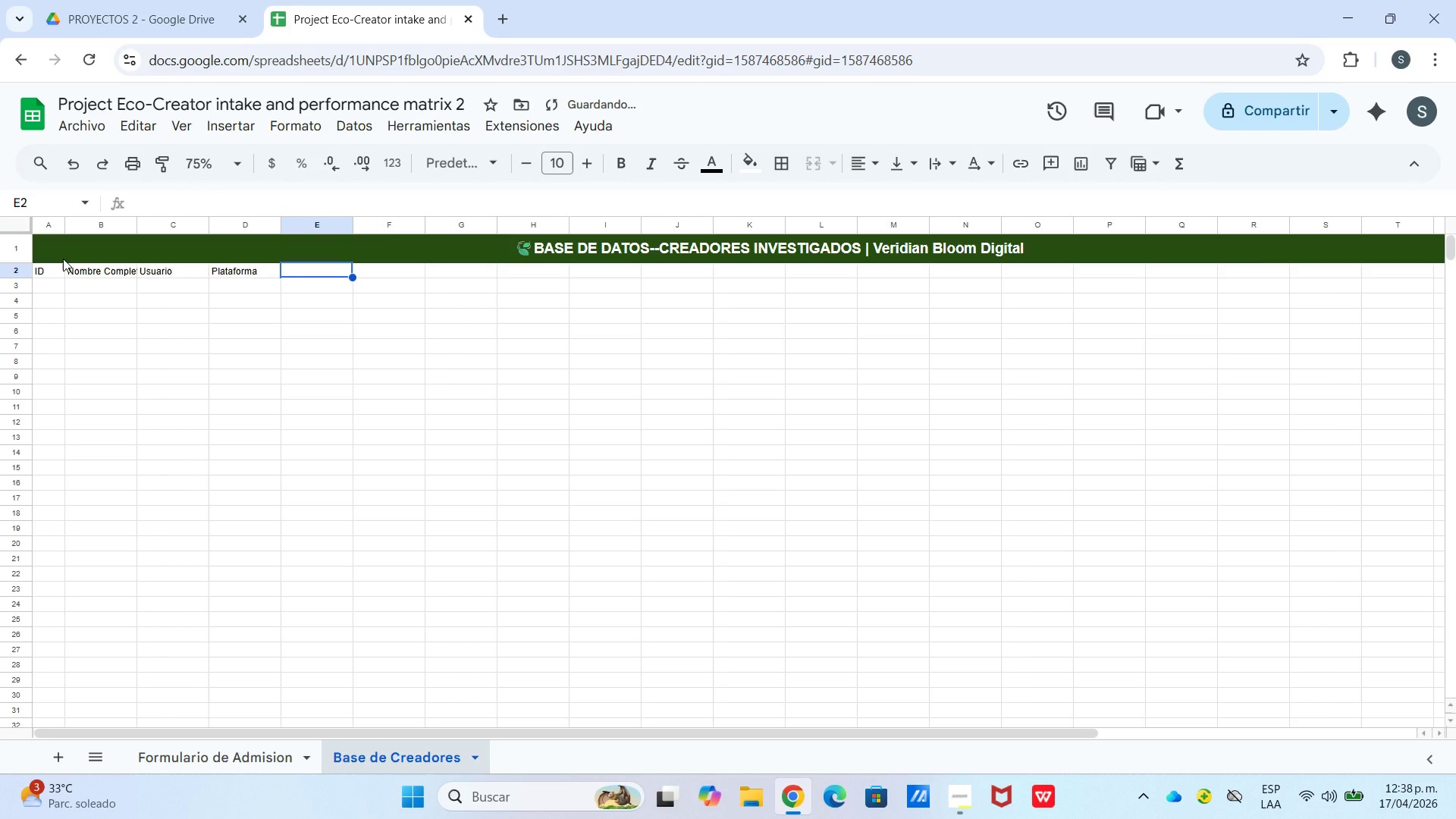 
type(Nicho)
 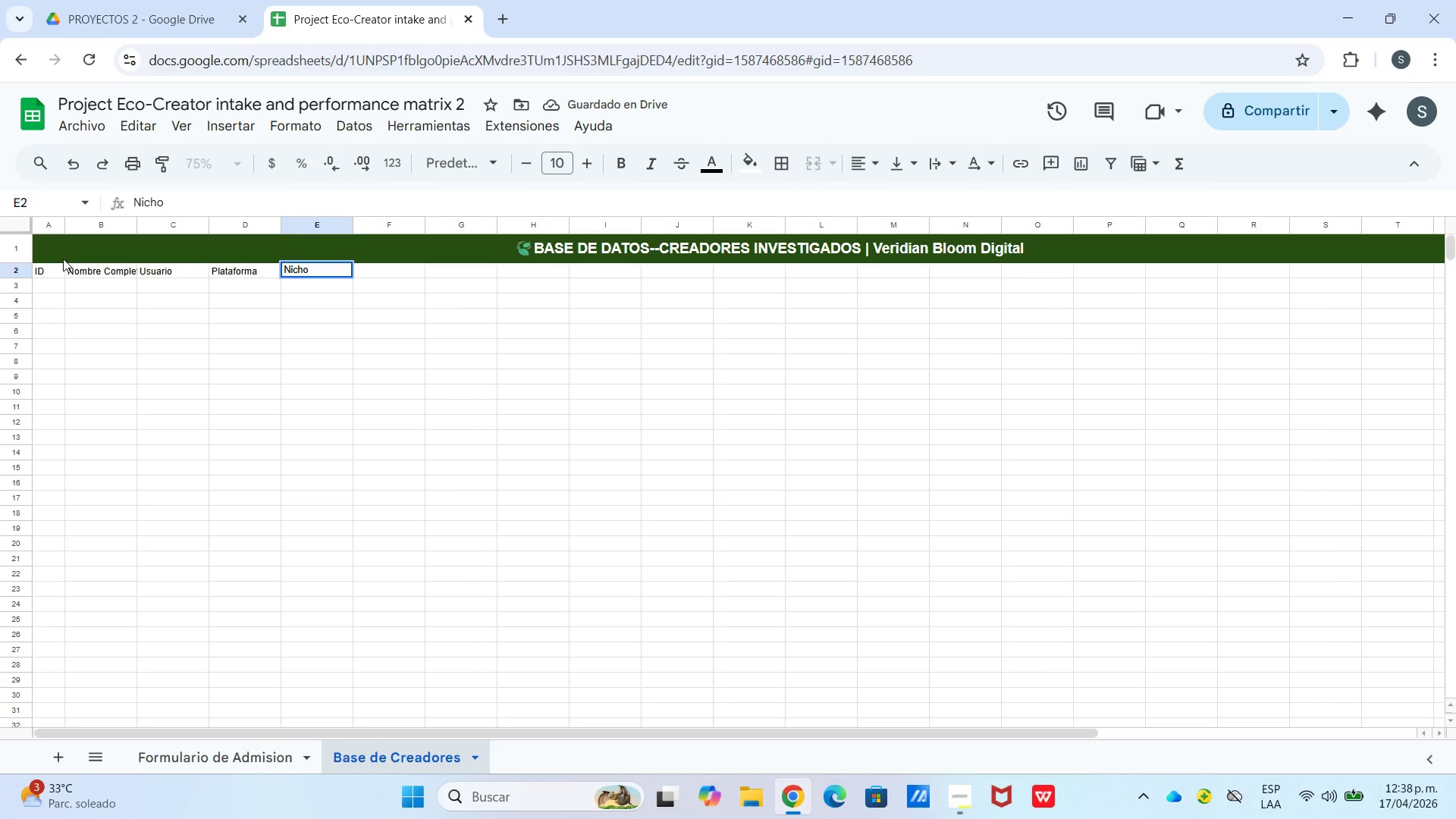 
key(ArrowRight)
 